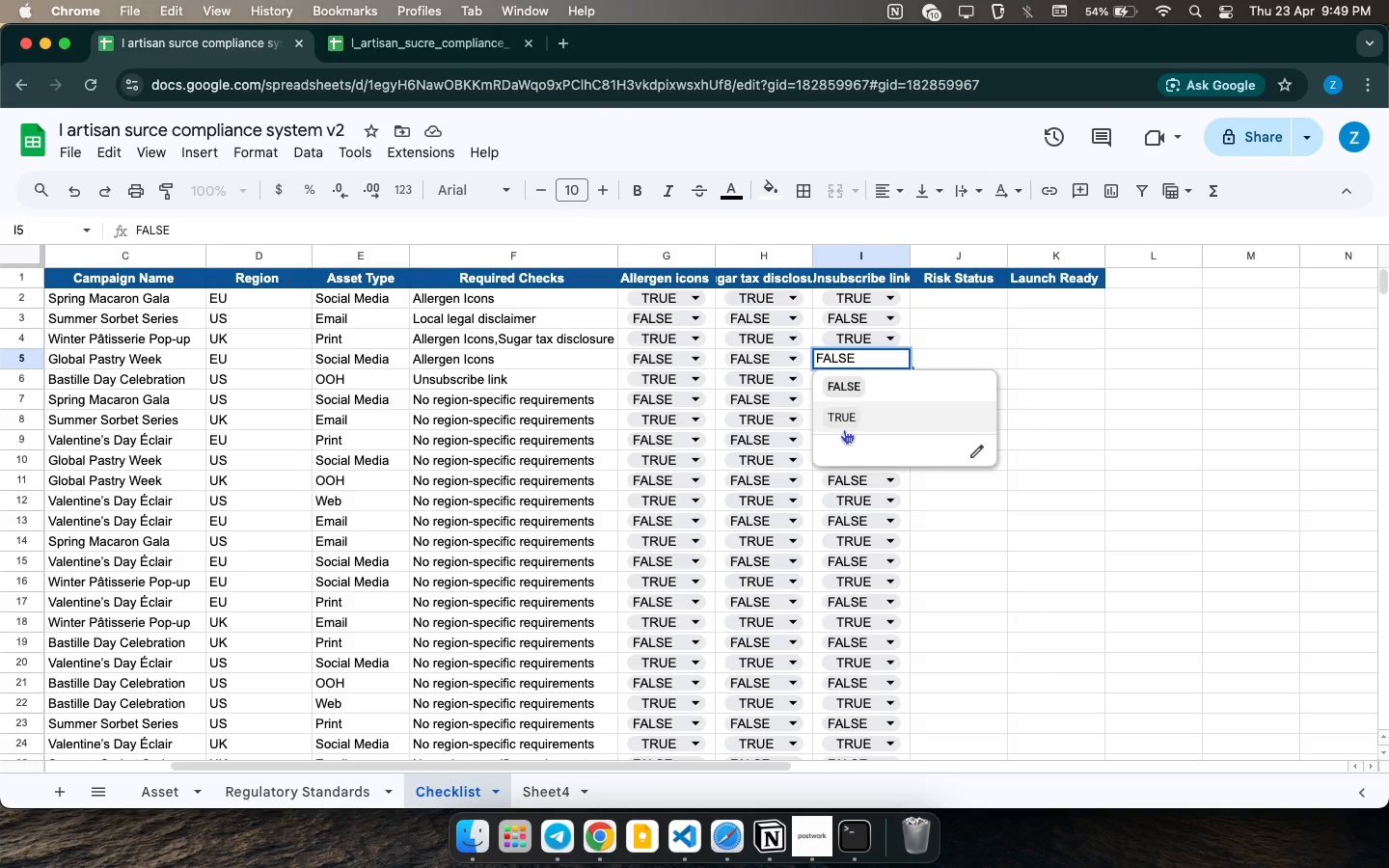 
left_click([848, 422])
 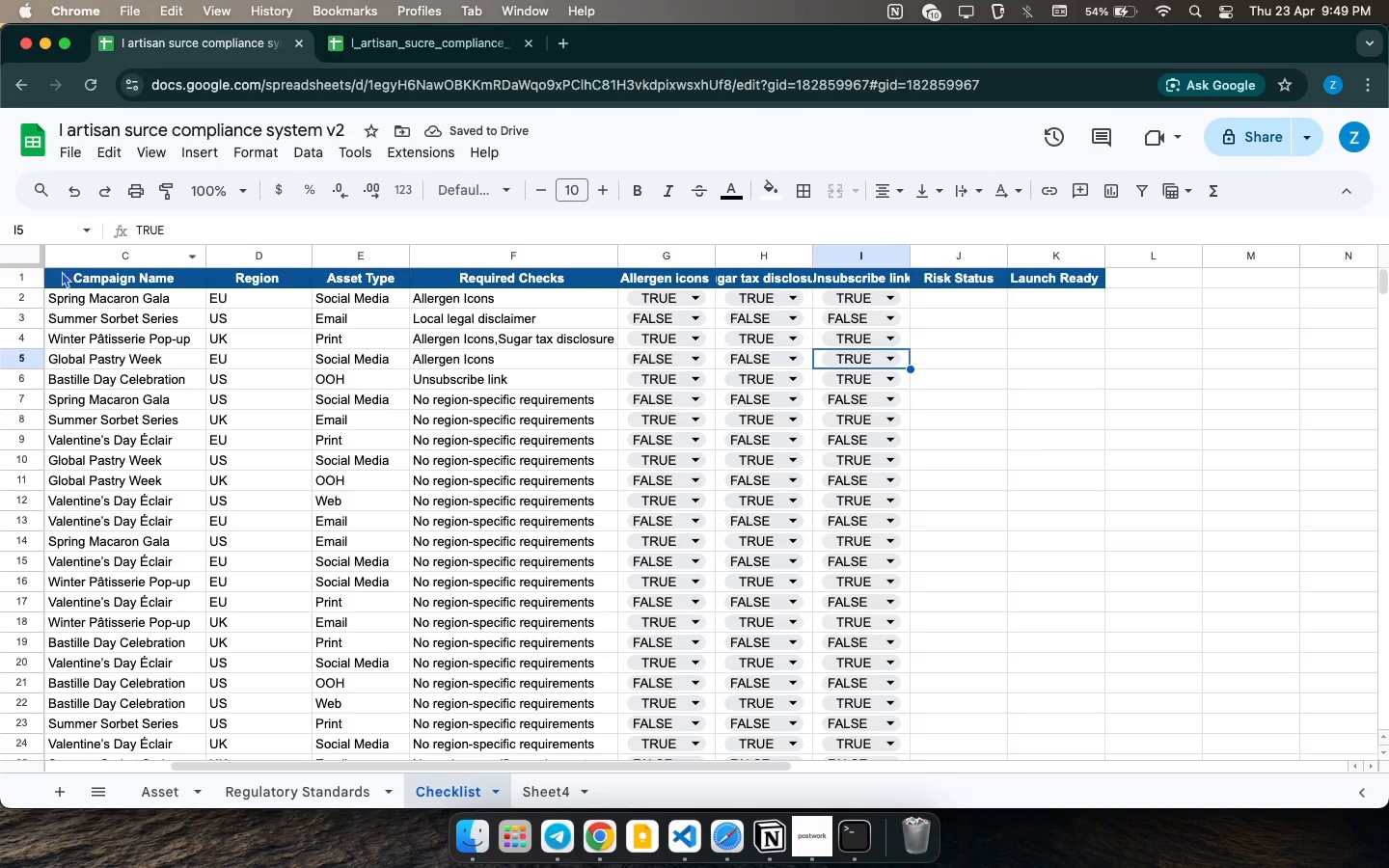 
wait(7.2)
 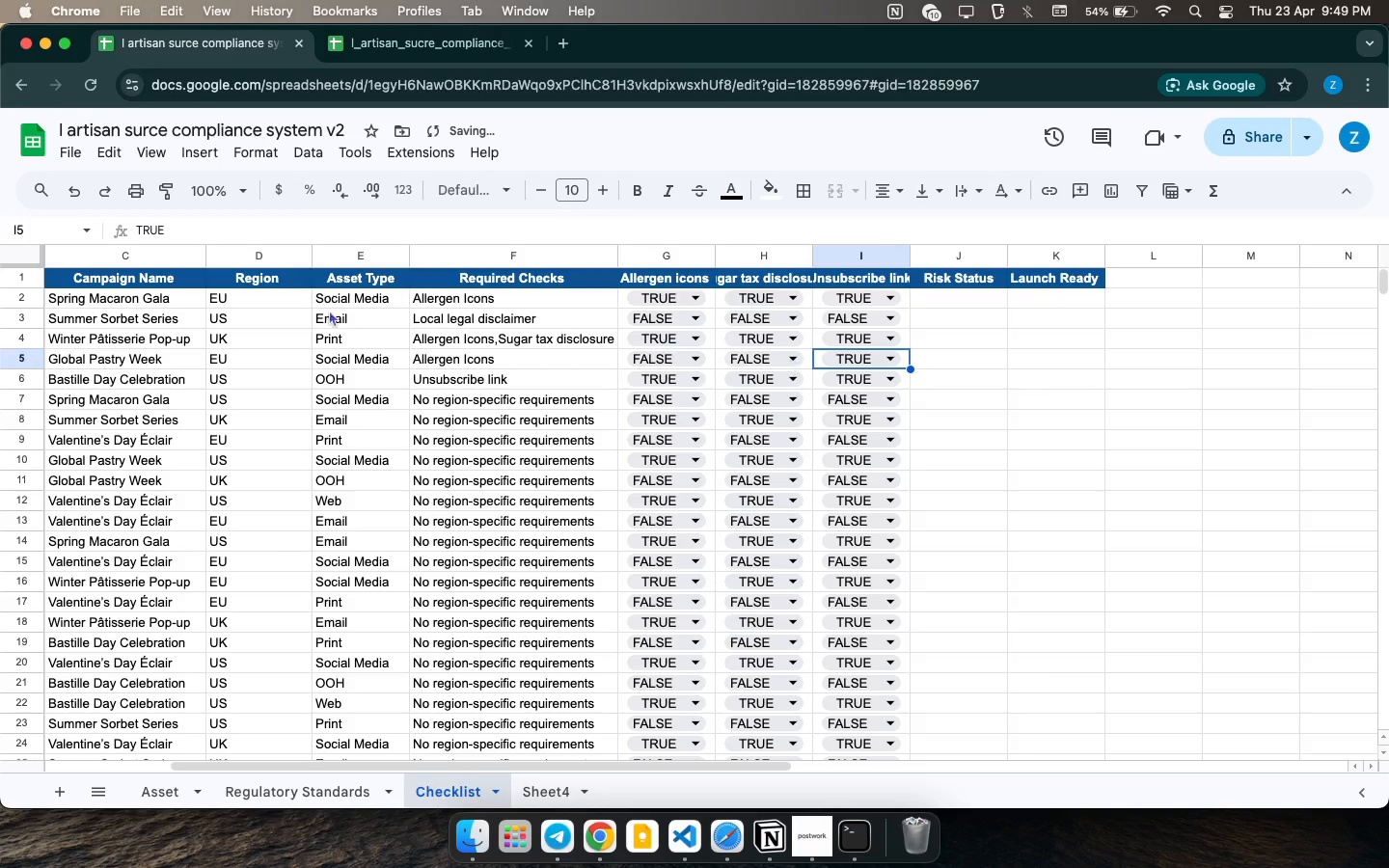 
left_click([858, 441])
 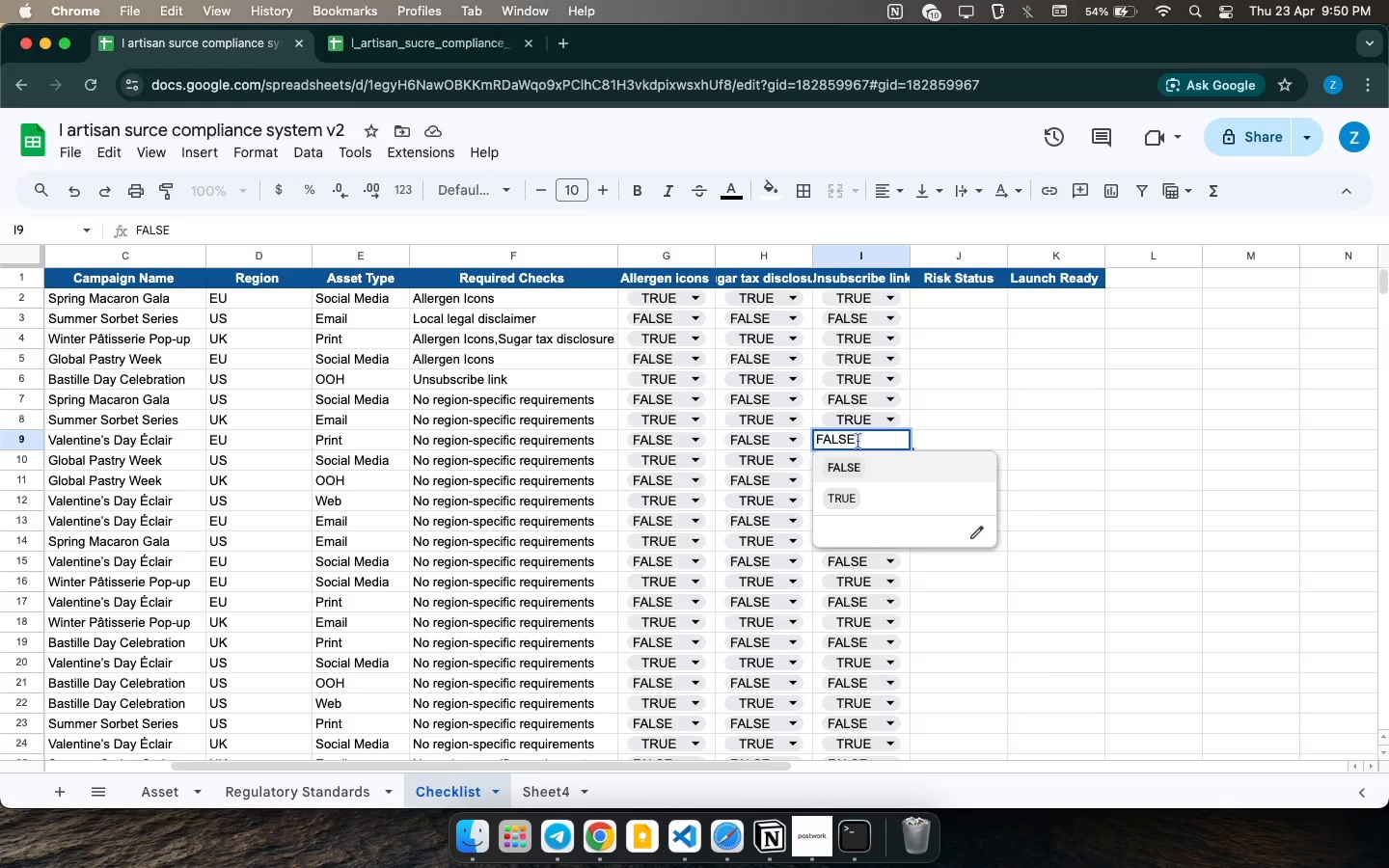 
wait(19.63)
 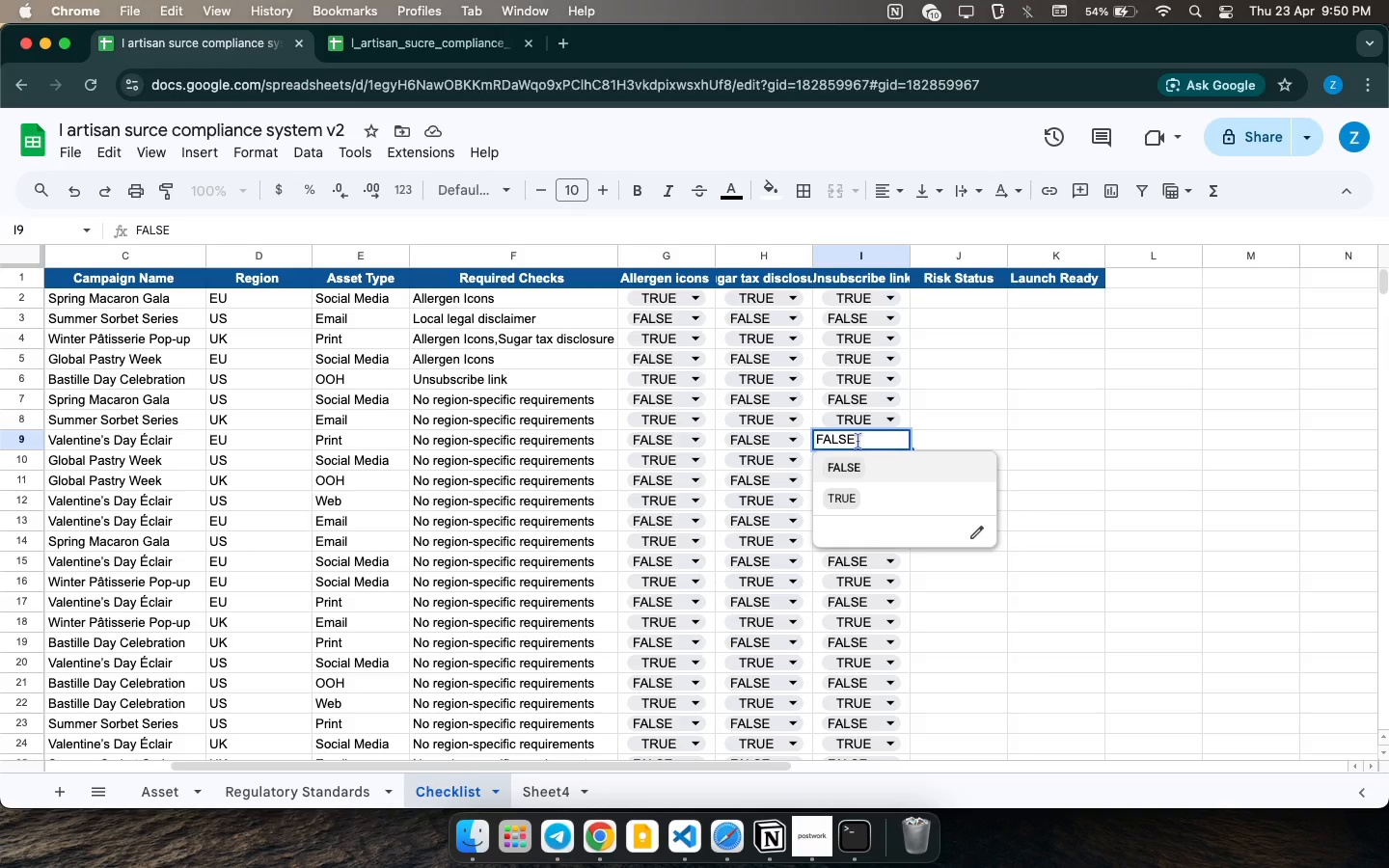 
left_click([879, 413])
 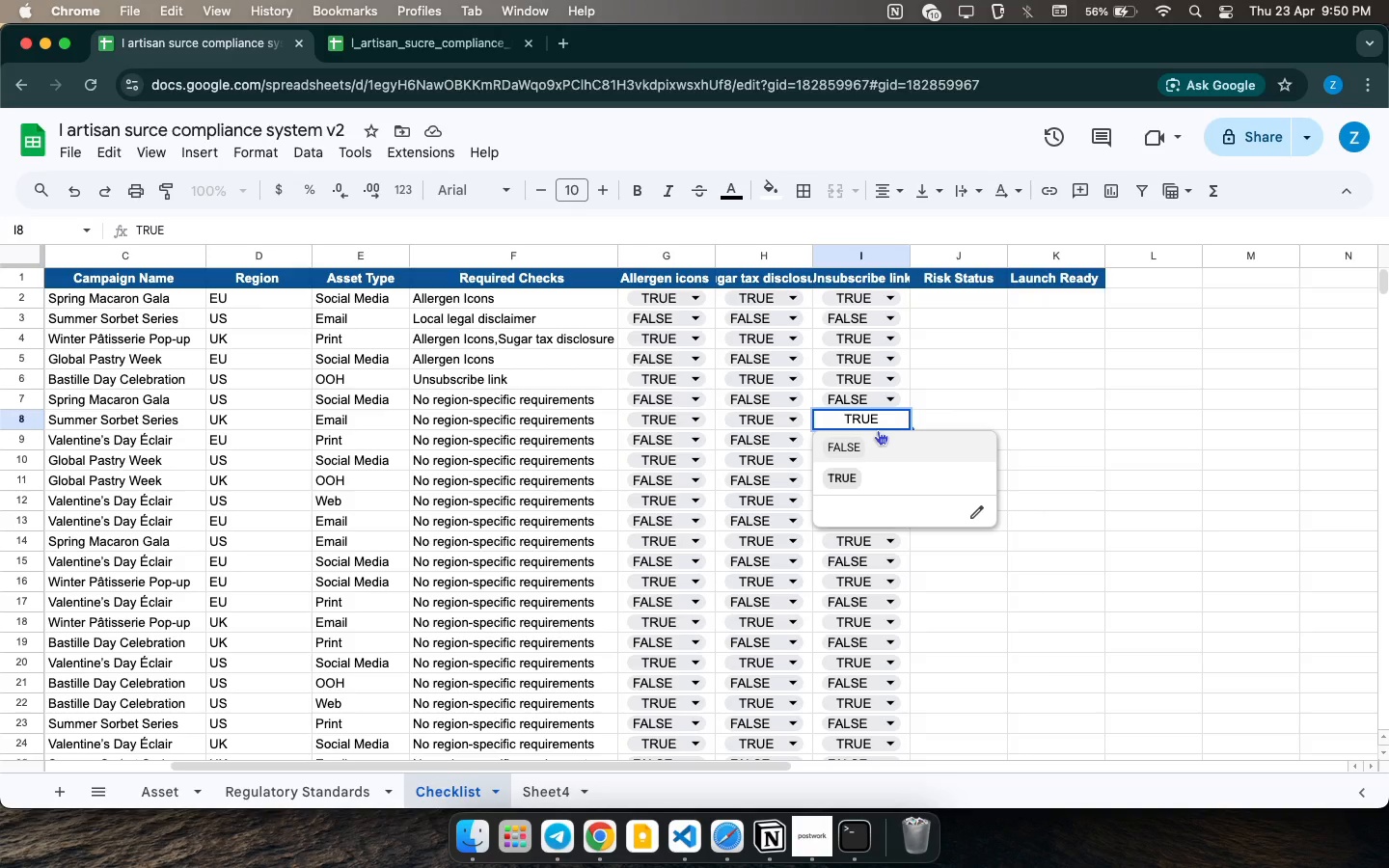 
wait(23.11)
 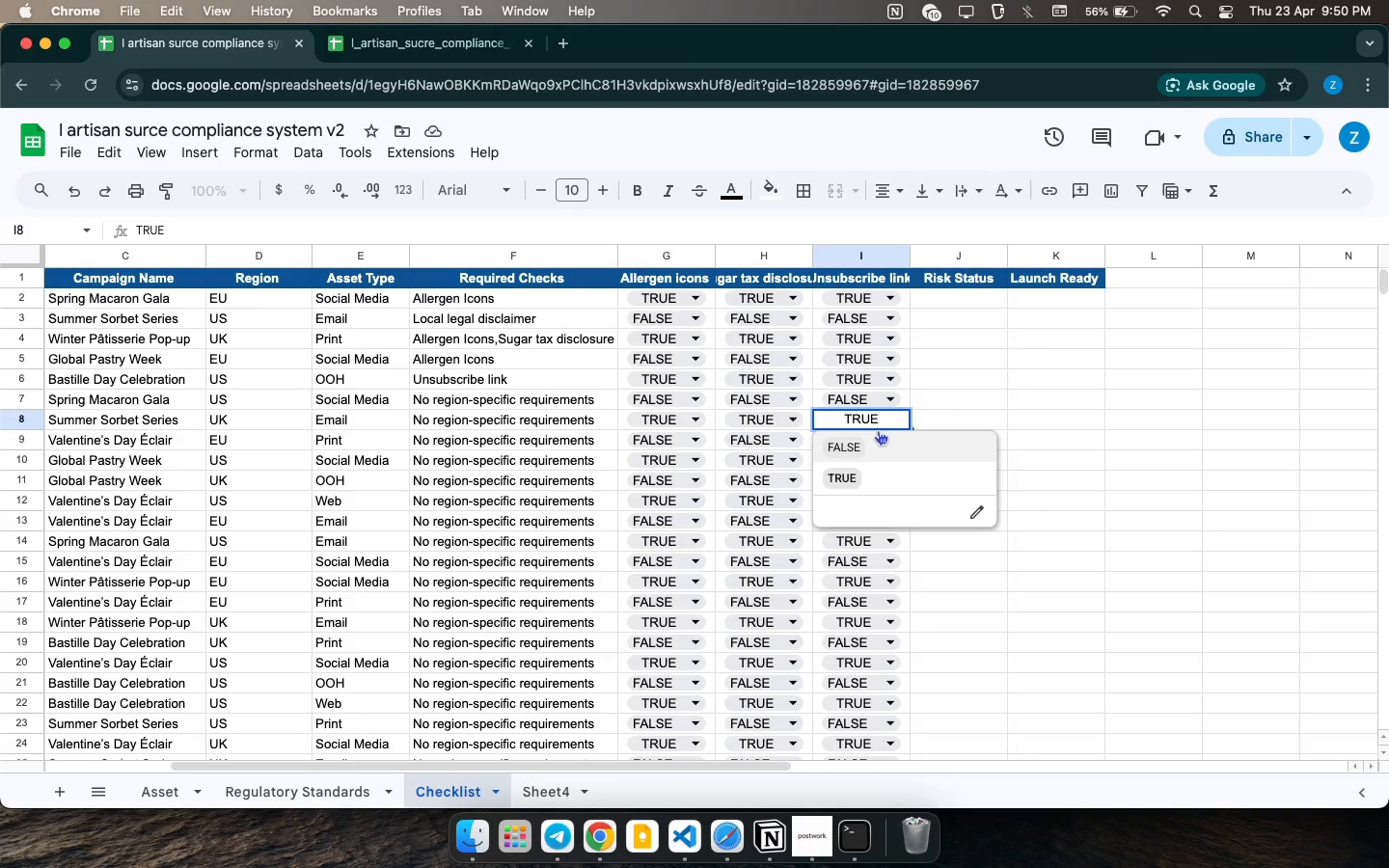 
left_click_drag(start_coordinate=[813, 611], to_coordinate=[822, 614])
 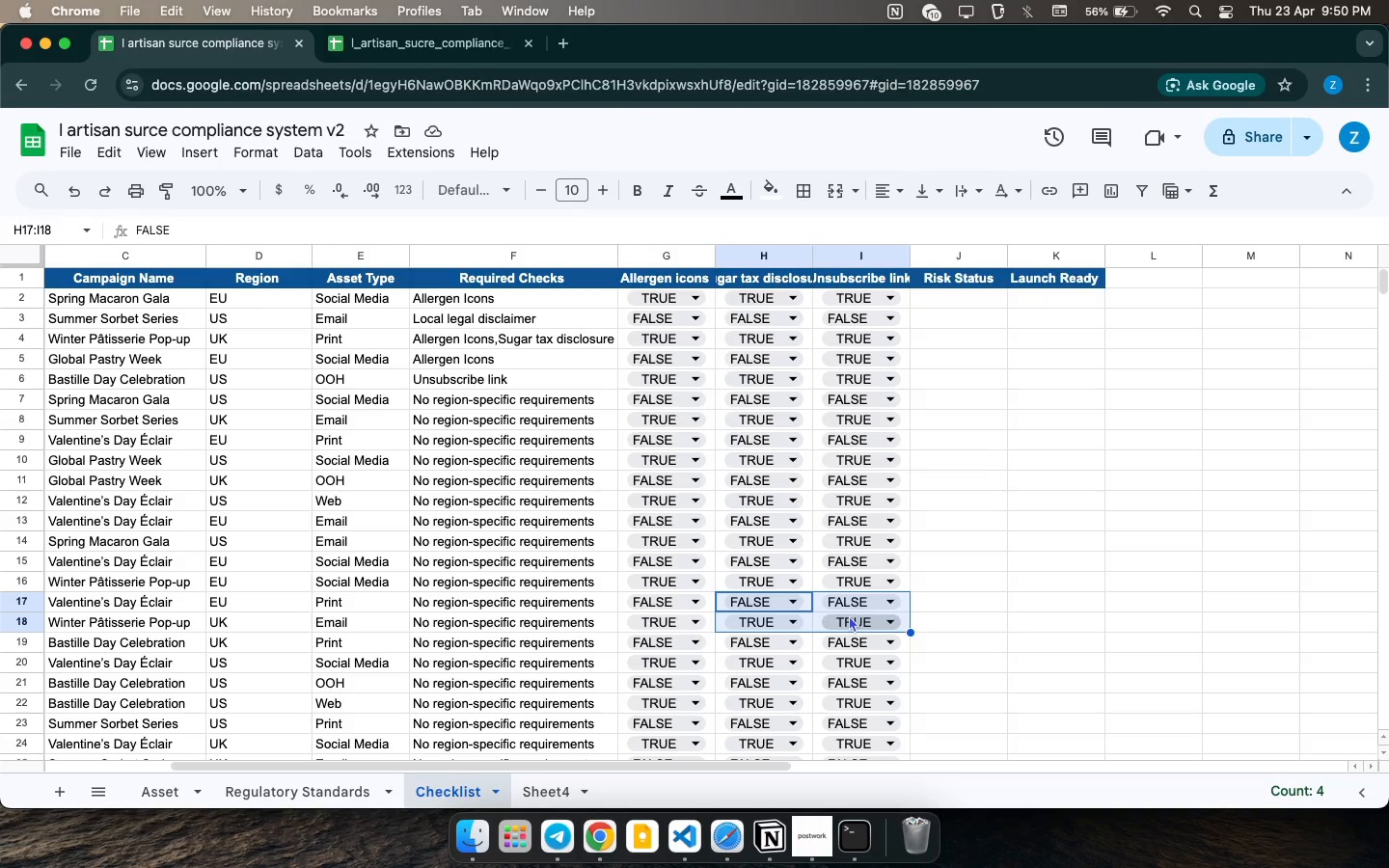 
left_click([849, 615])
 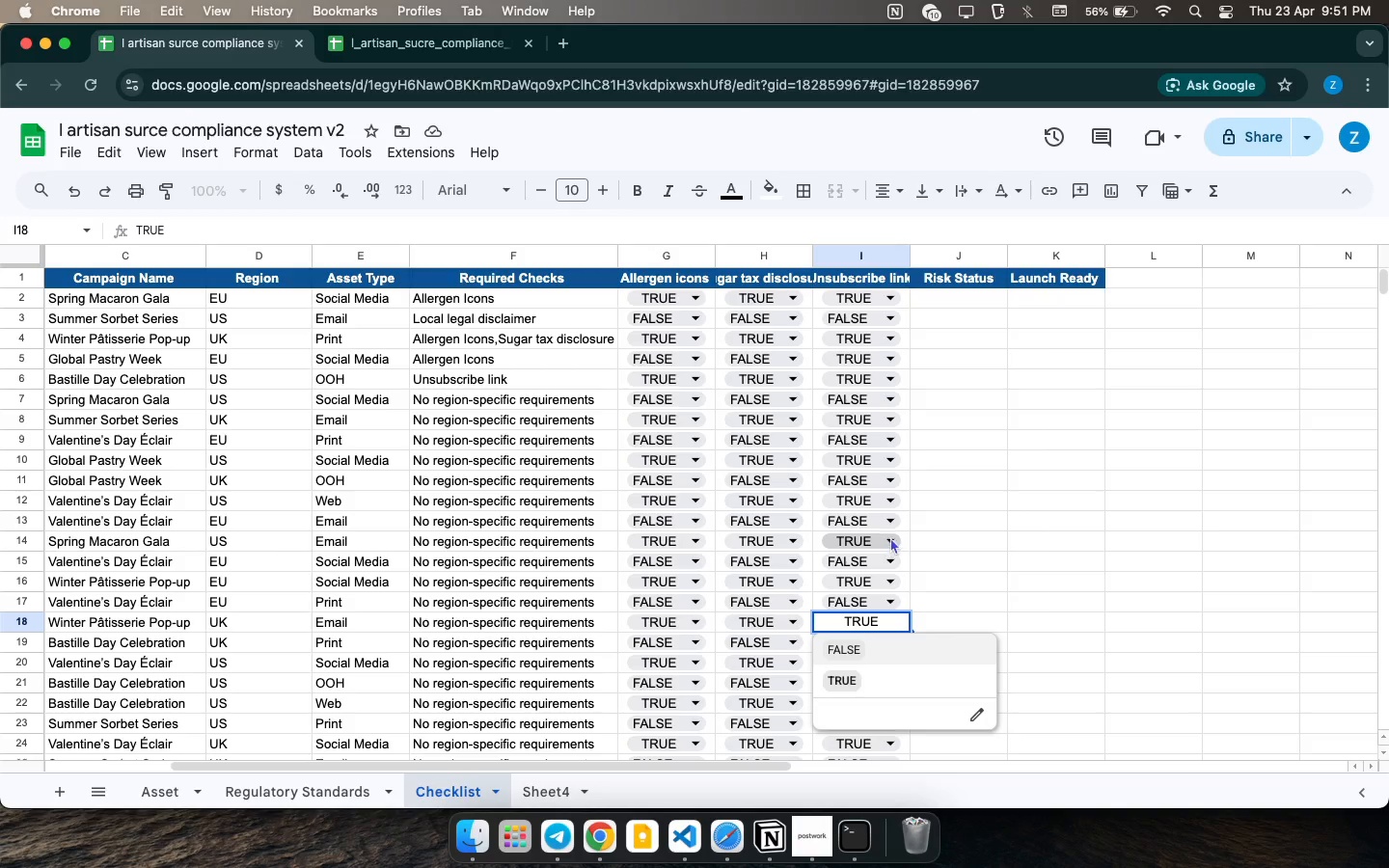 
wait(31.95)
 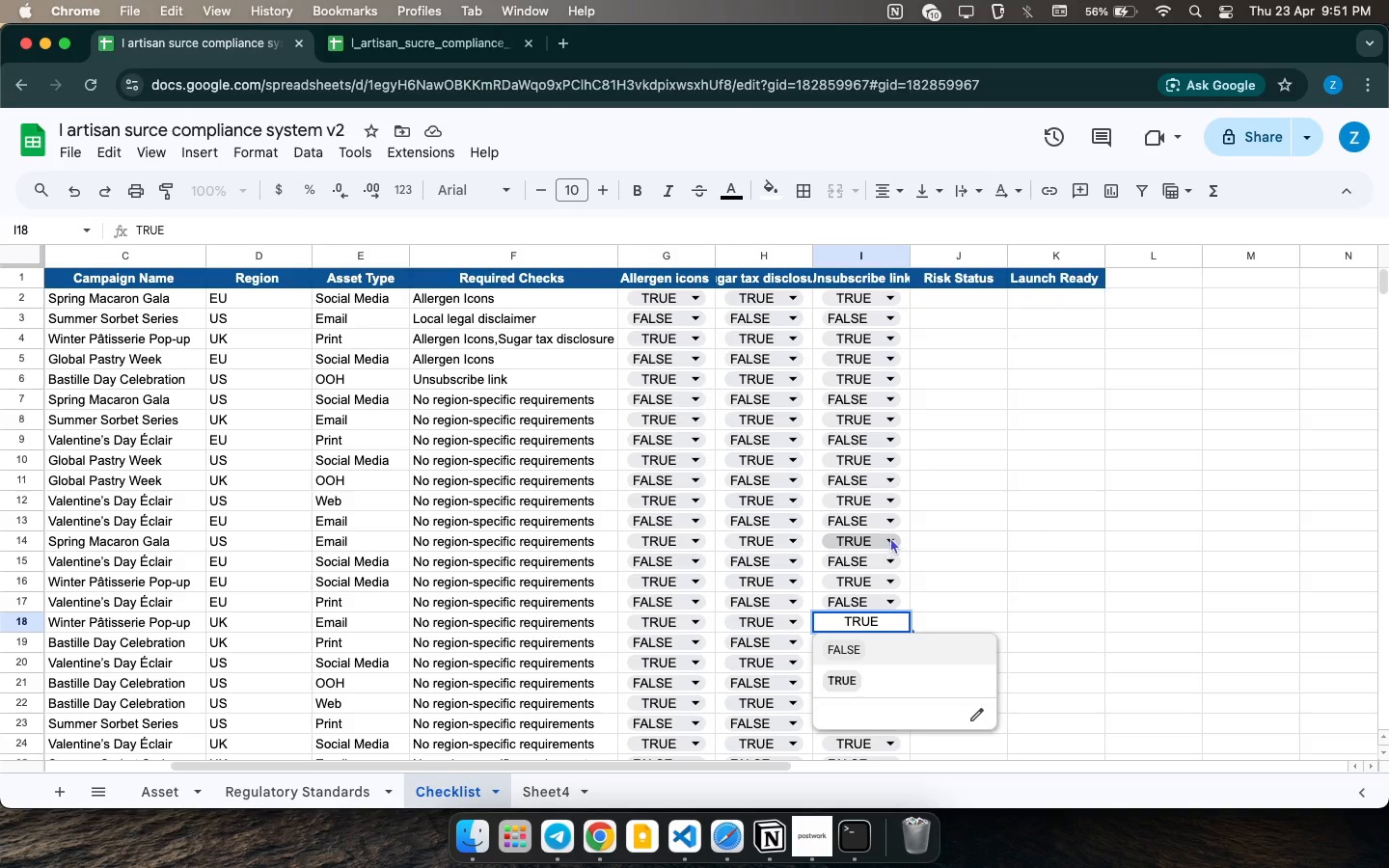 
left_click([890, 537])
 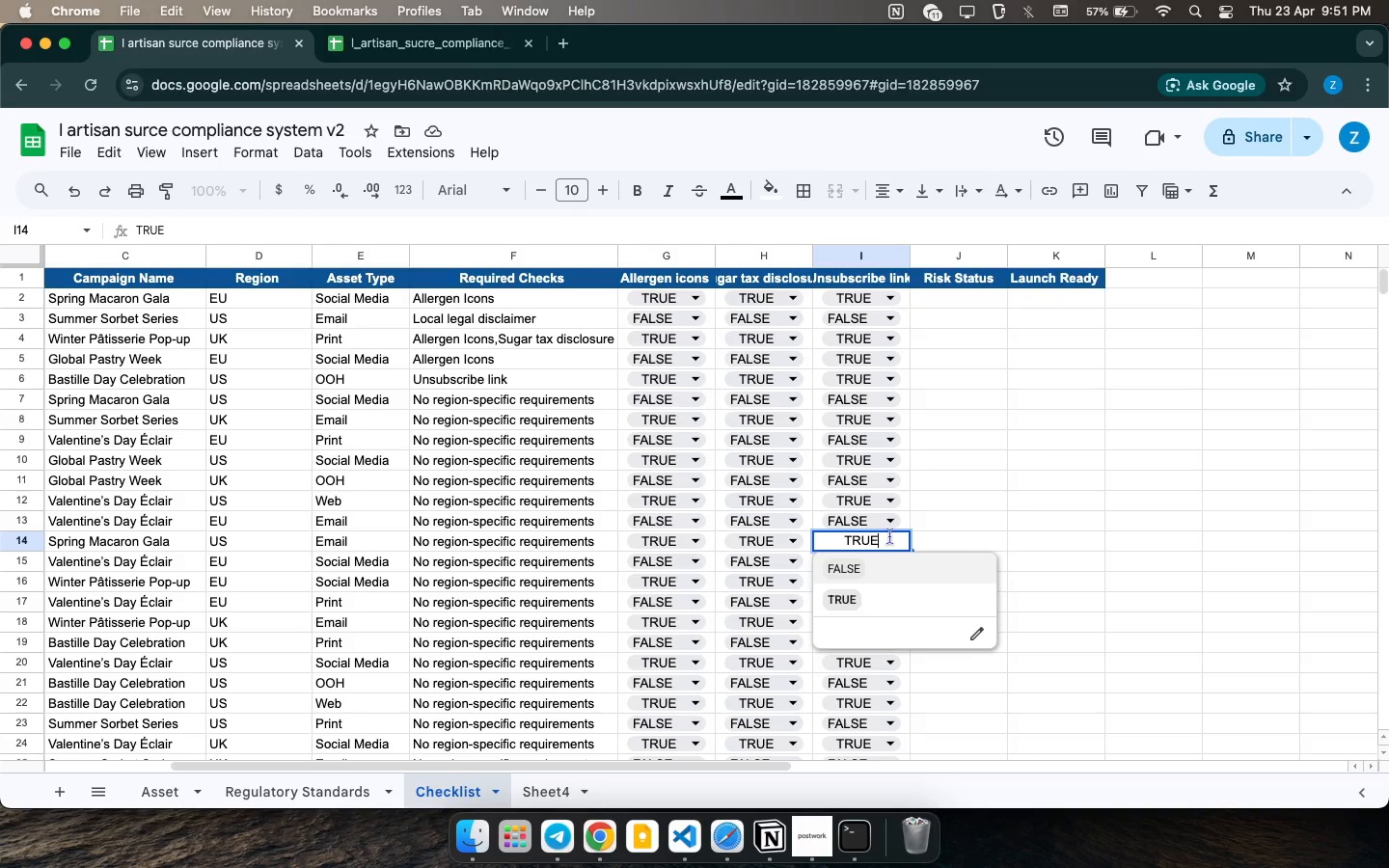 
wait(42.04)
 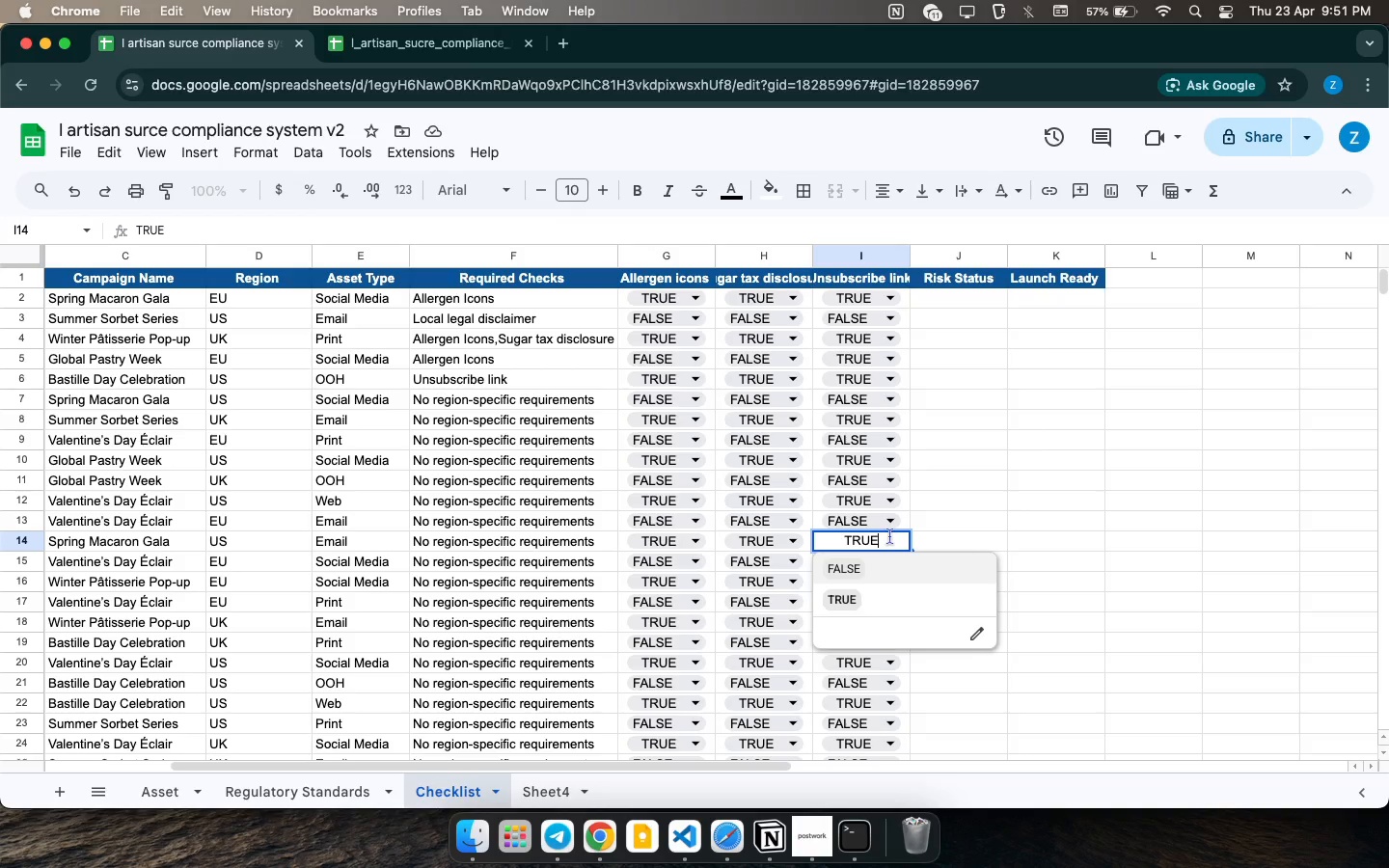 
left_click([888, 482])
 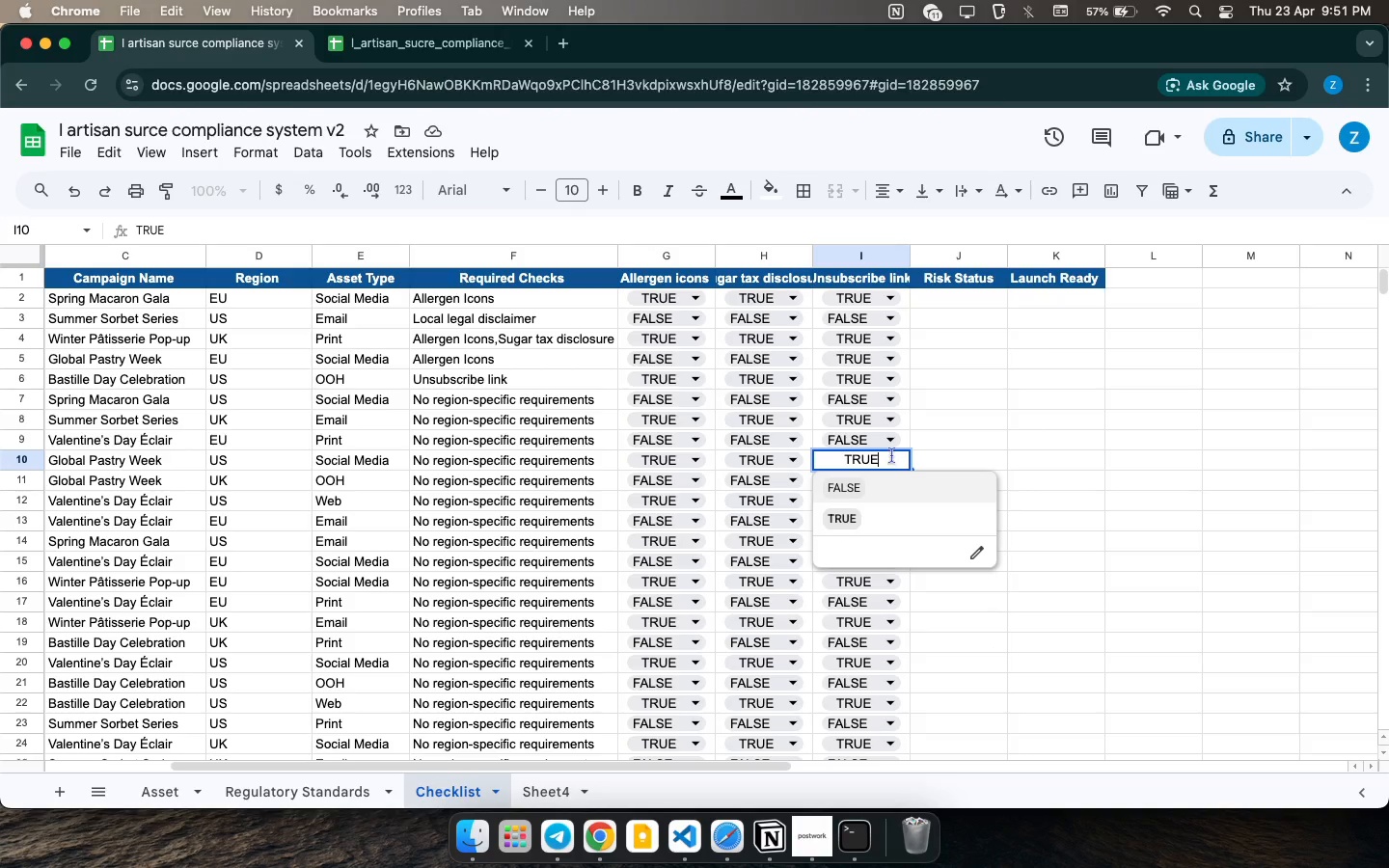 
left_click([890, 438])
 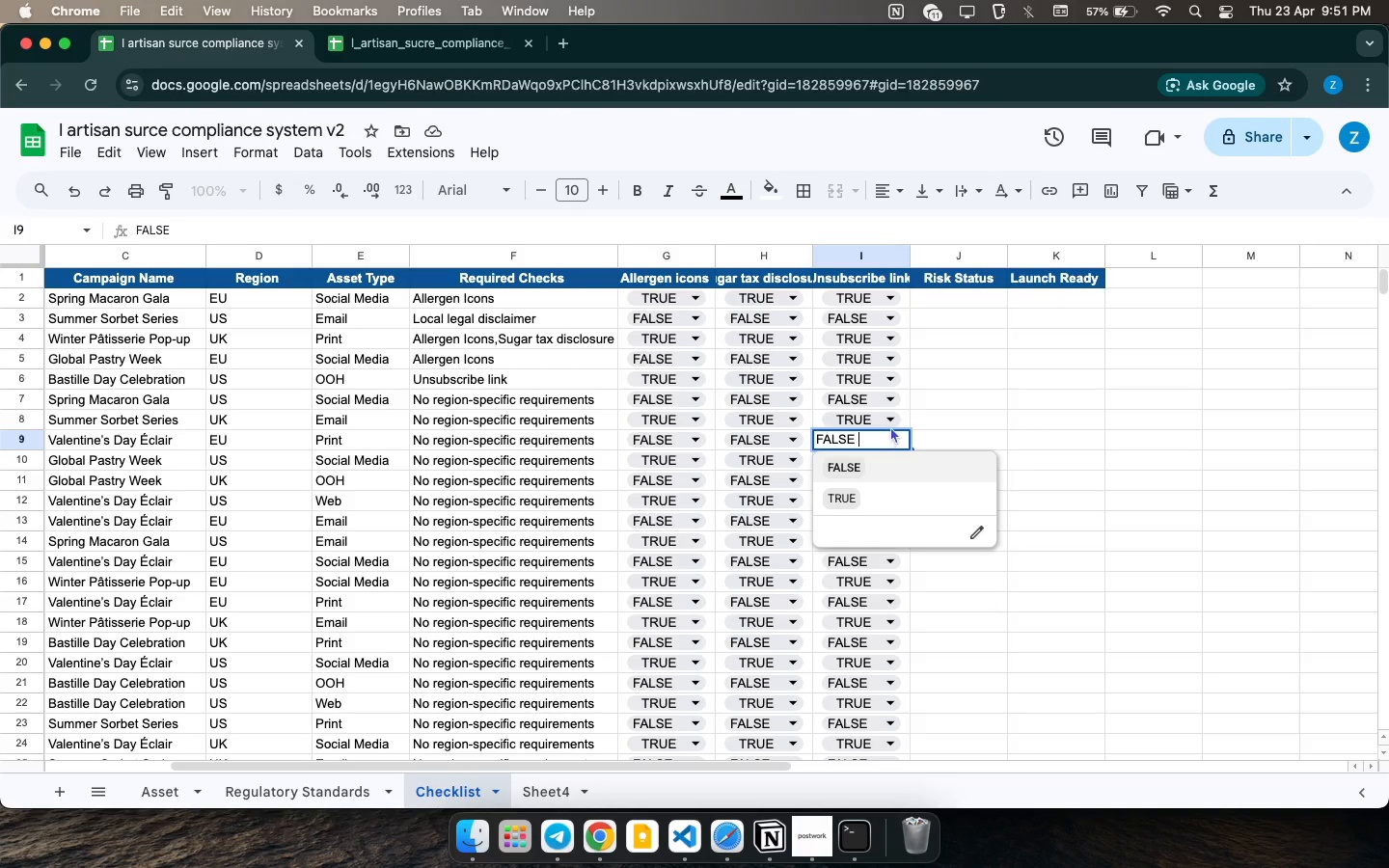 
left_click([890, 426])
 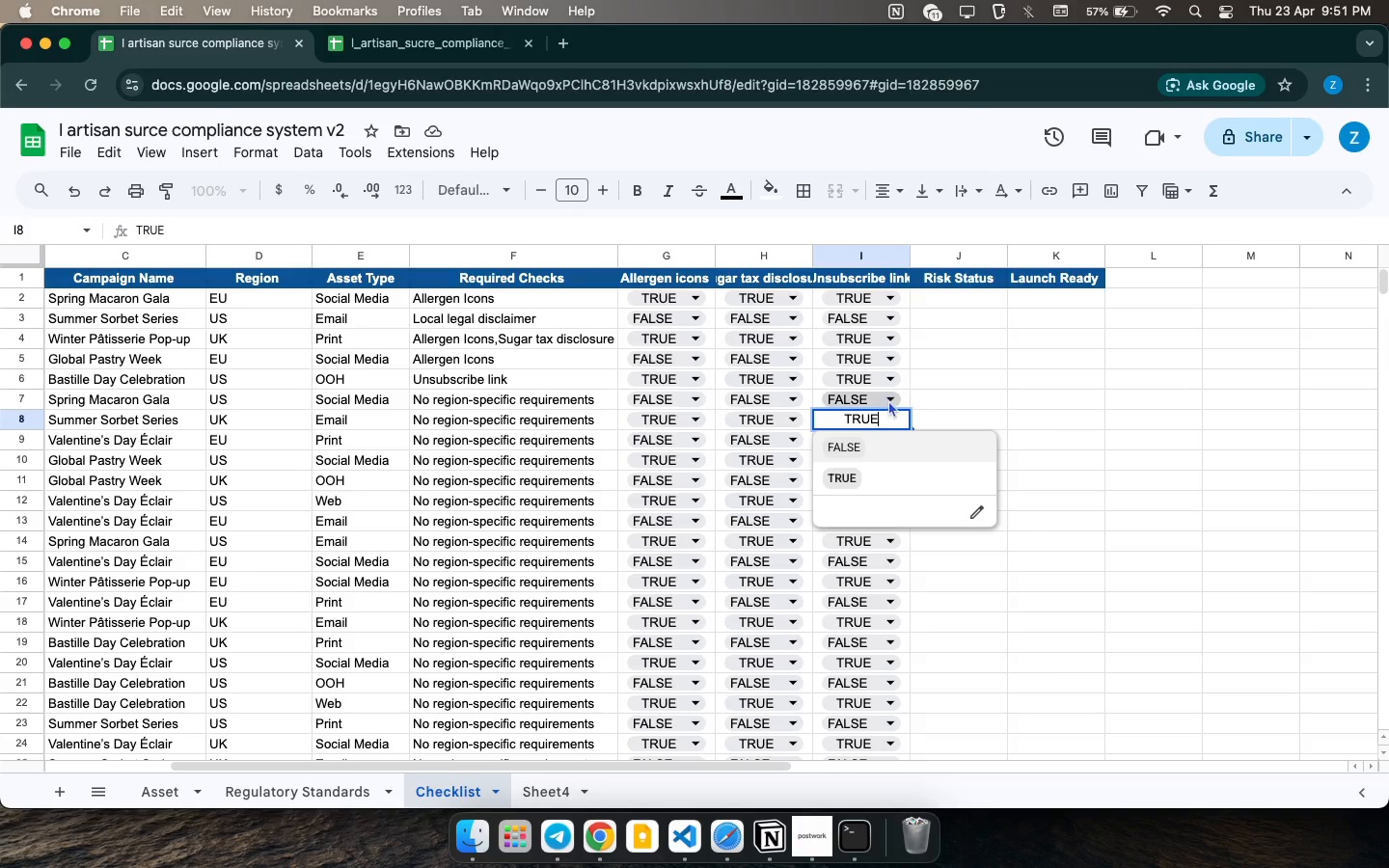 
left_click([888, 399])
 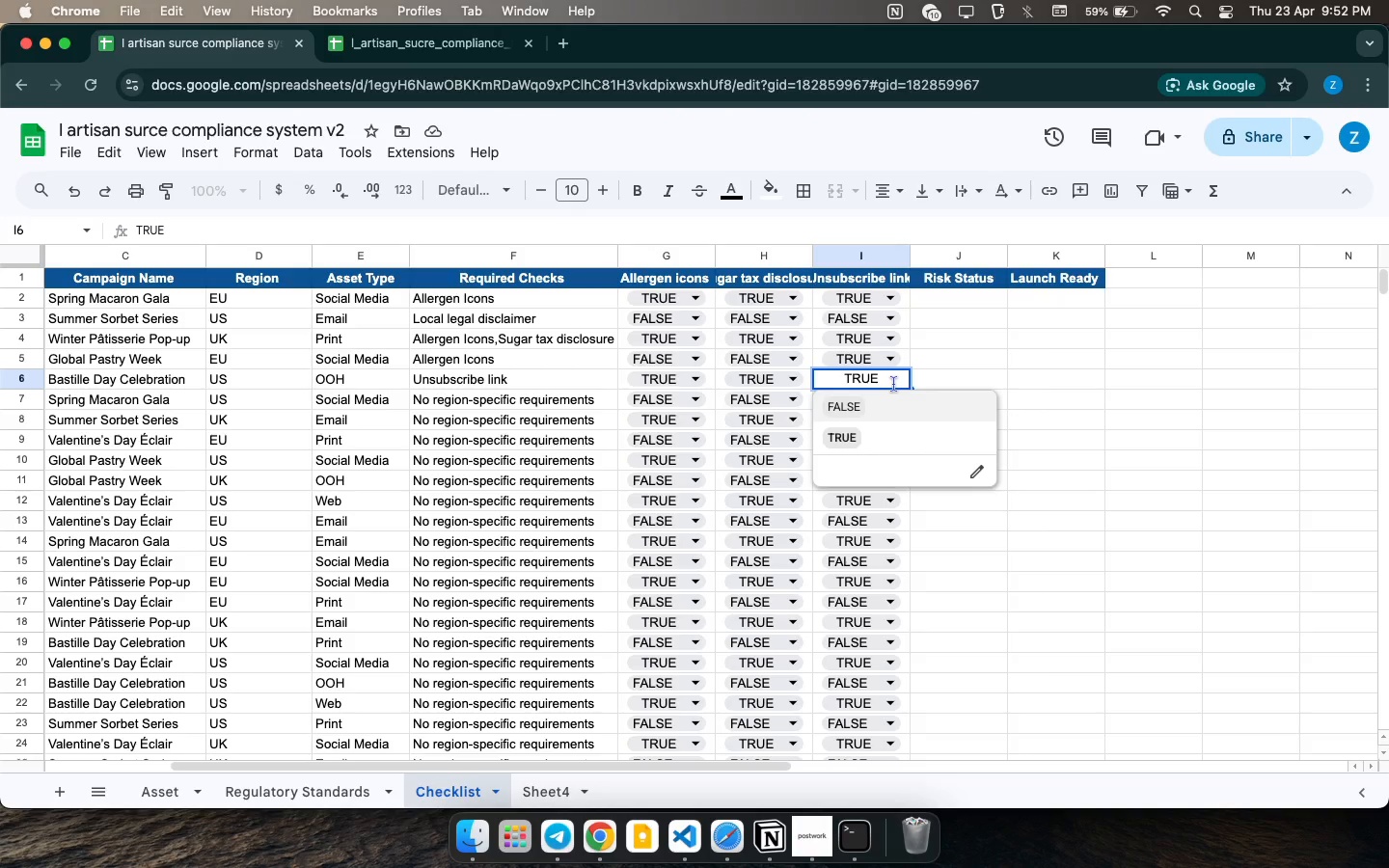 
wait(35.25)
 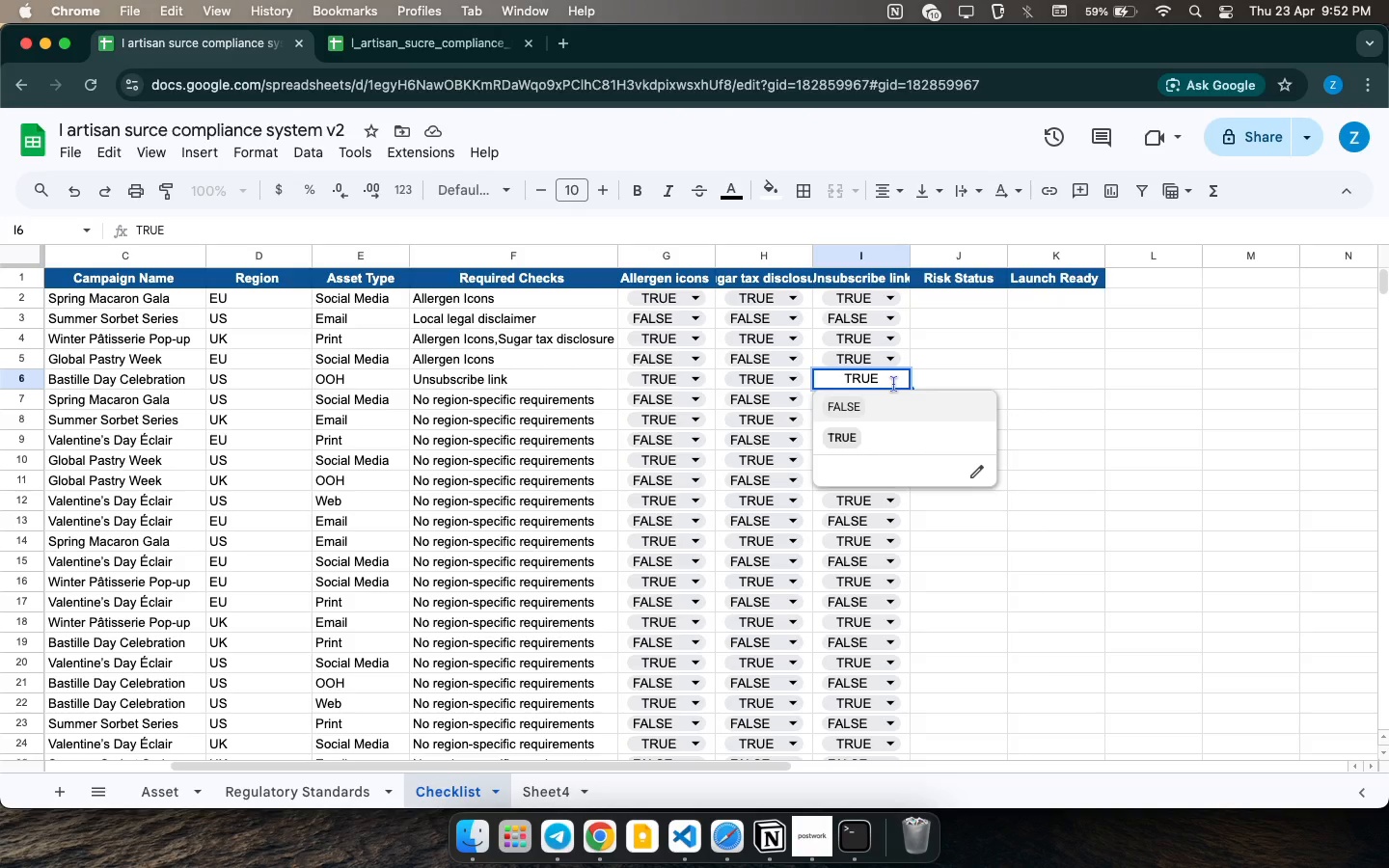 
left_click([885, 355])
 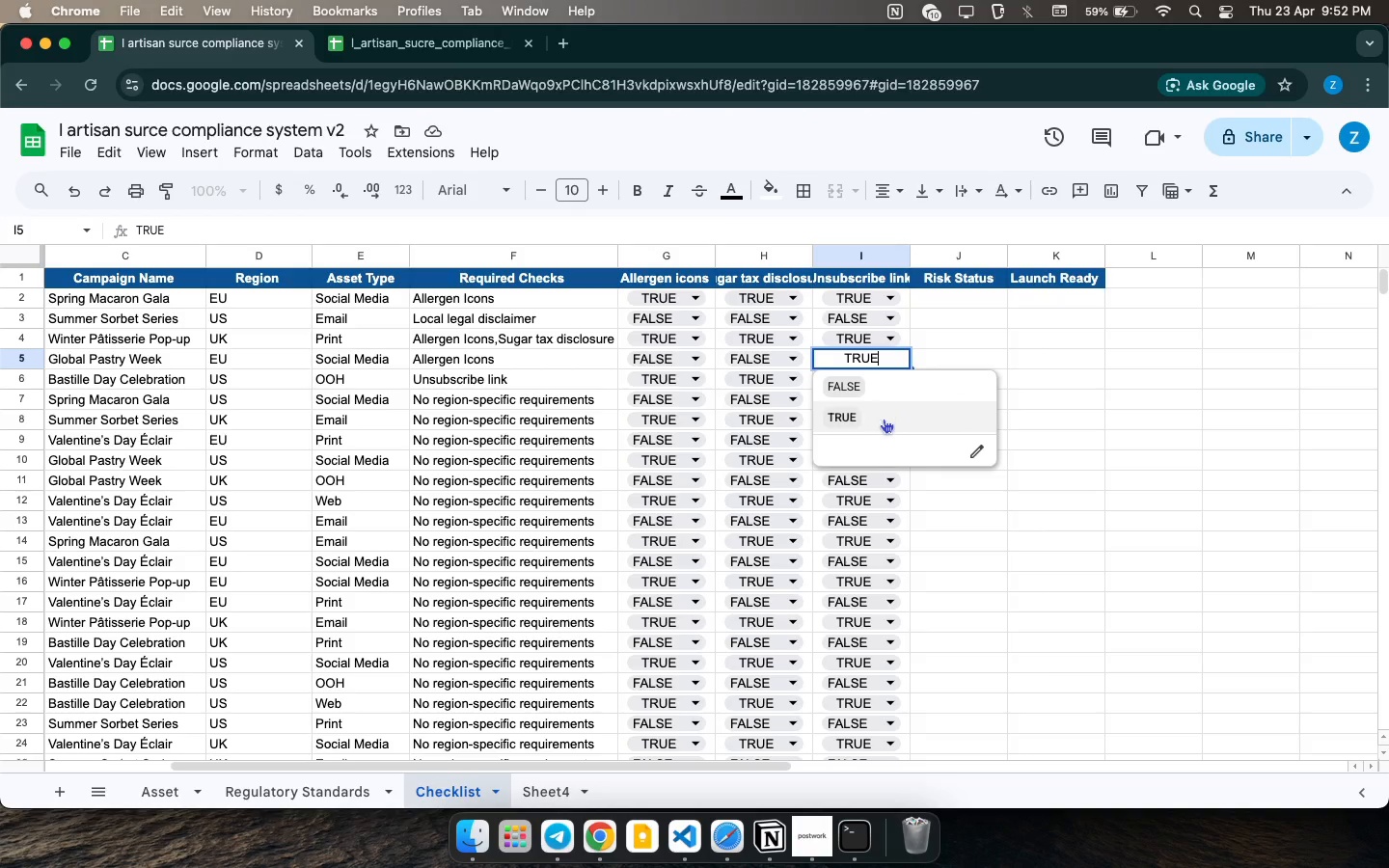 
left_click([893, 522])
 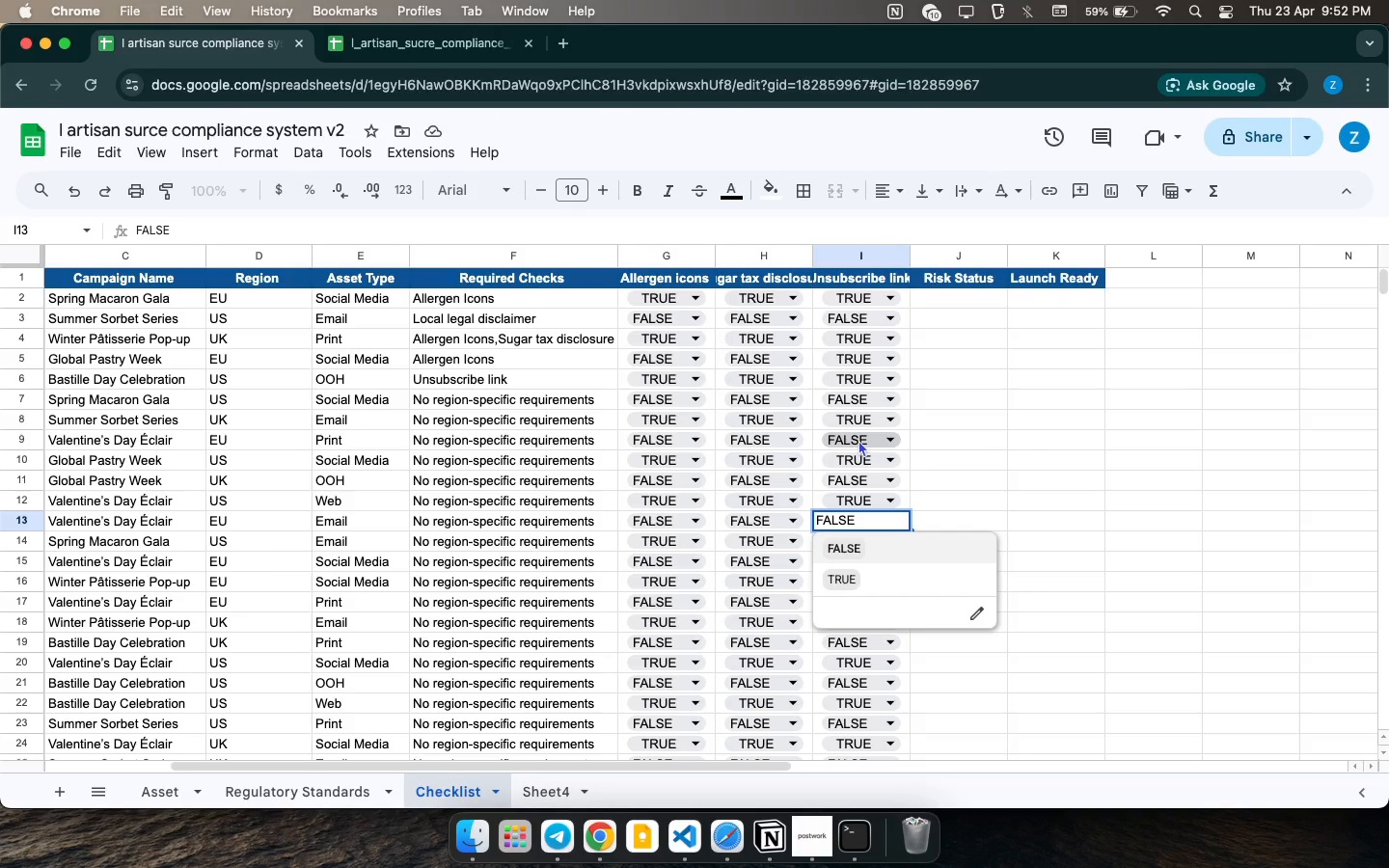 
wait(8.62)
 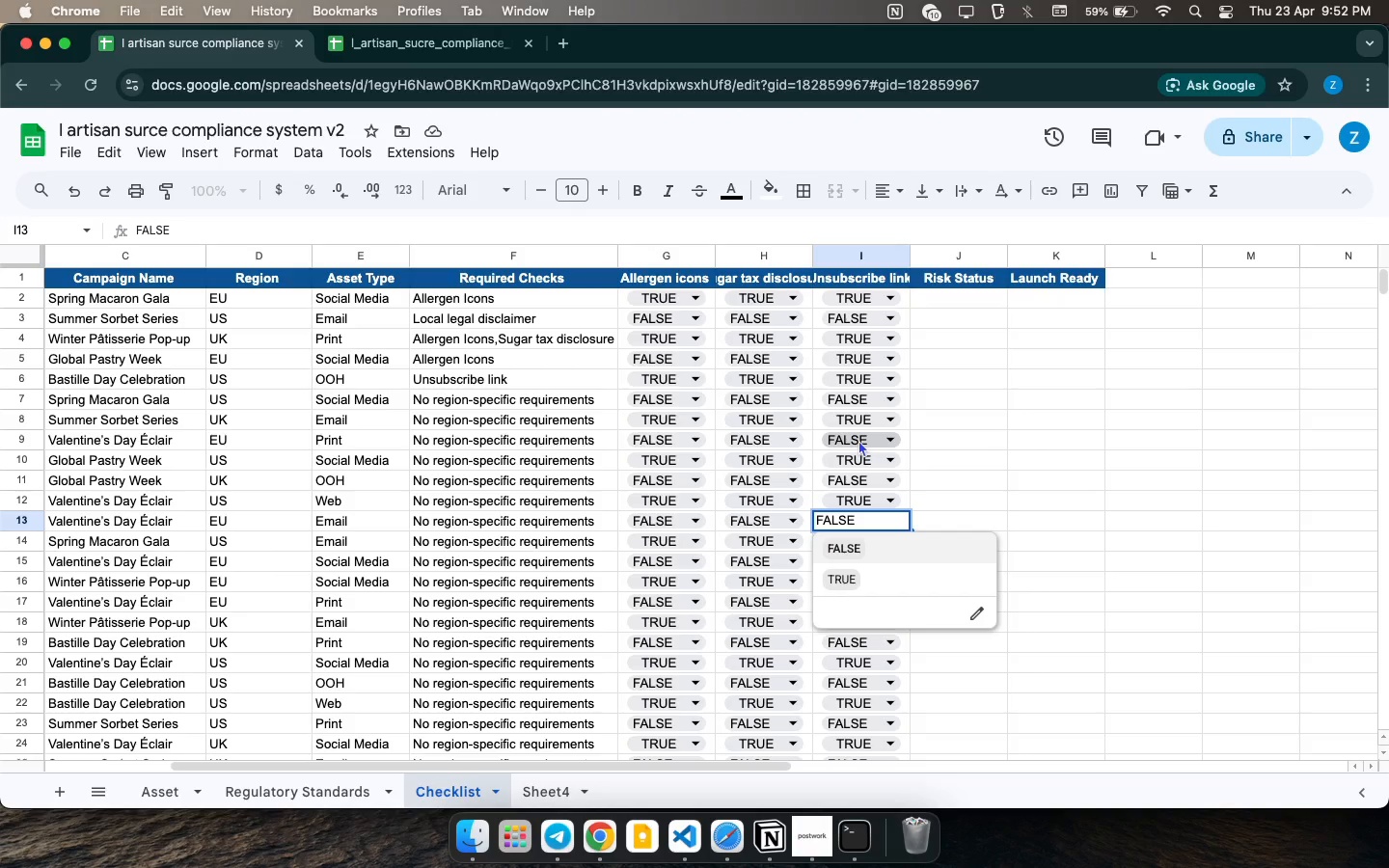 
left_click([878, 464])
 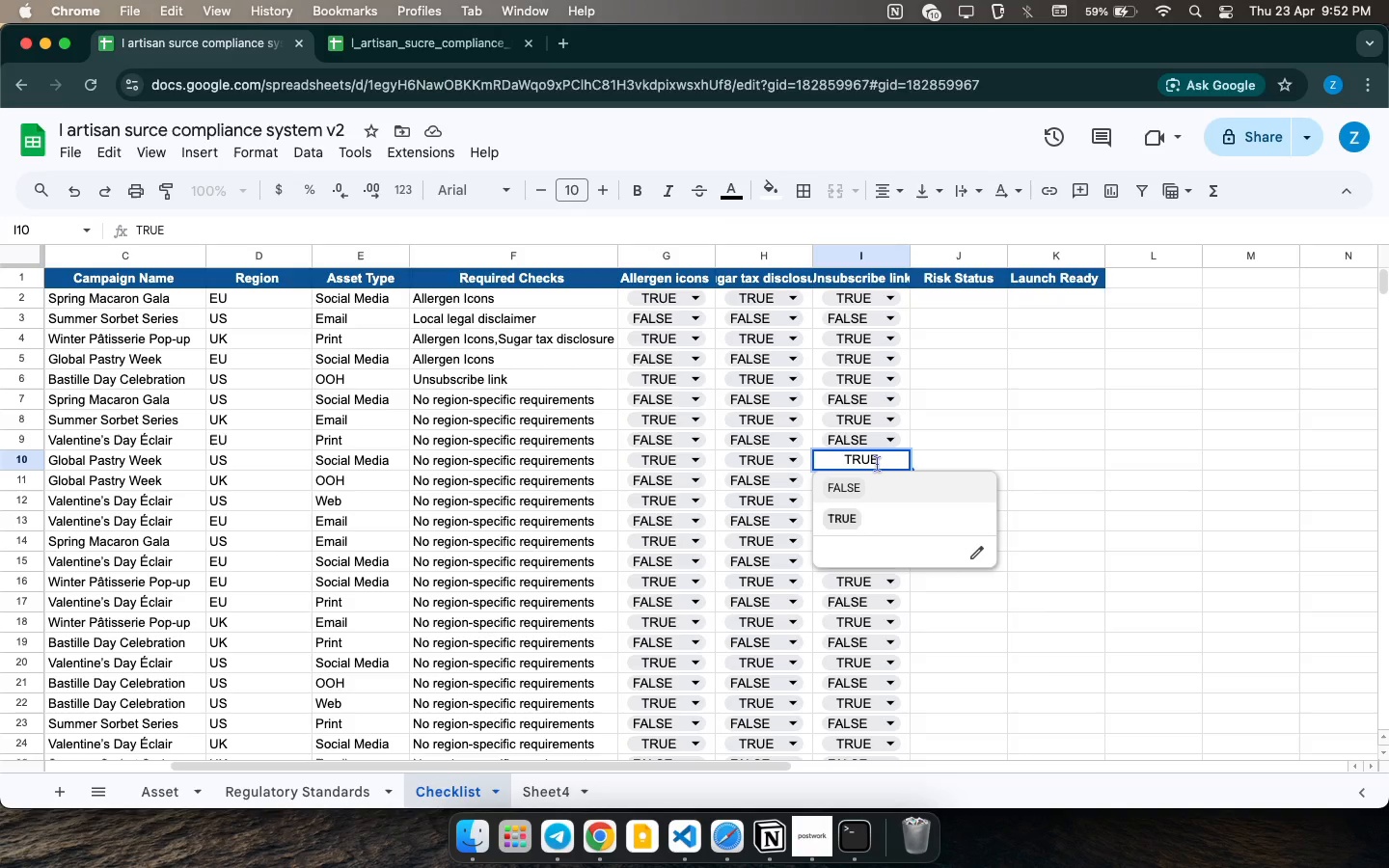 
wait(16.91)
 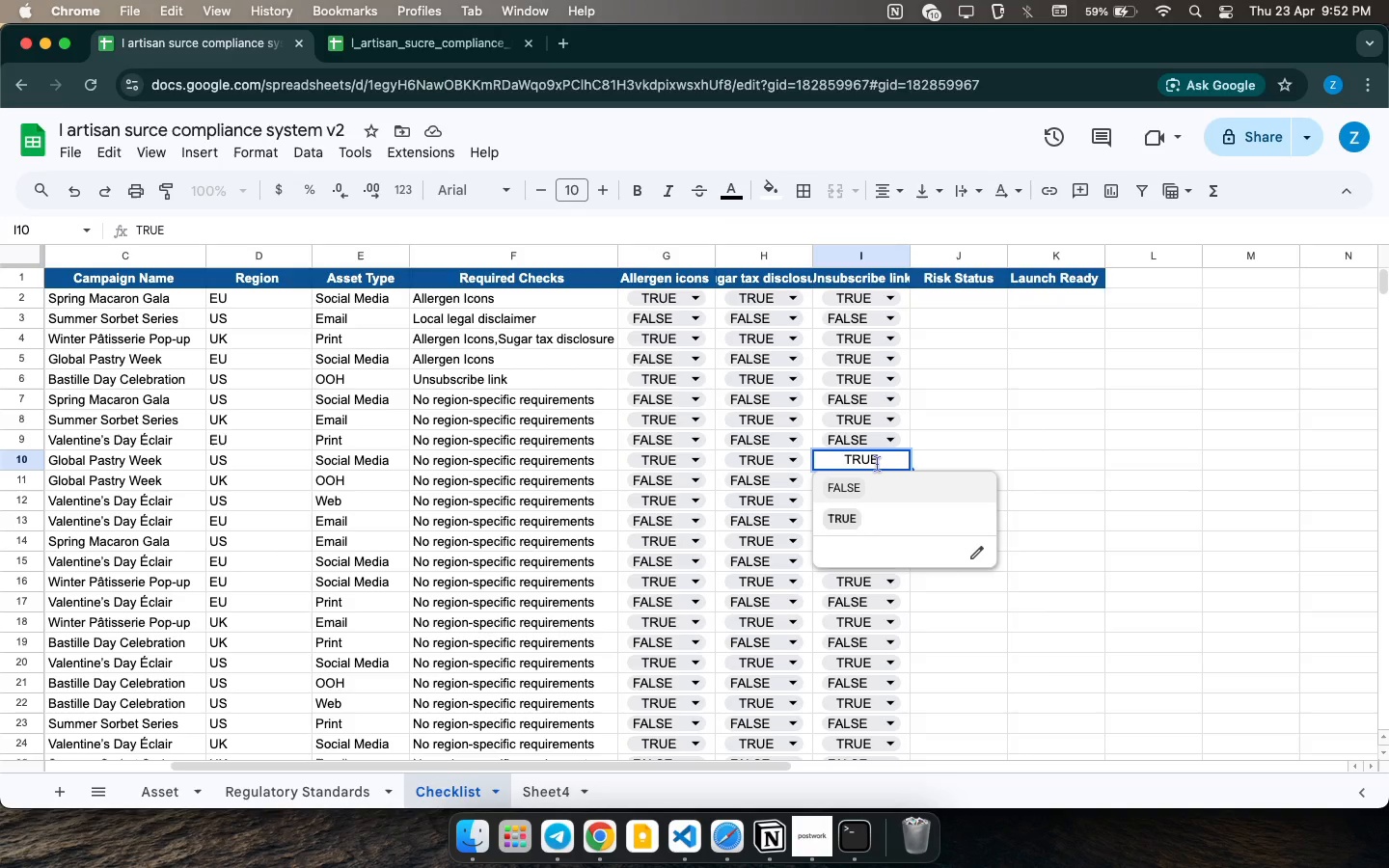 
left_click([881, 628])
 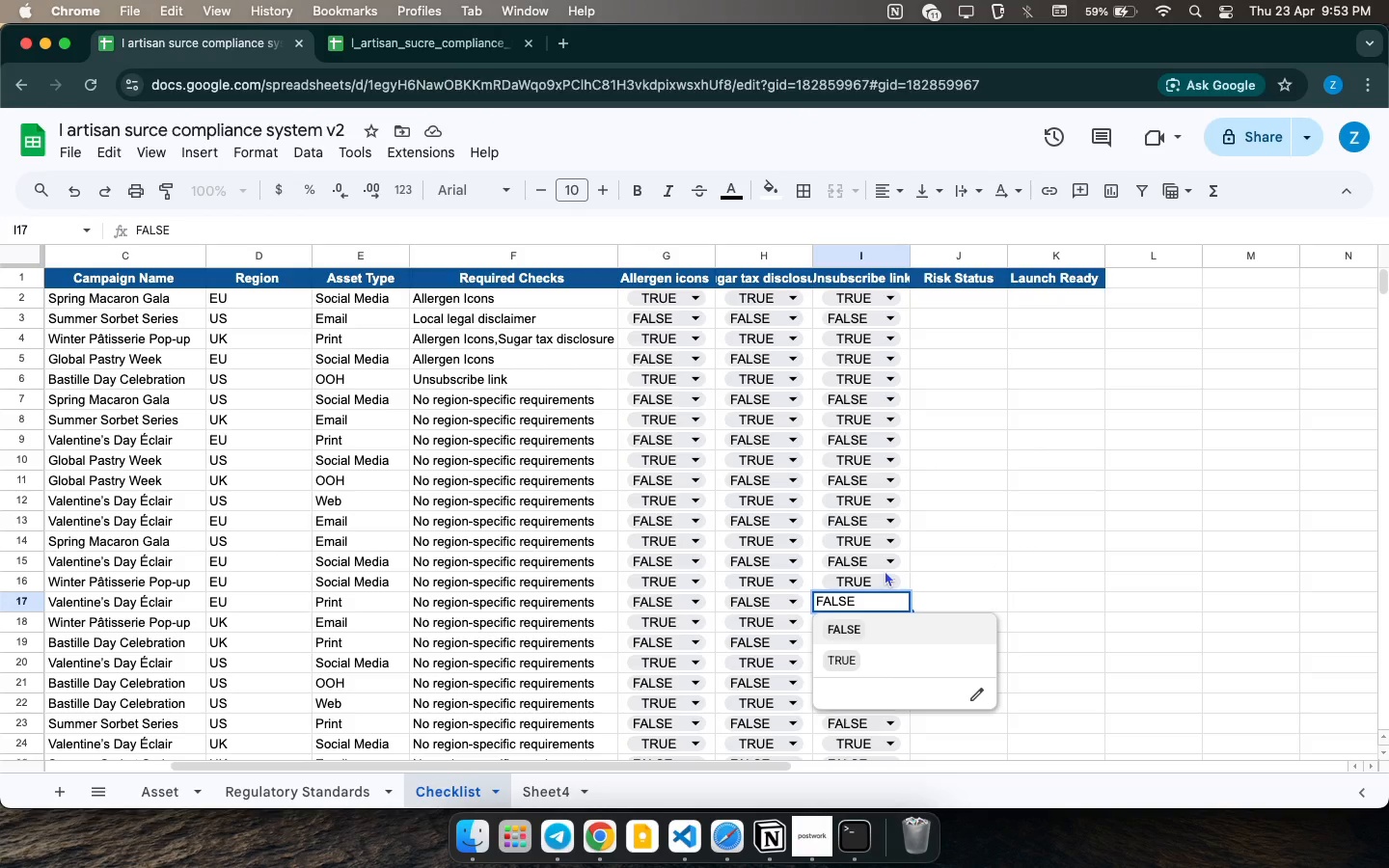 
wait(13.56)
 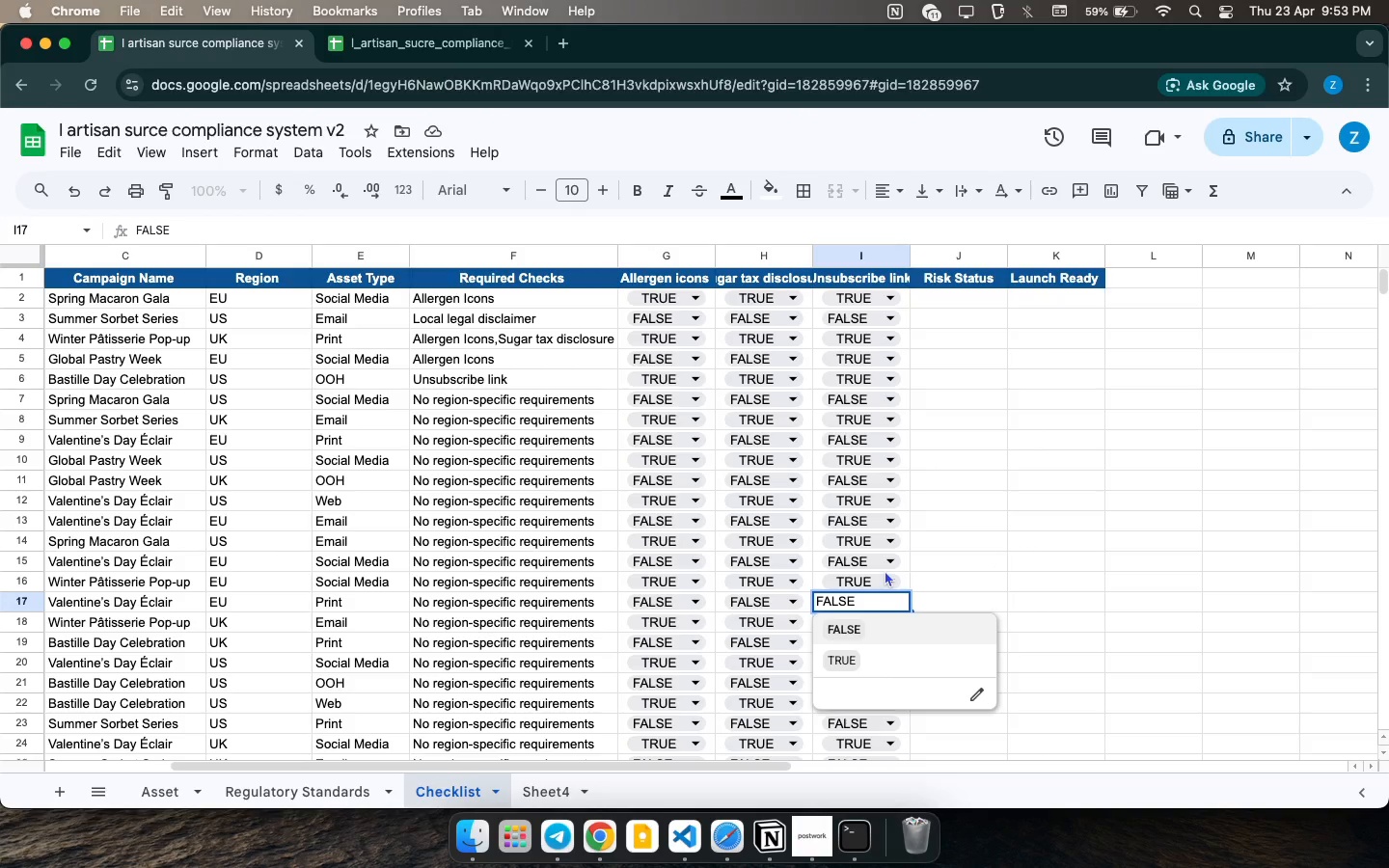 
left_click([880, 499])
 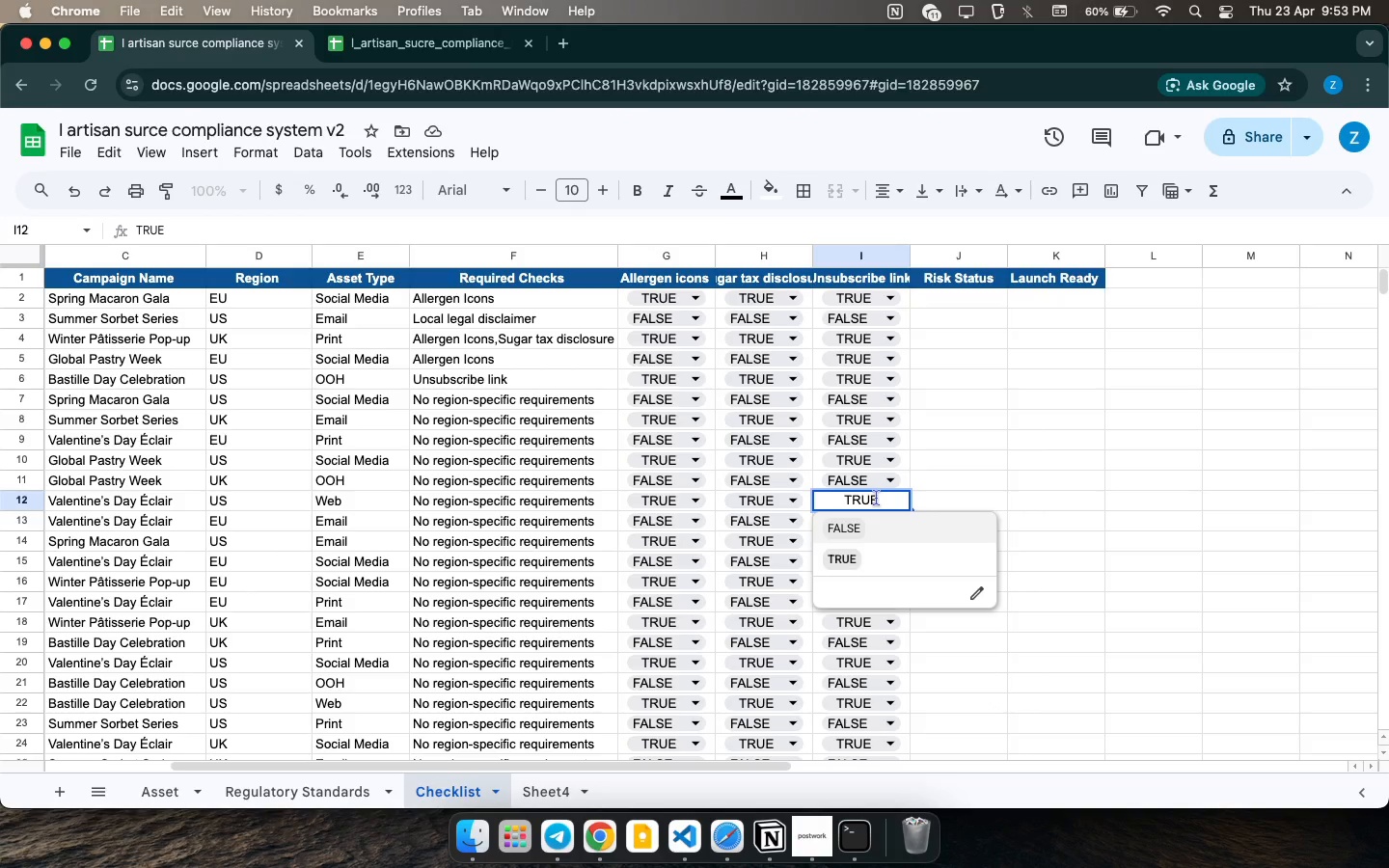 
left_click([904, 446])
 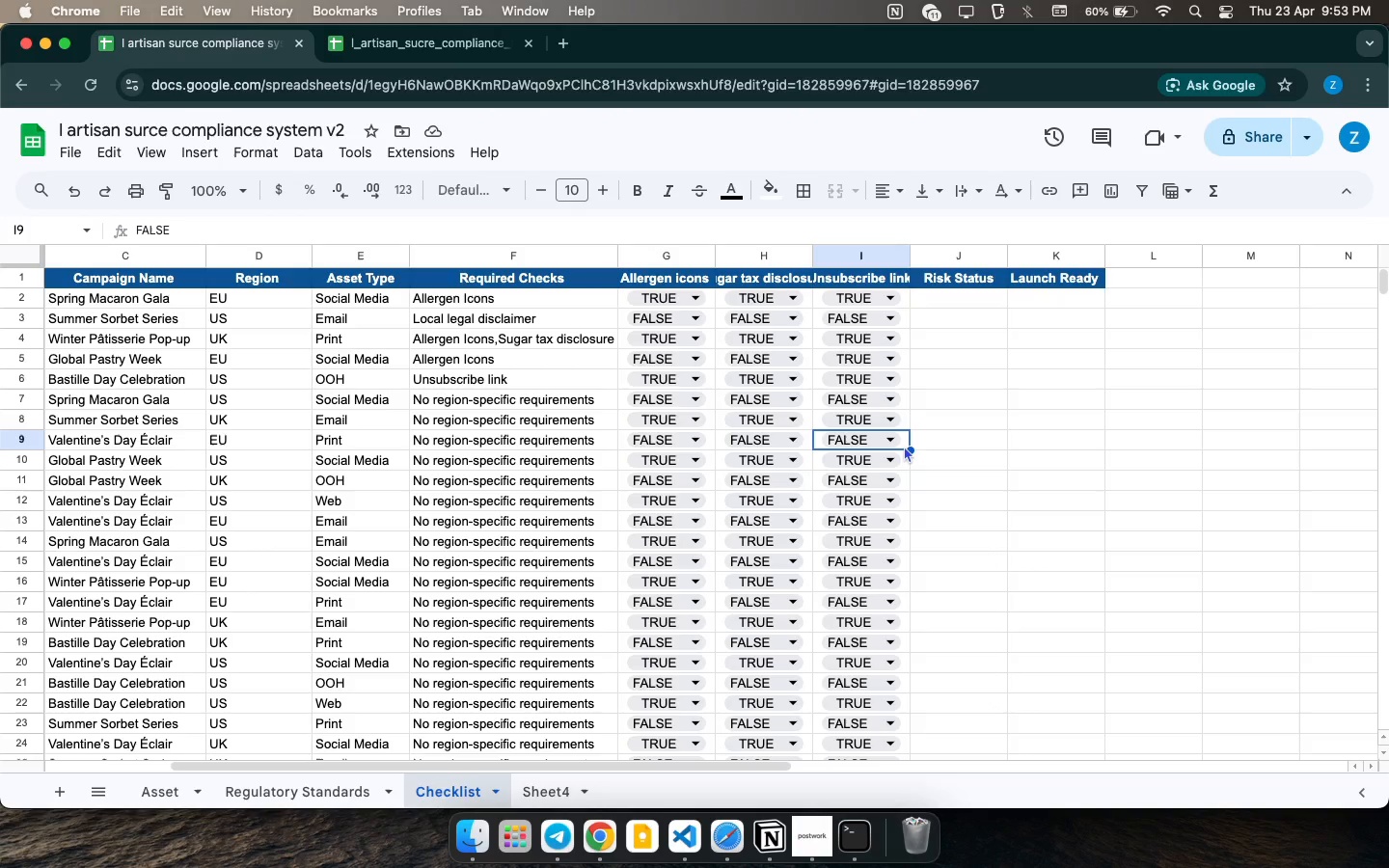 
mouse_move([885, 465])
 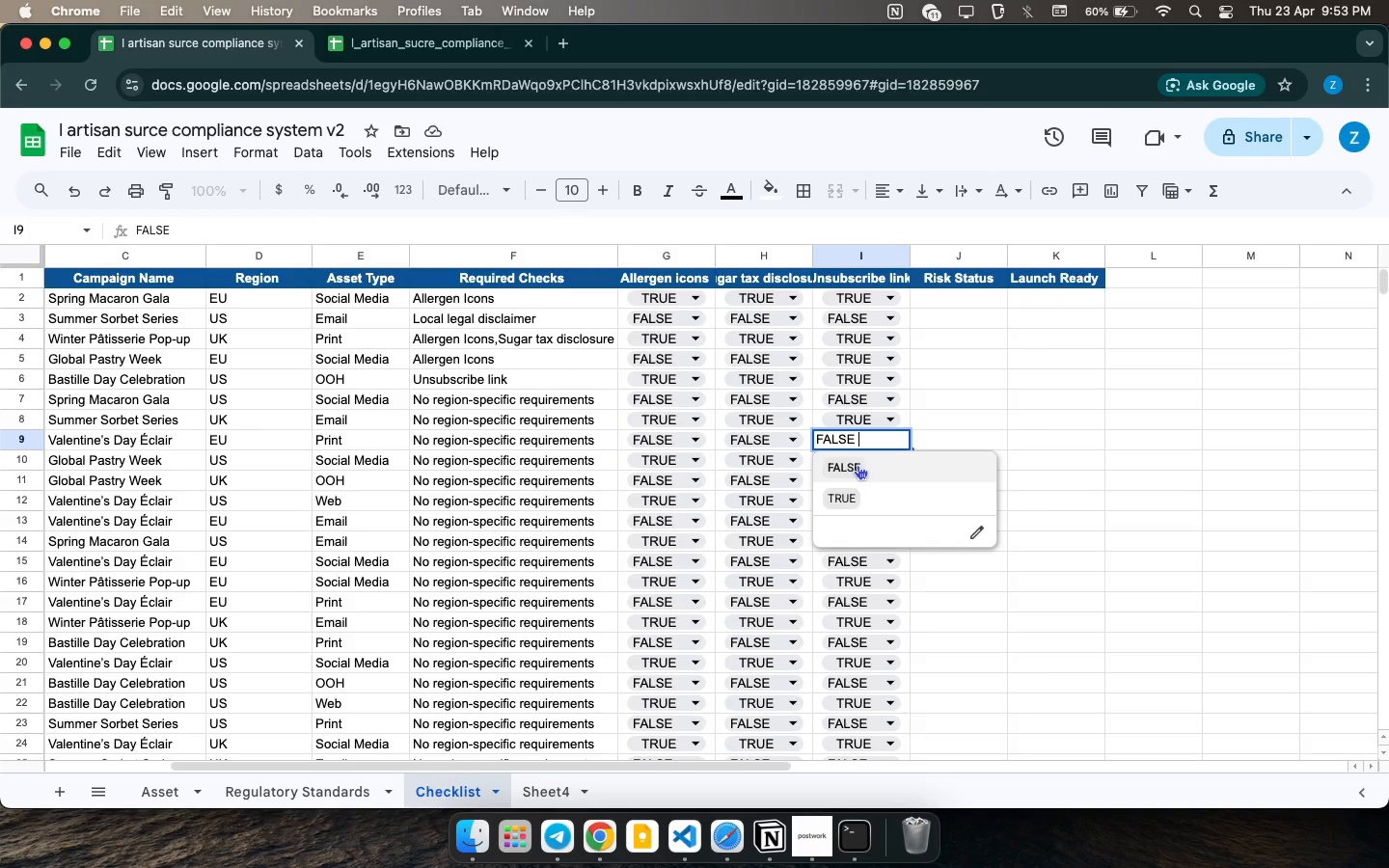 
left_click([858, 465])
 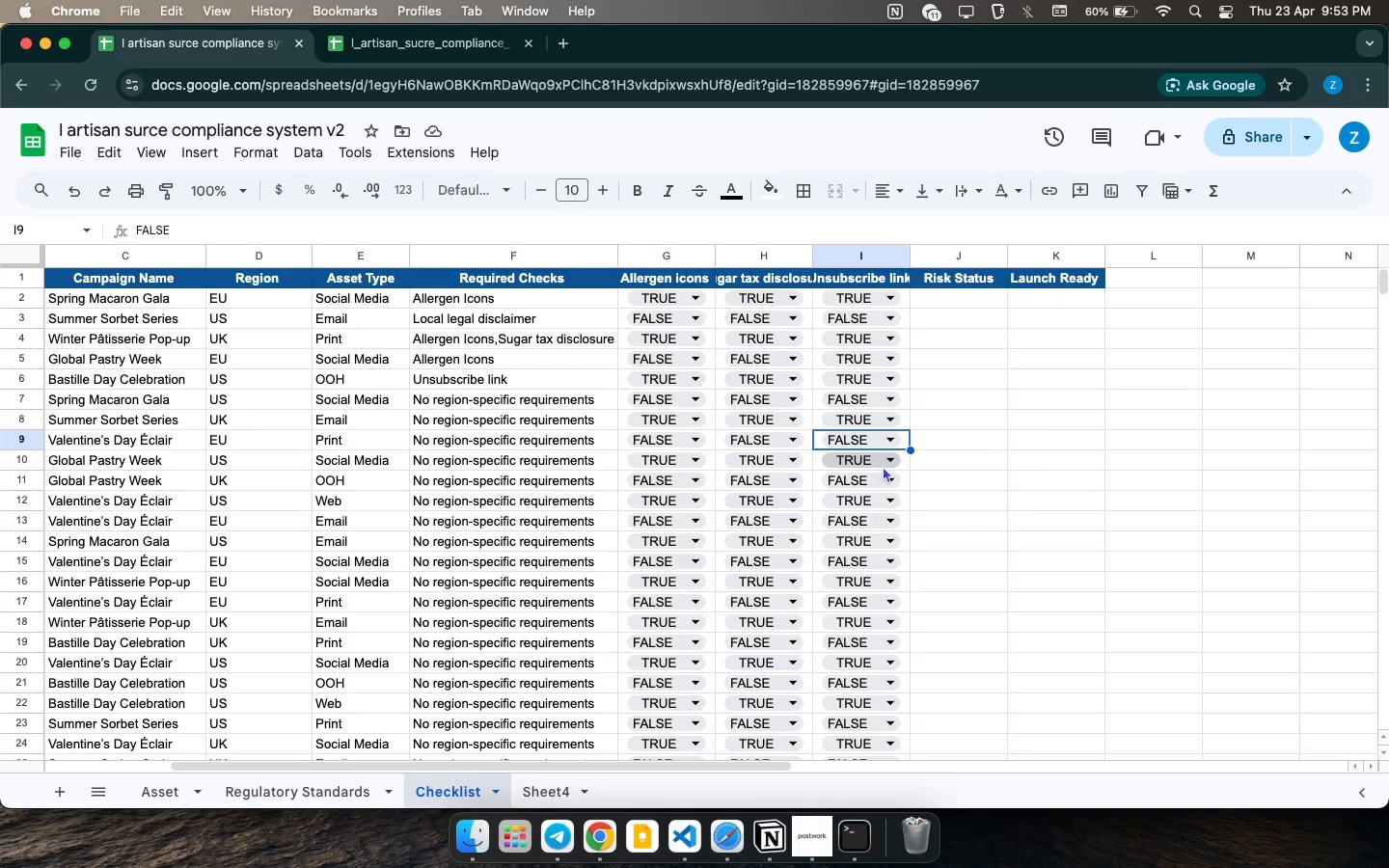 
left_click([883, 466])
 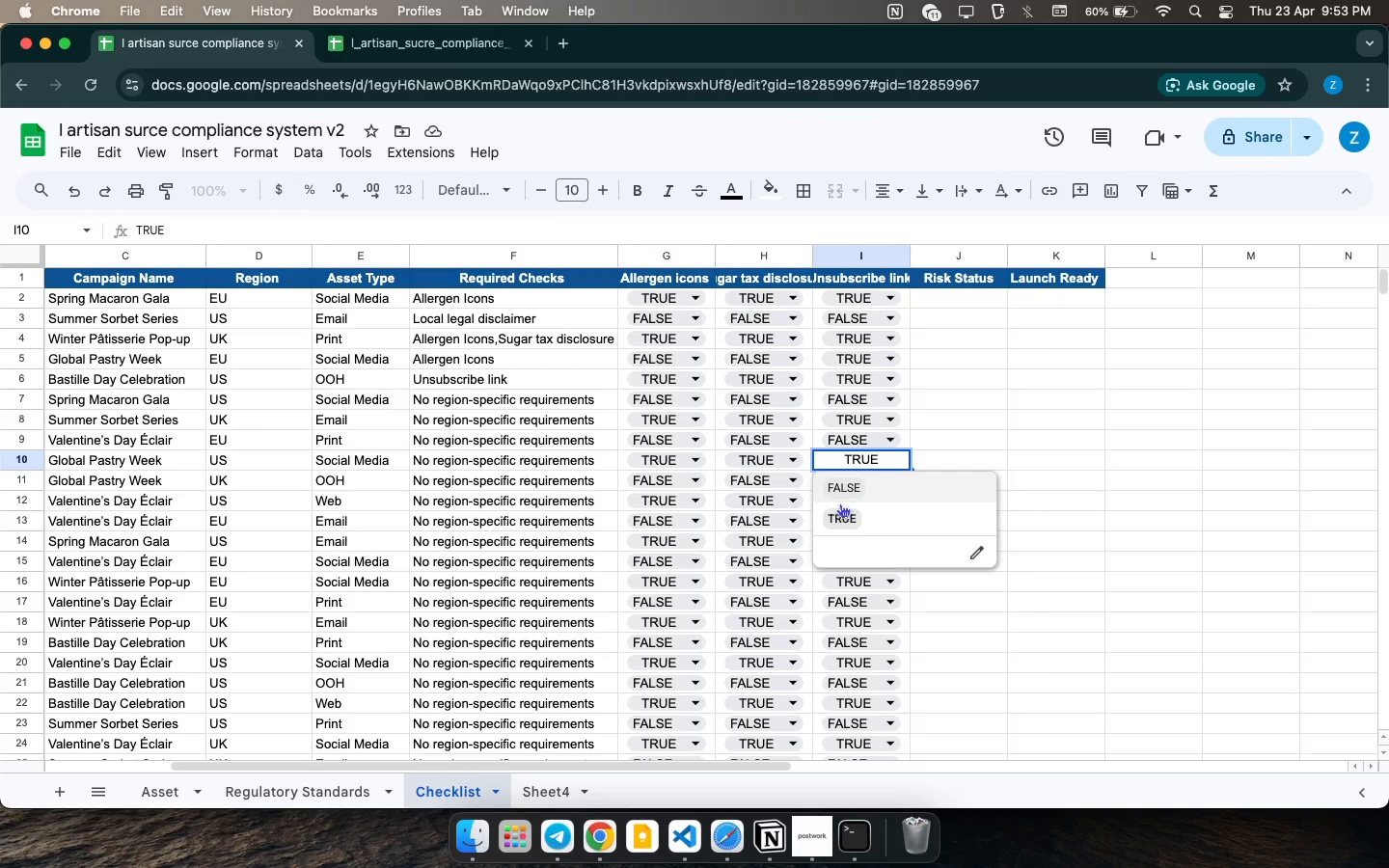 
left_click([842, 528])
 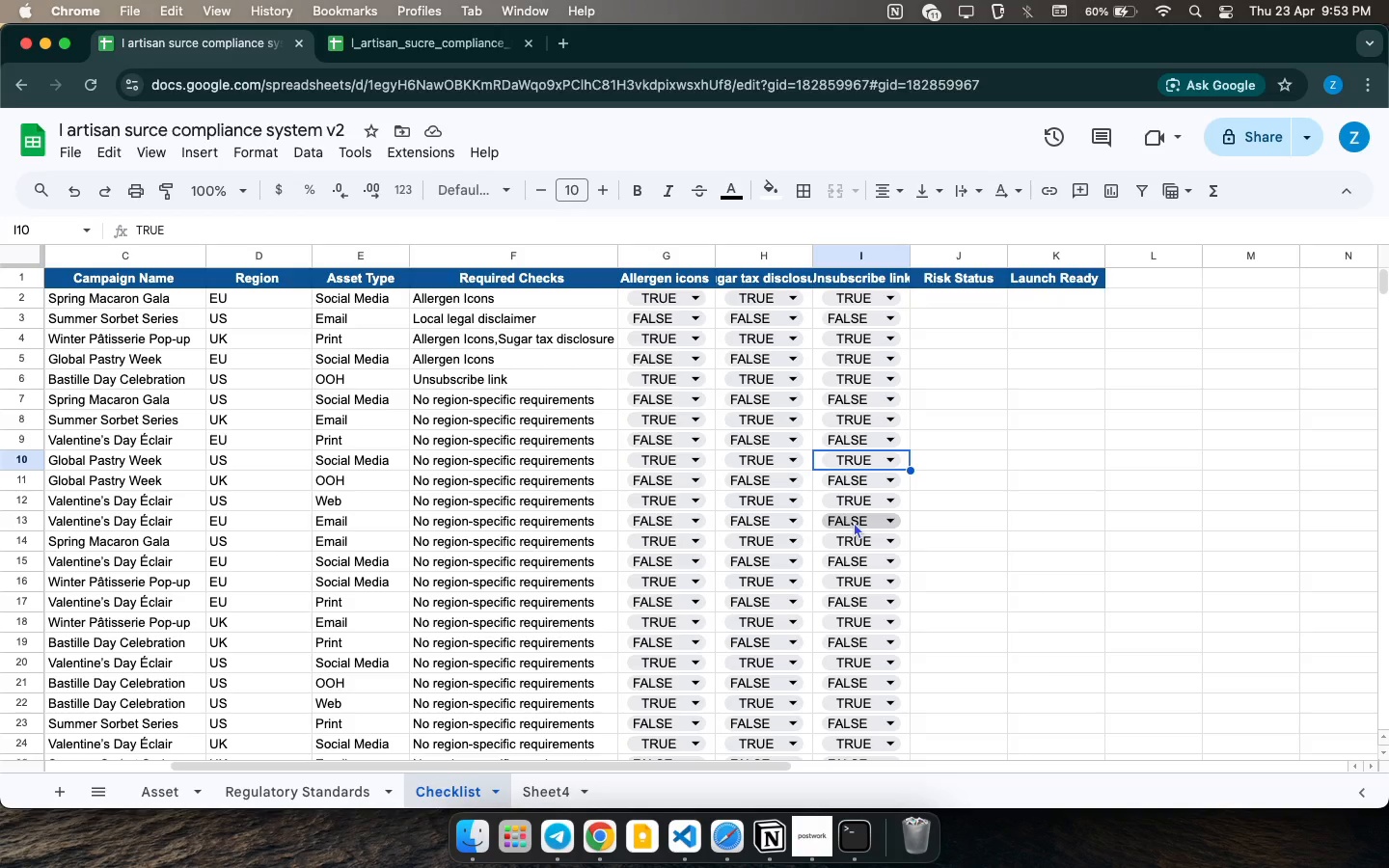 
wait(23.76)
 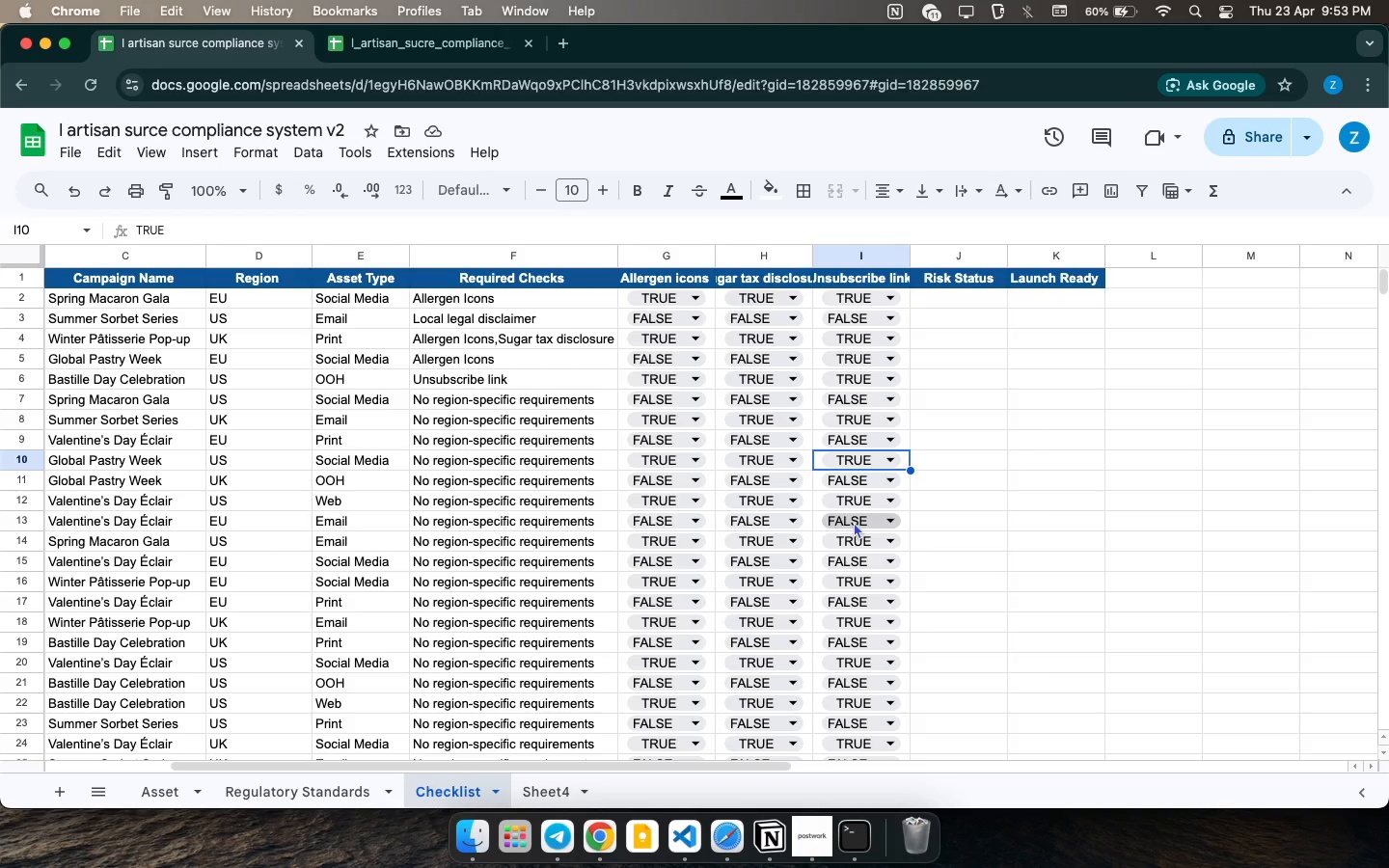 
left_click([879, 519])
 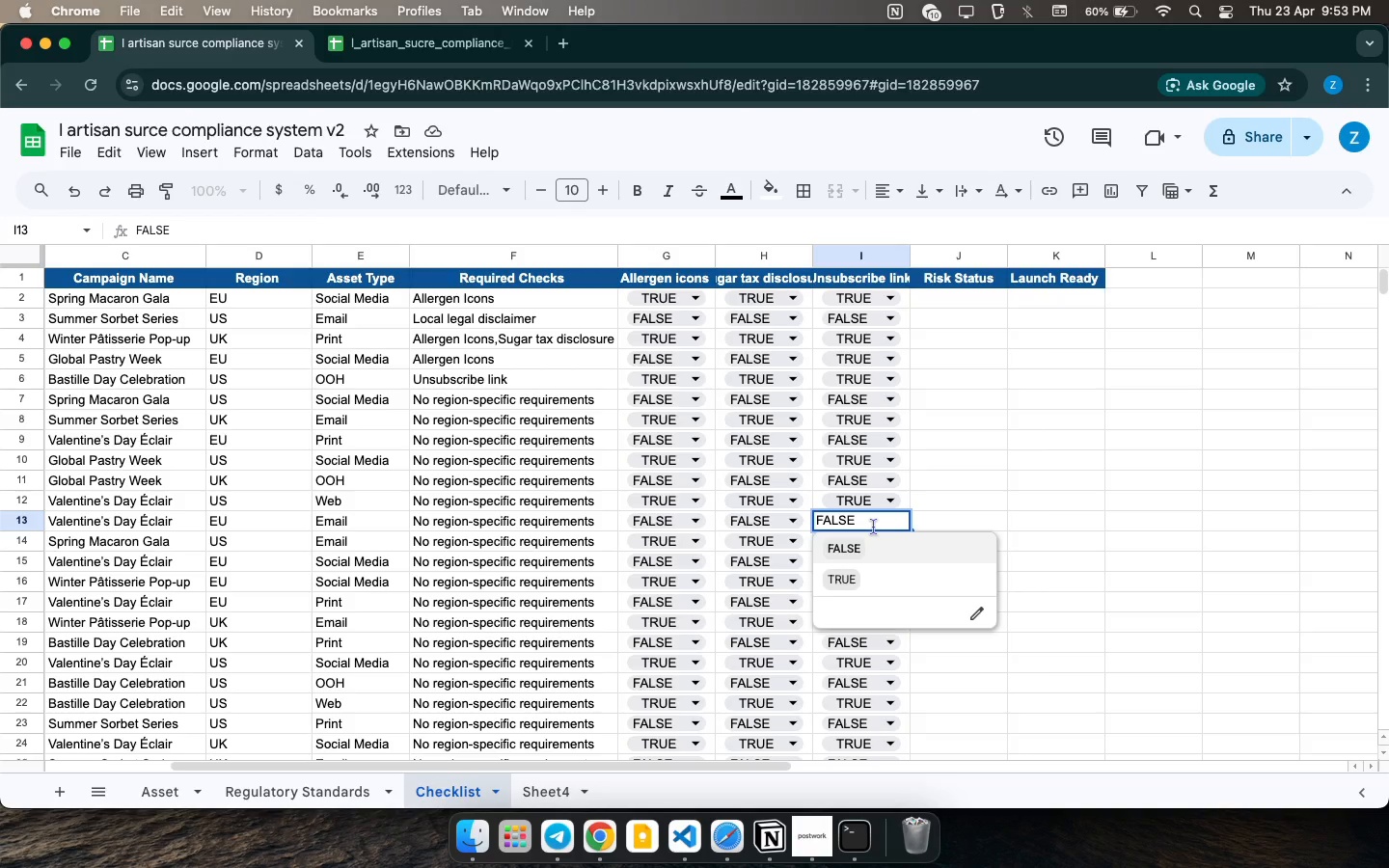 
wait(15.62)
 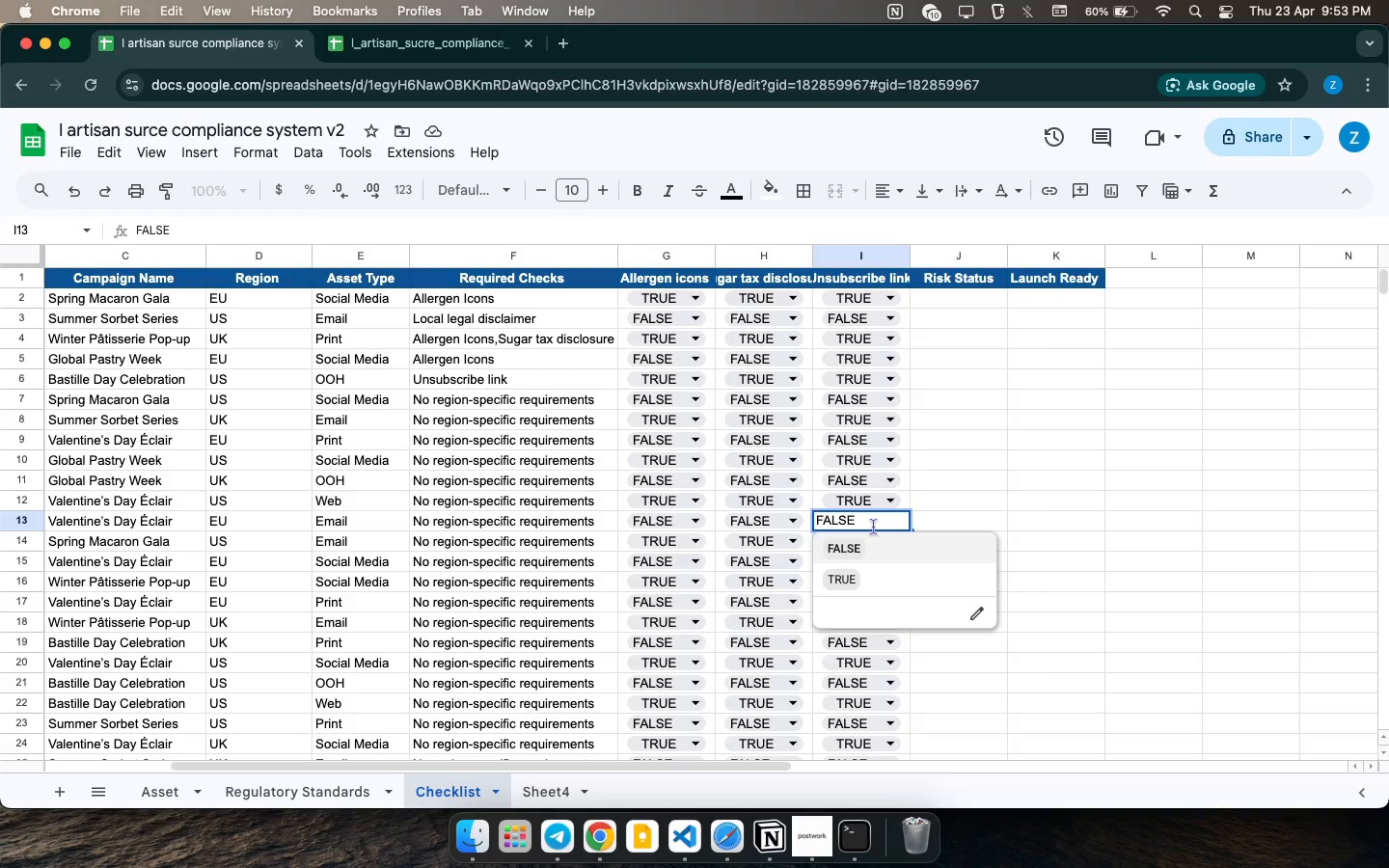 
left_click([883, 467])
 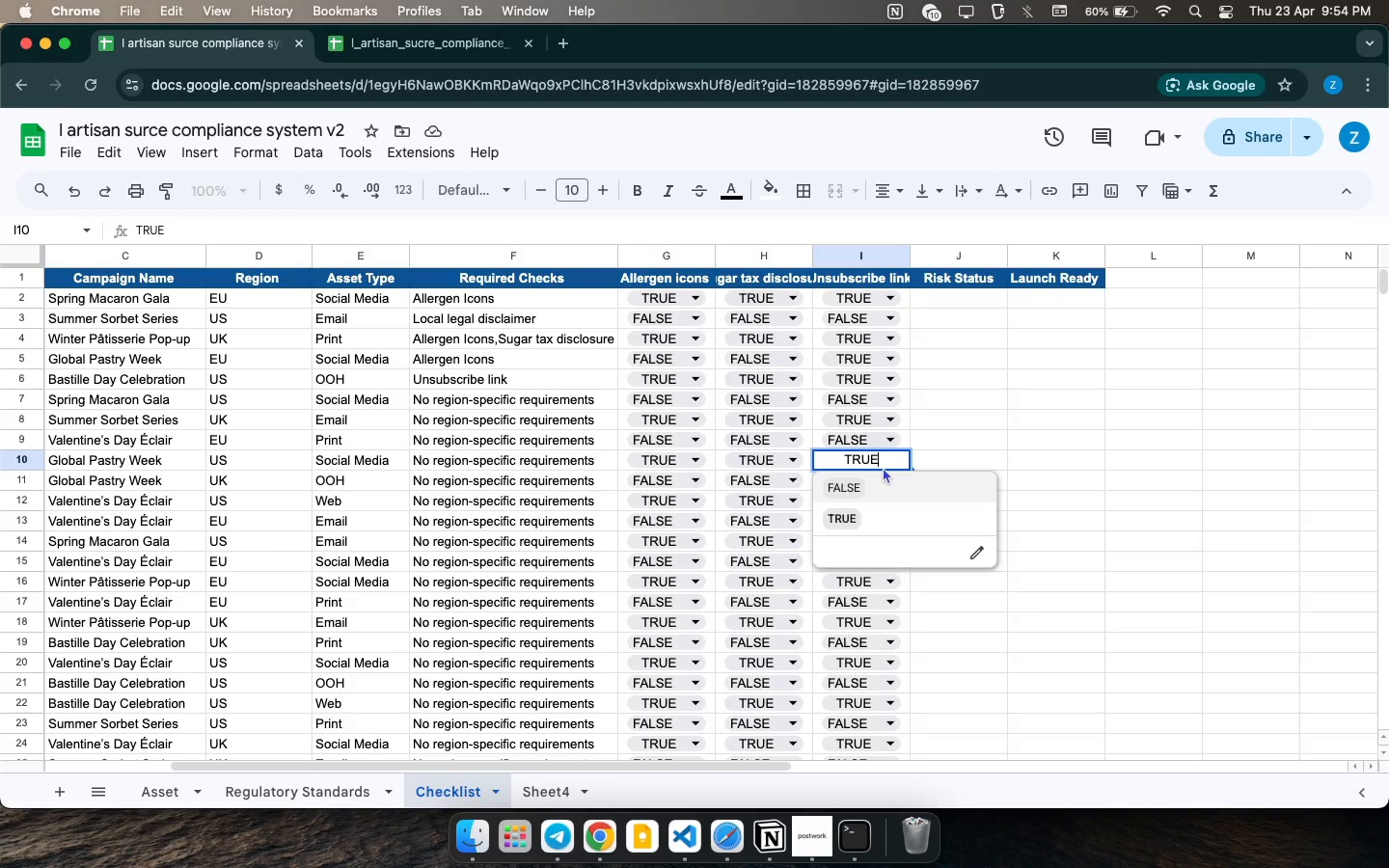 
wait(12.95)
 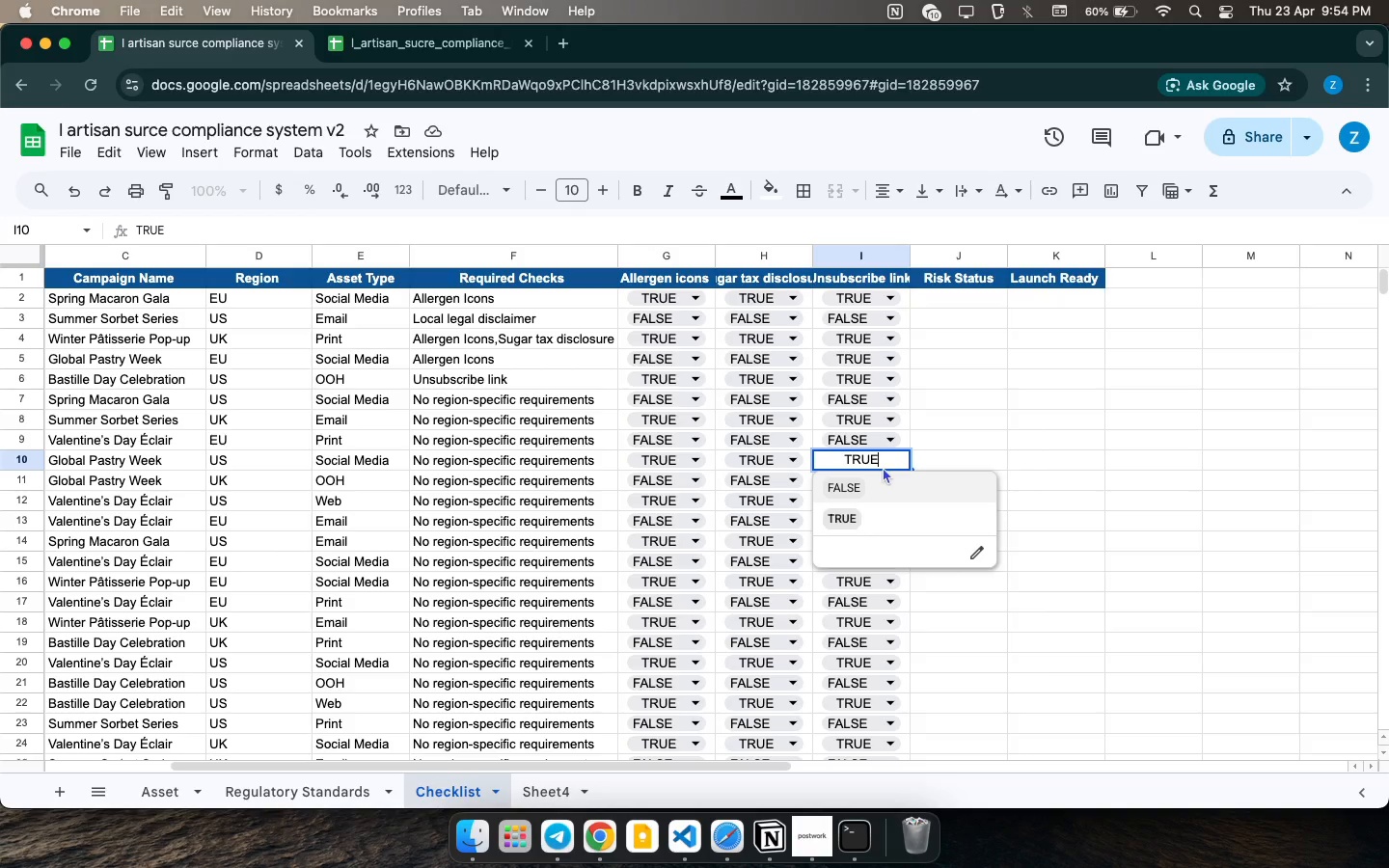 
left_click([891, 422])
 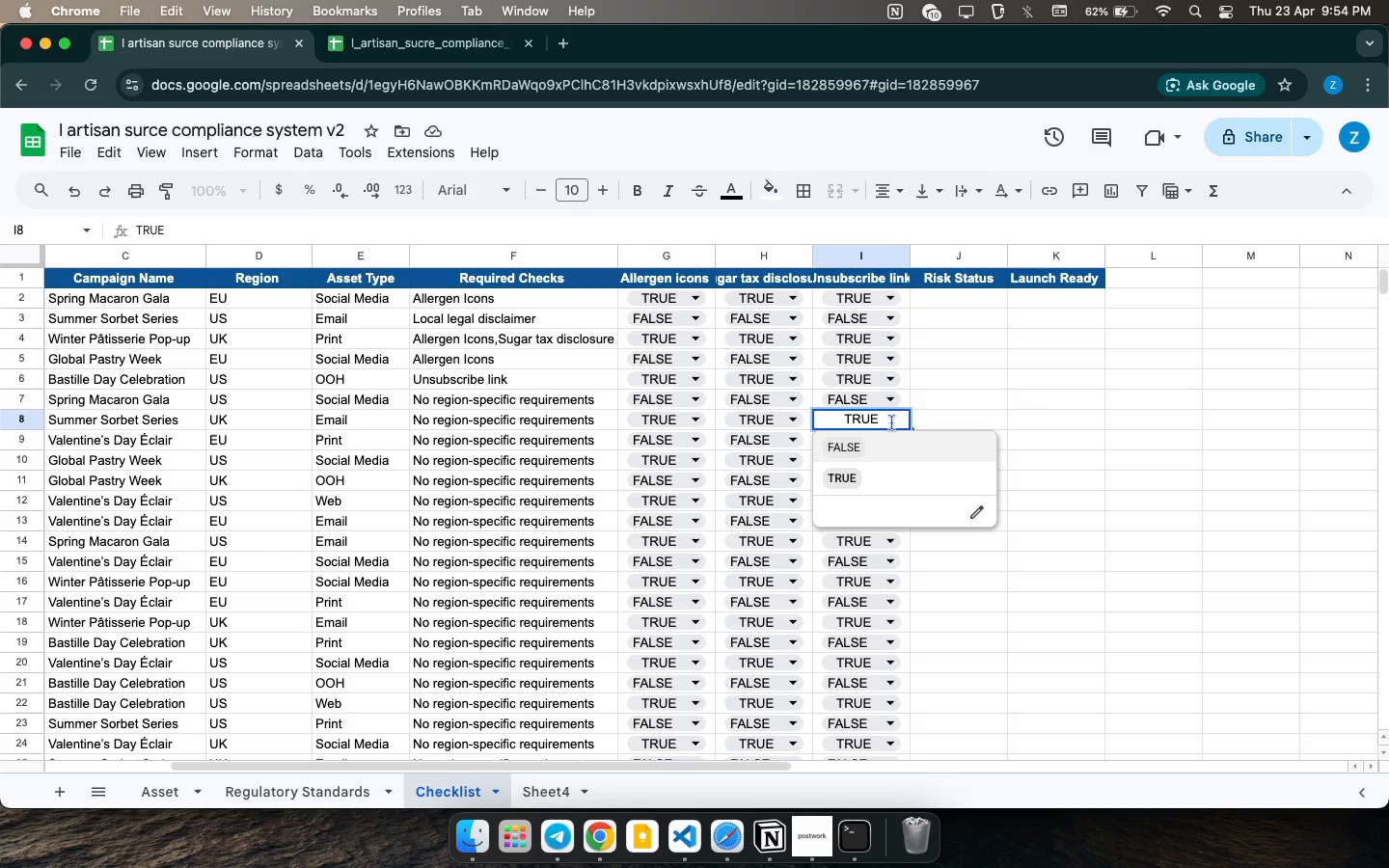 
wait(8.56)
 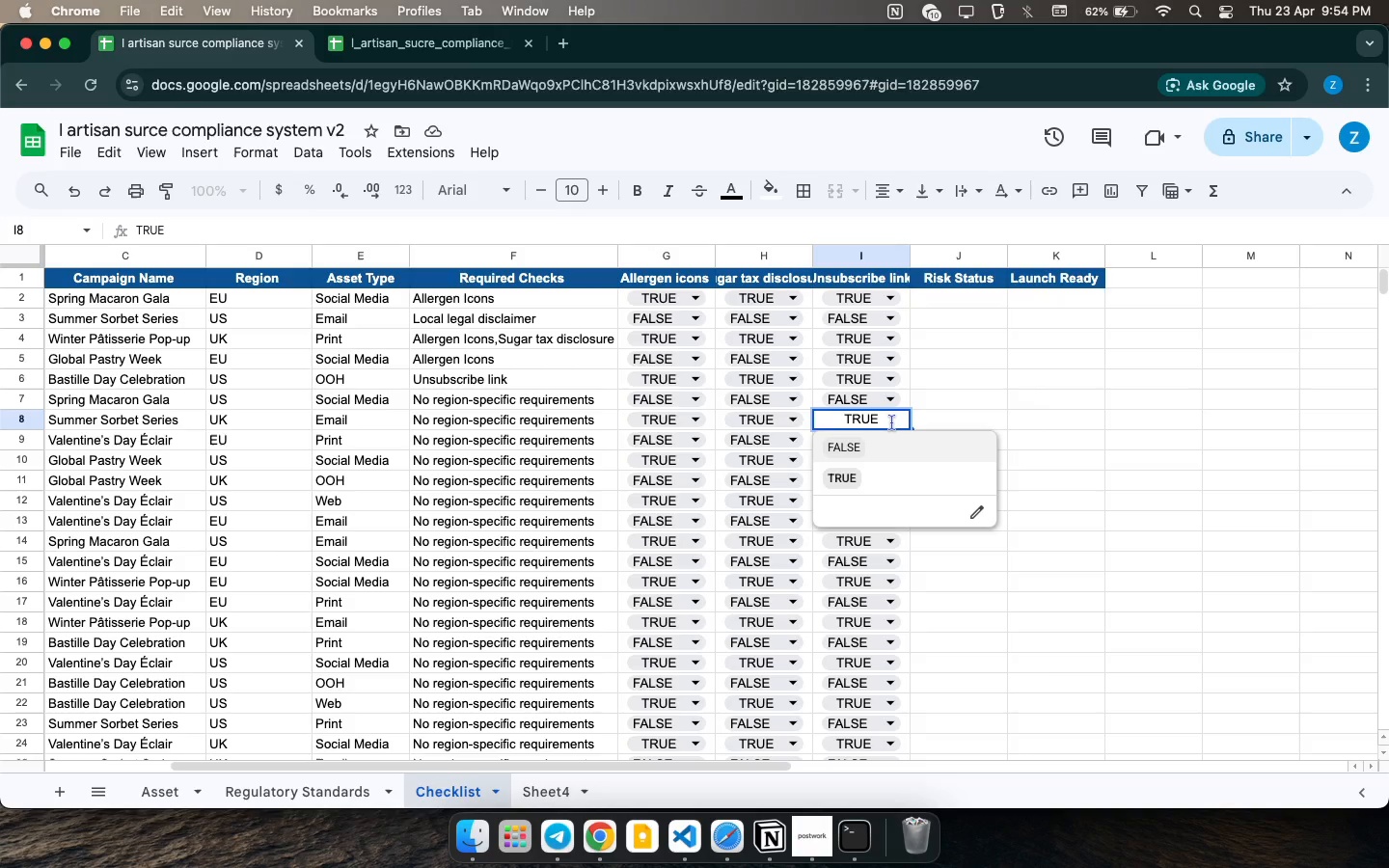 
left_click([884, 378])
 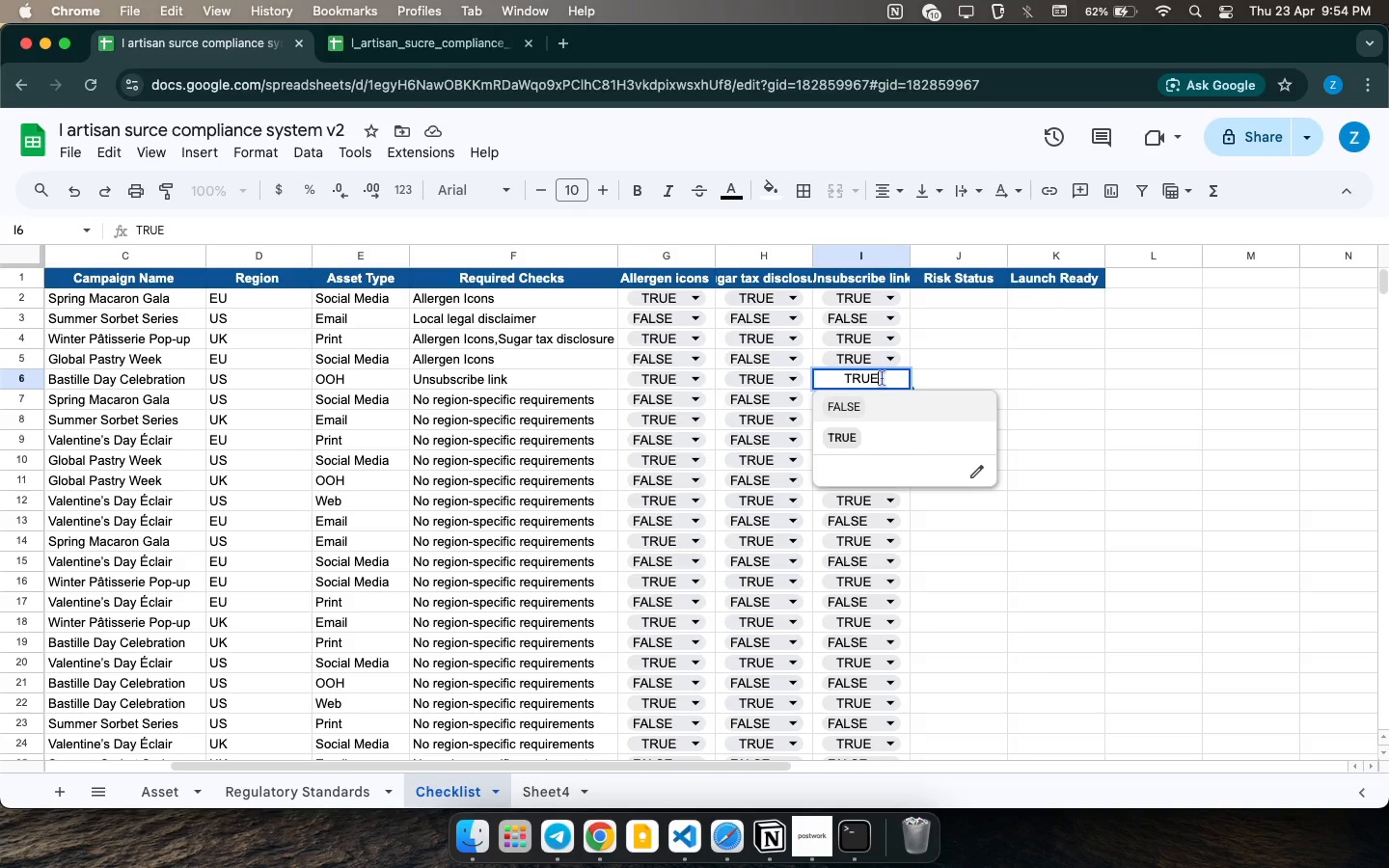 
wait(24.43)
 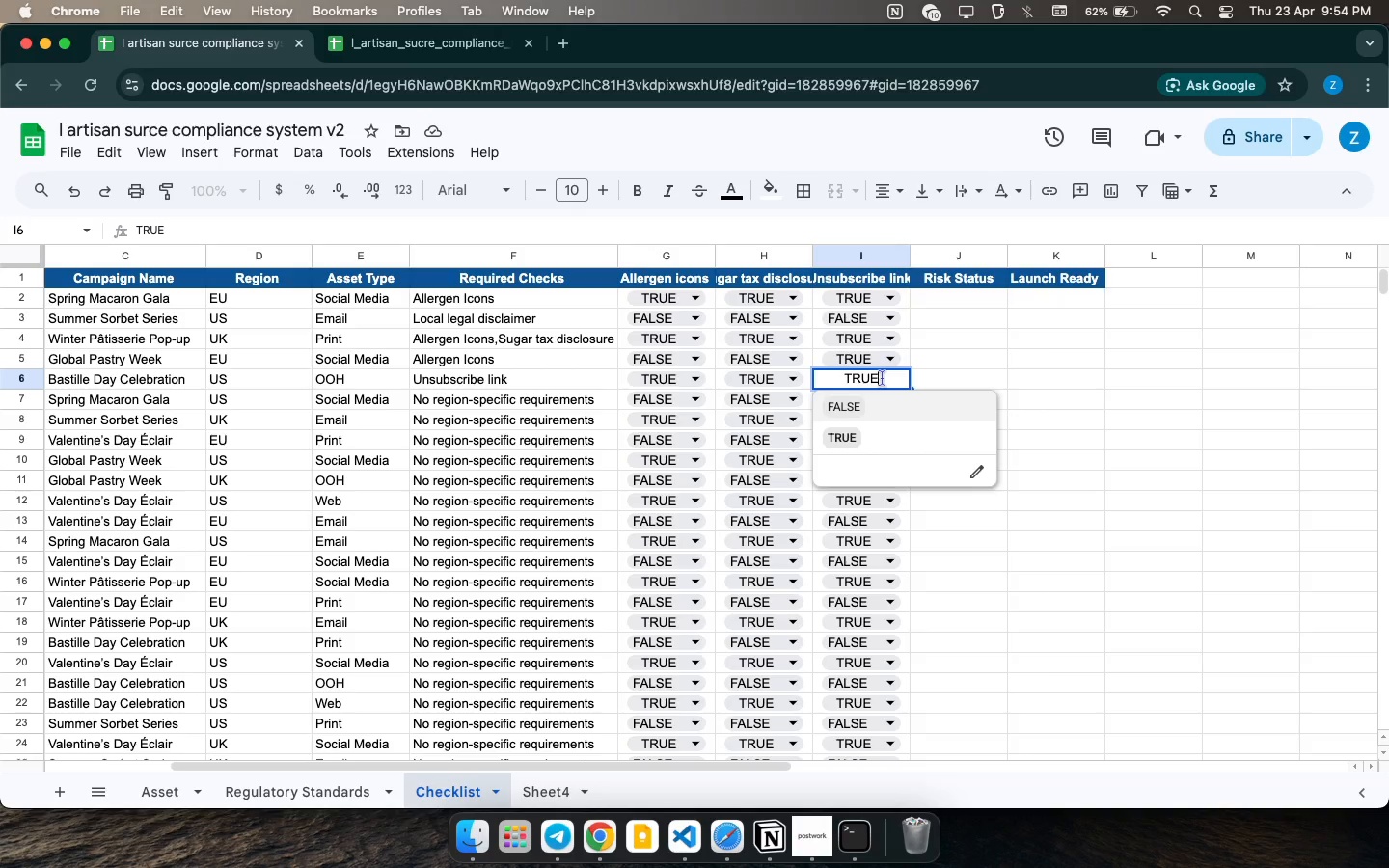 
mouse_move([210, 61])
 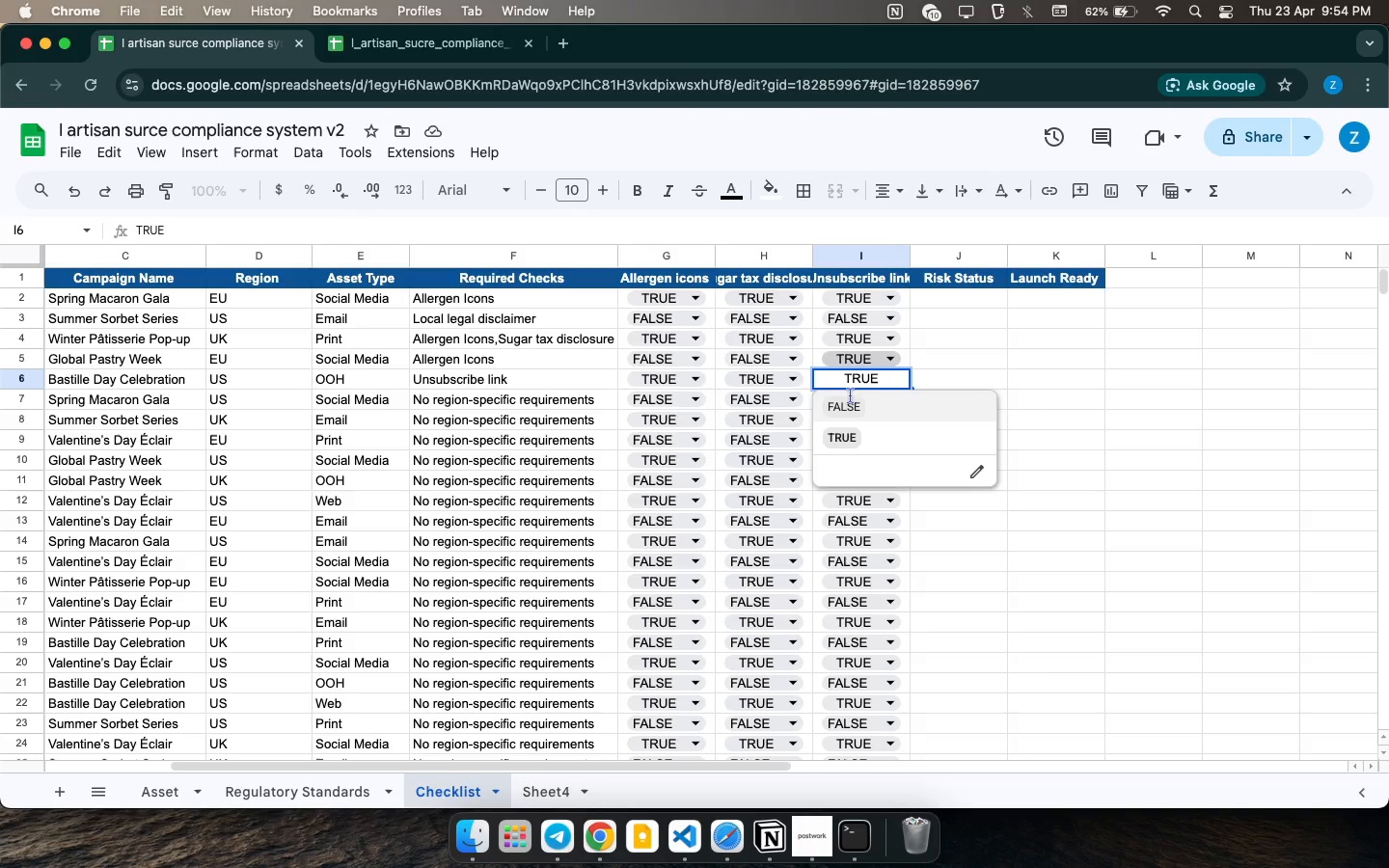 
left_click([853, 404])
 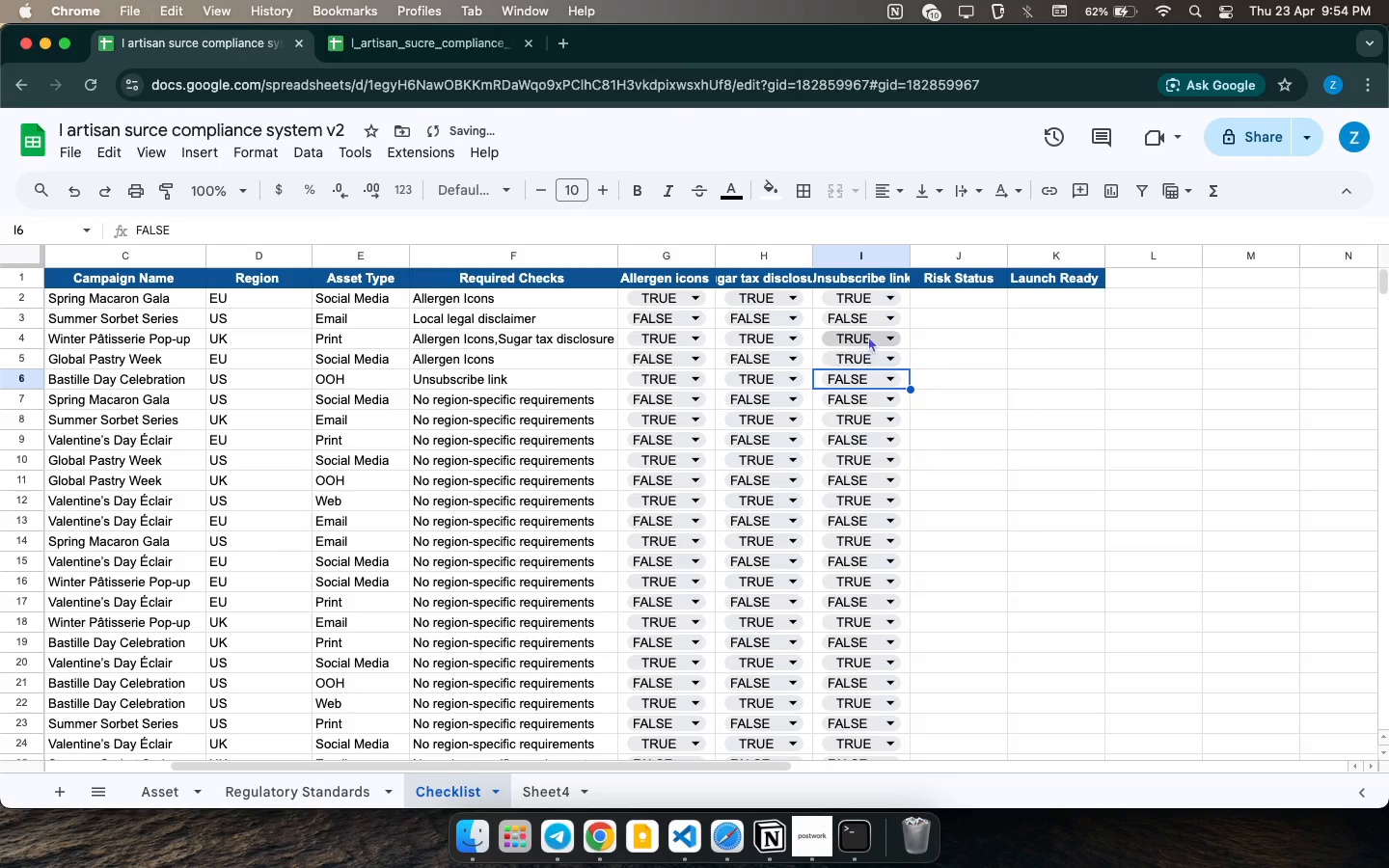 
left_click([871, 335])
 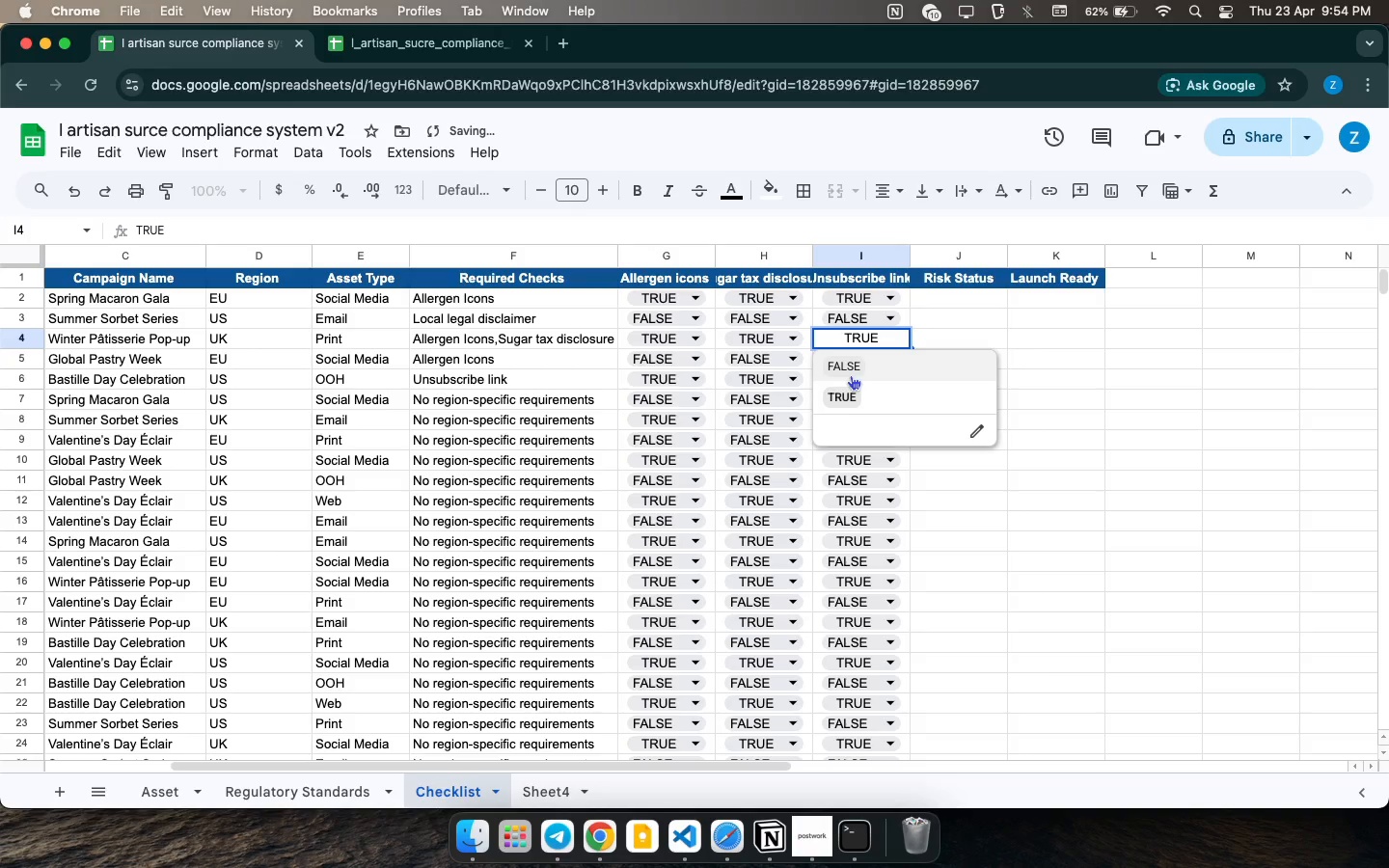 
left_click([850, 393])
 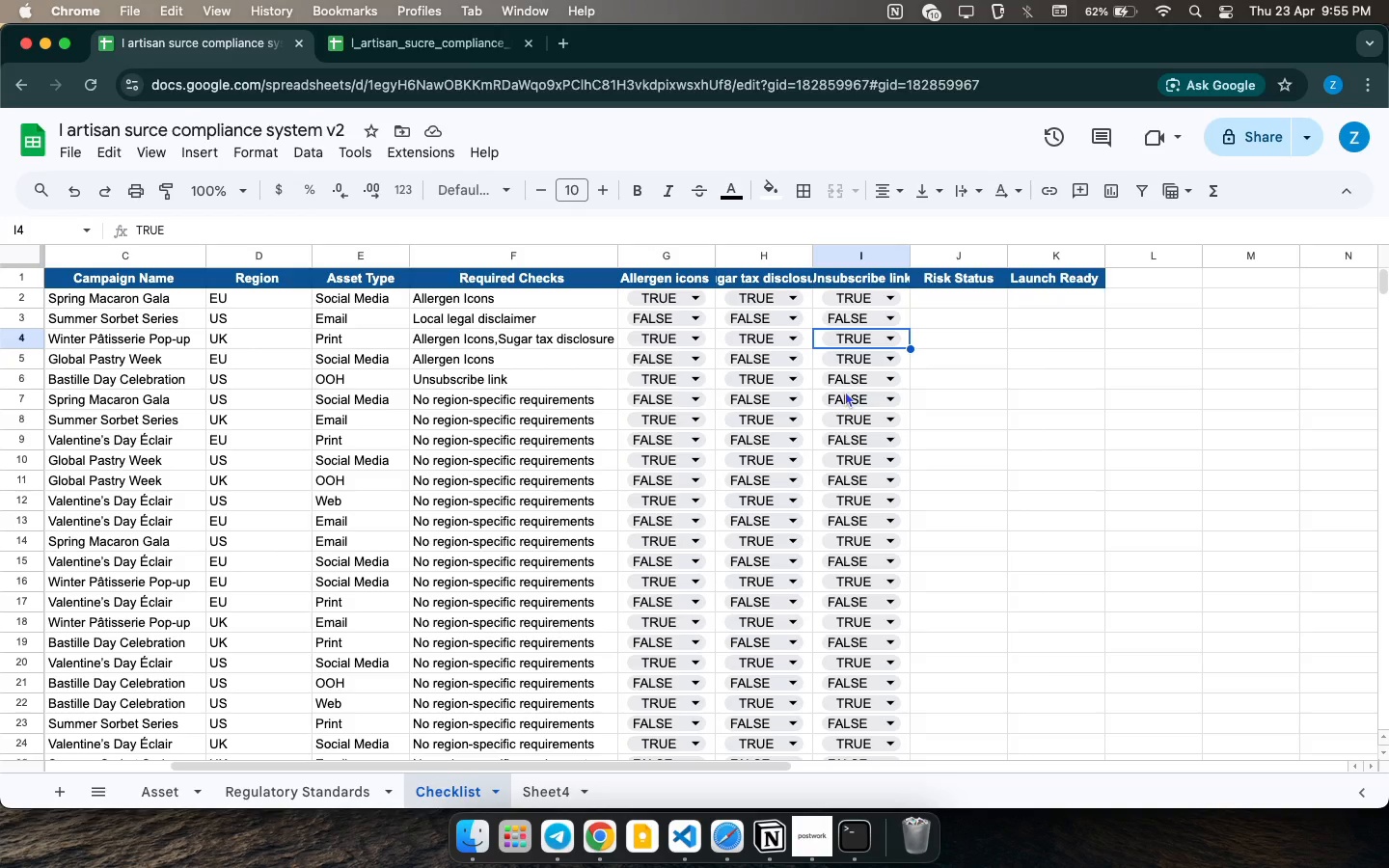 
wait(21.56)
 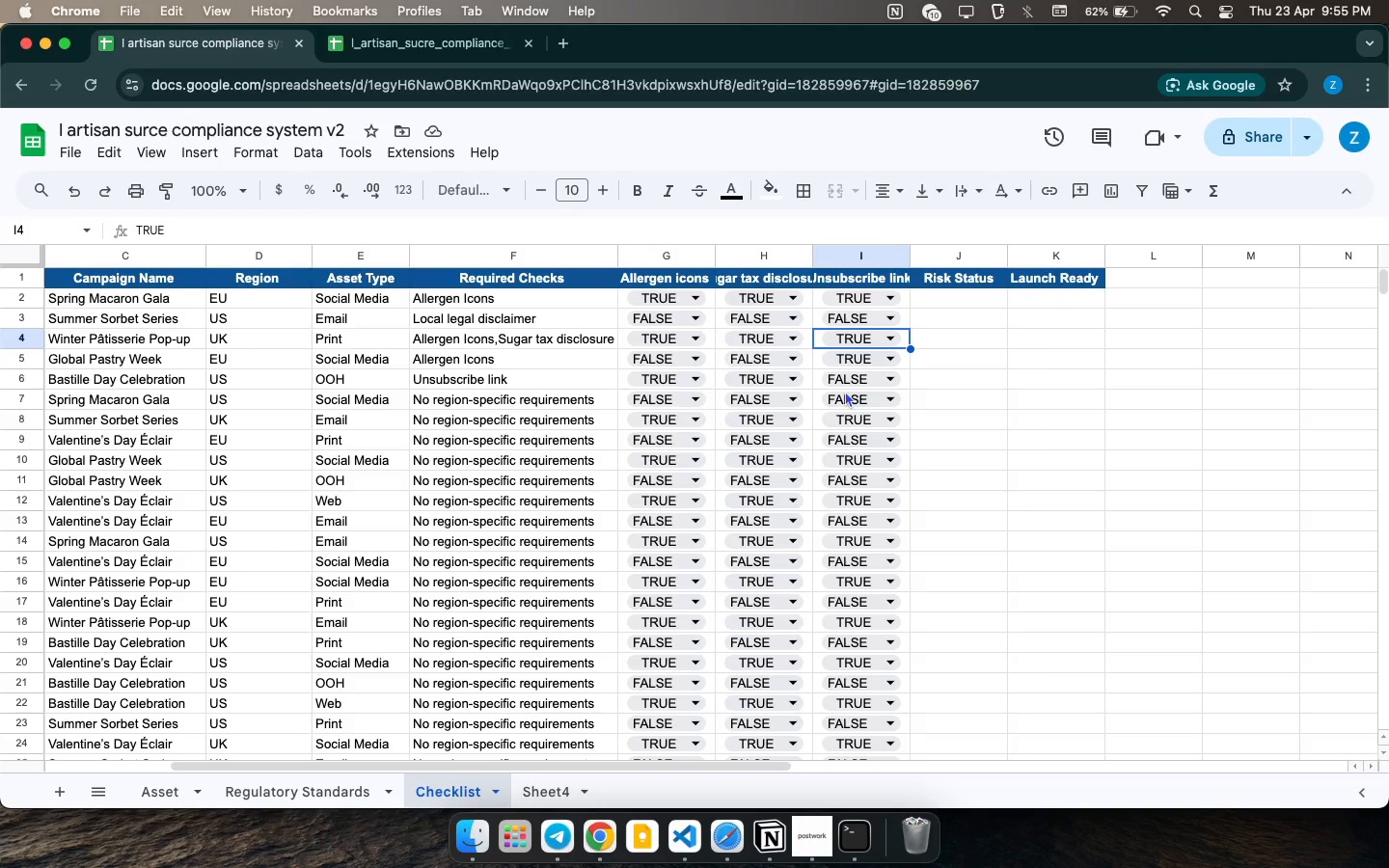 
left_click([890, 419])
 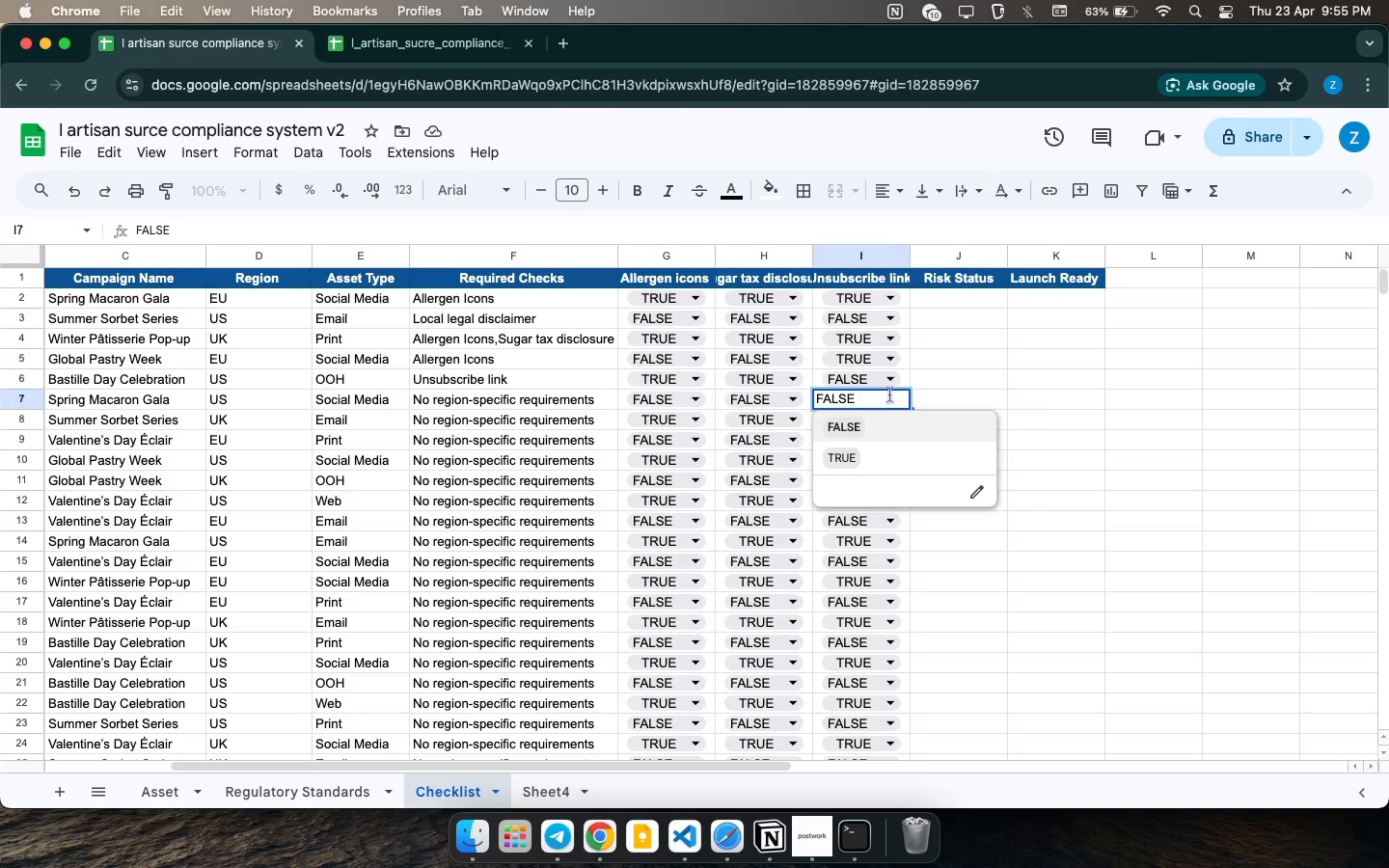 
left_click([881, 379])
 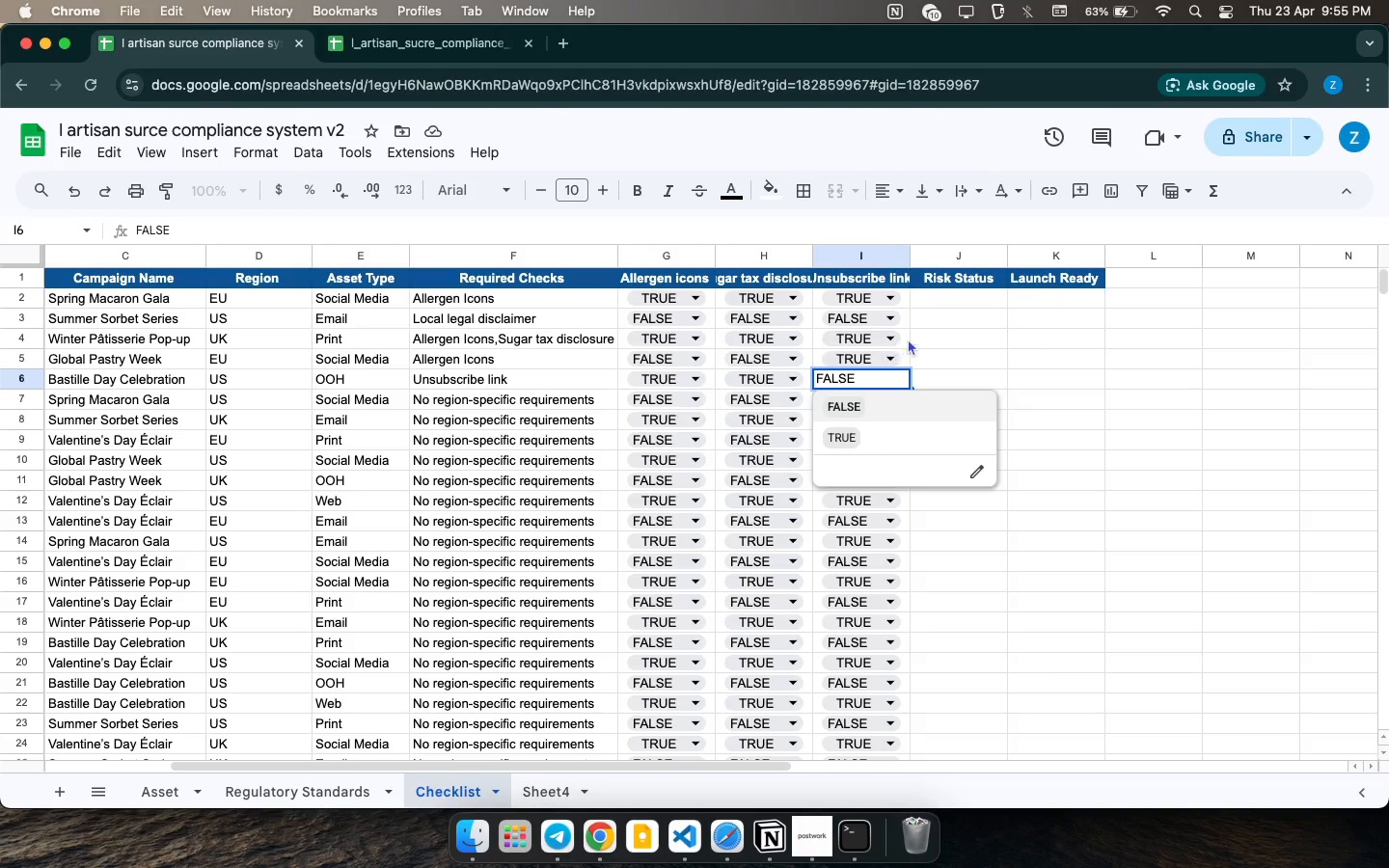 
left_click([942, 337])
 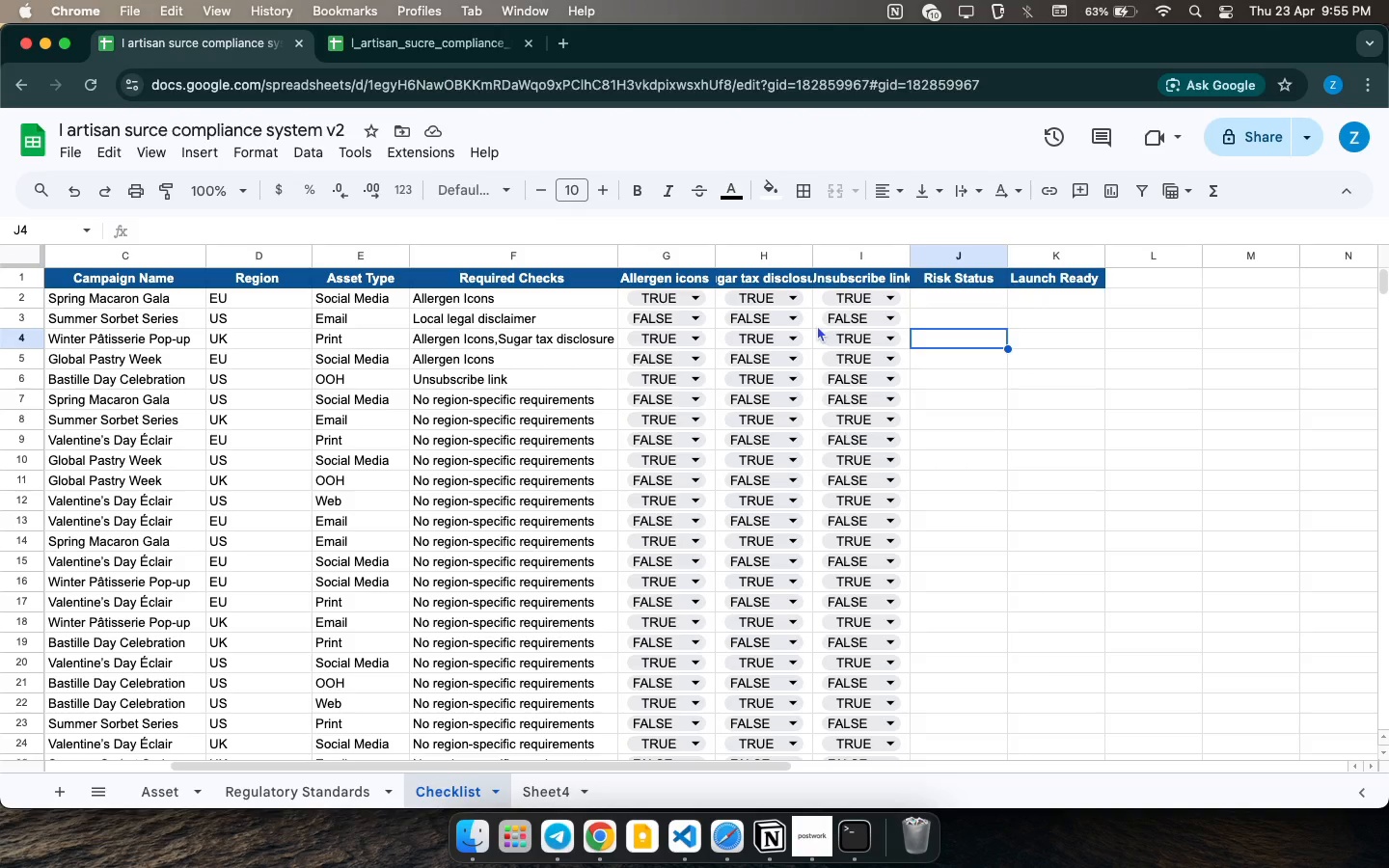 
wait(8.18)
 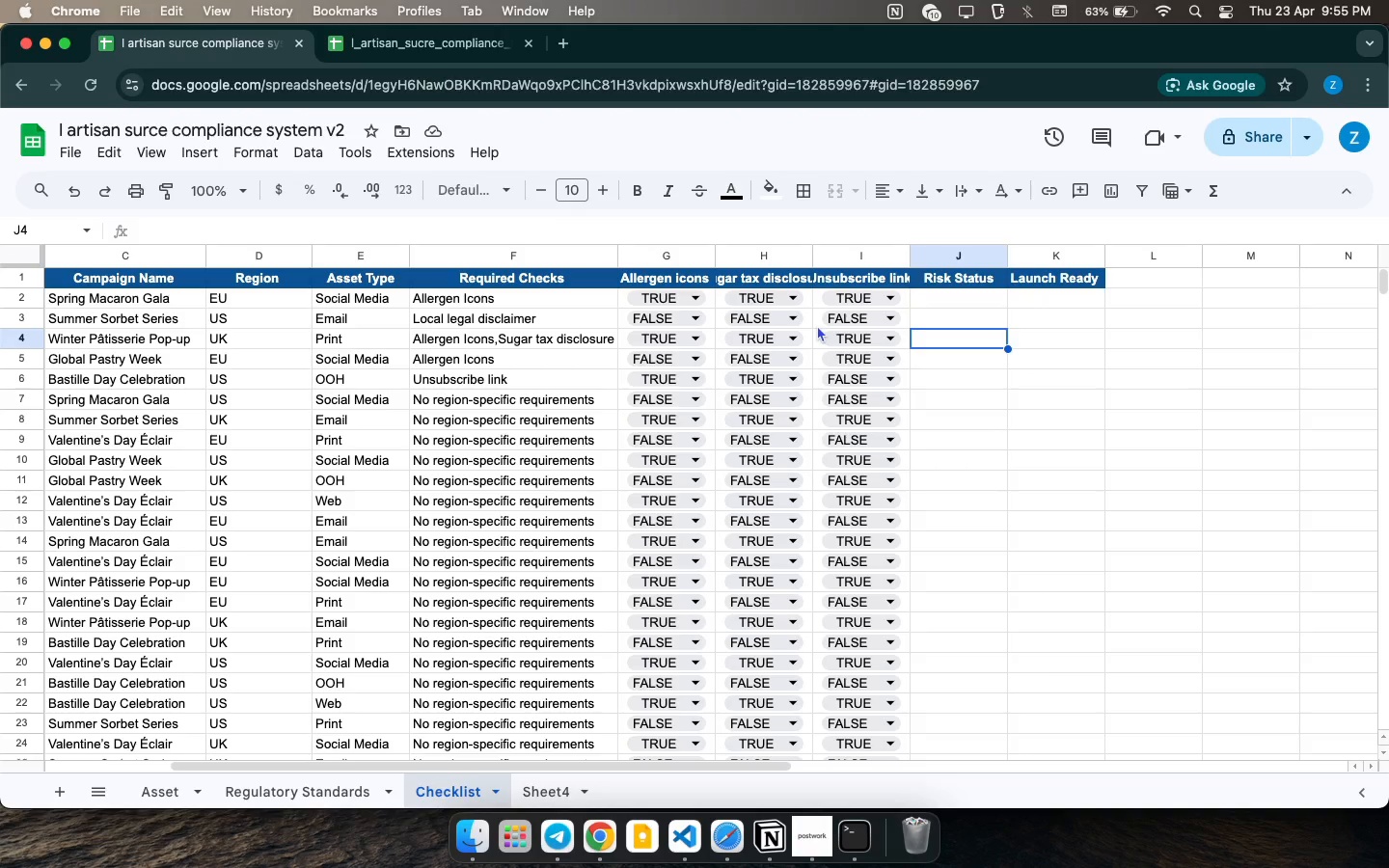 
key(ArrowUp)
 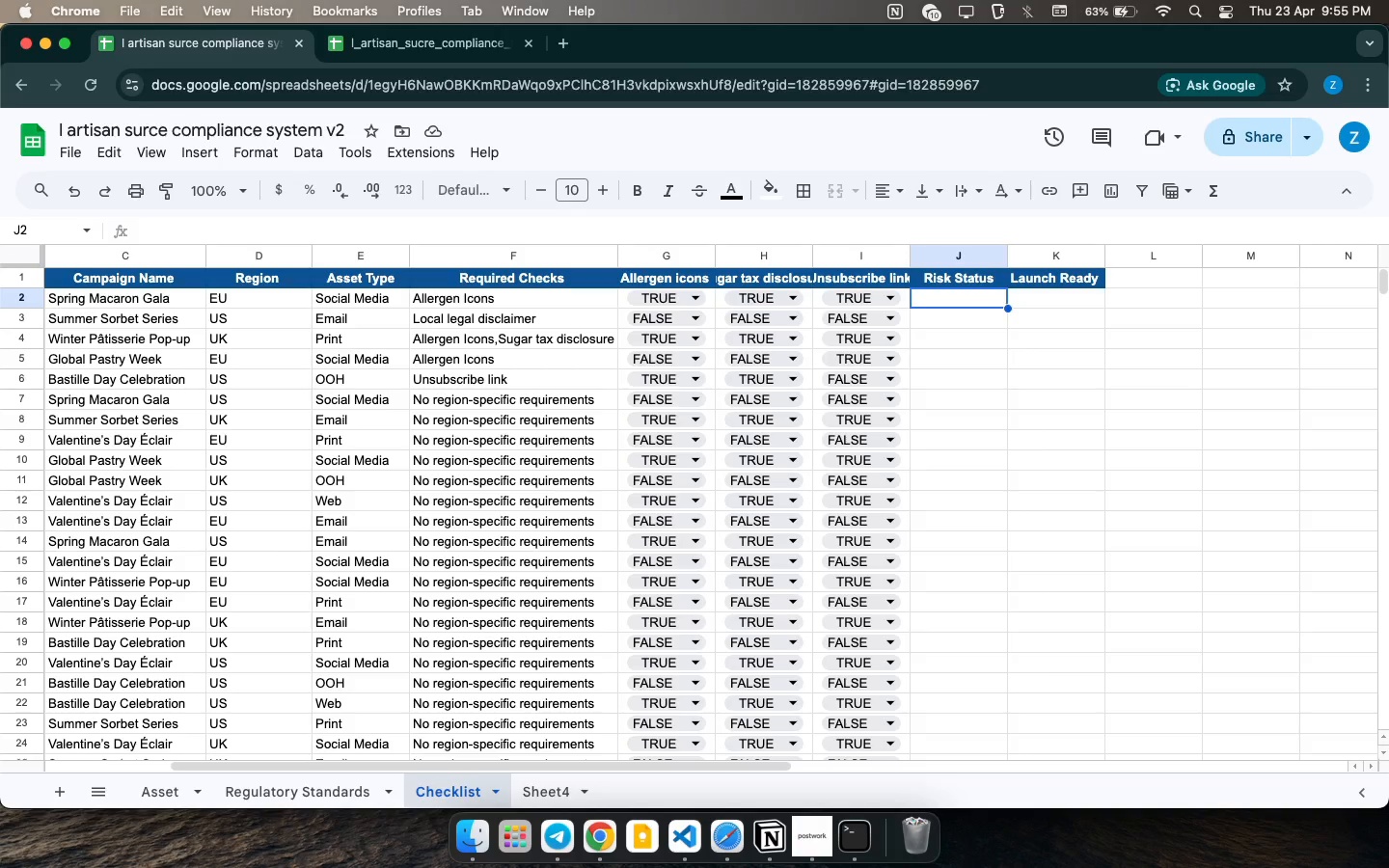 
key(ArrowUp)
 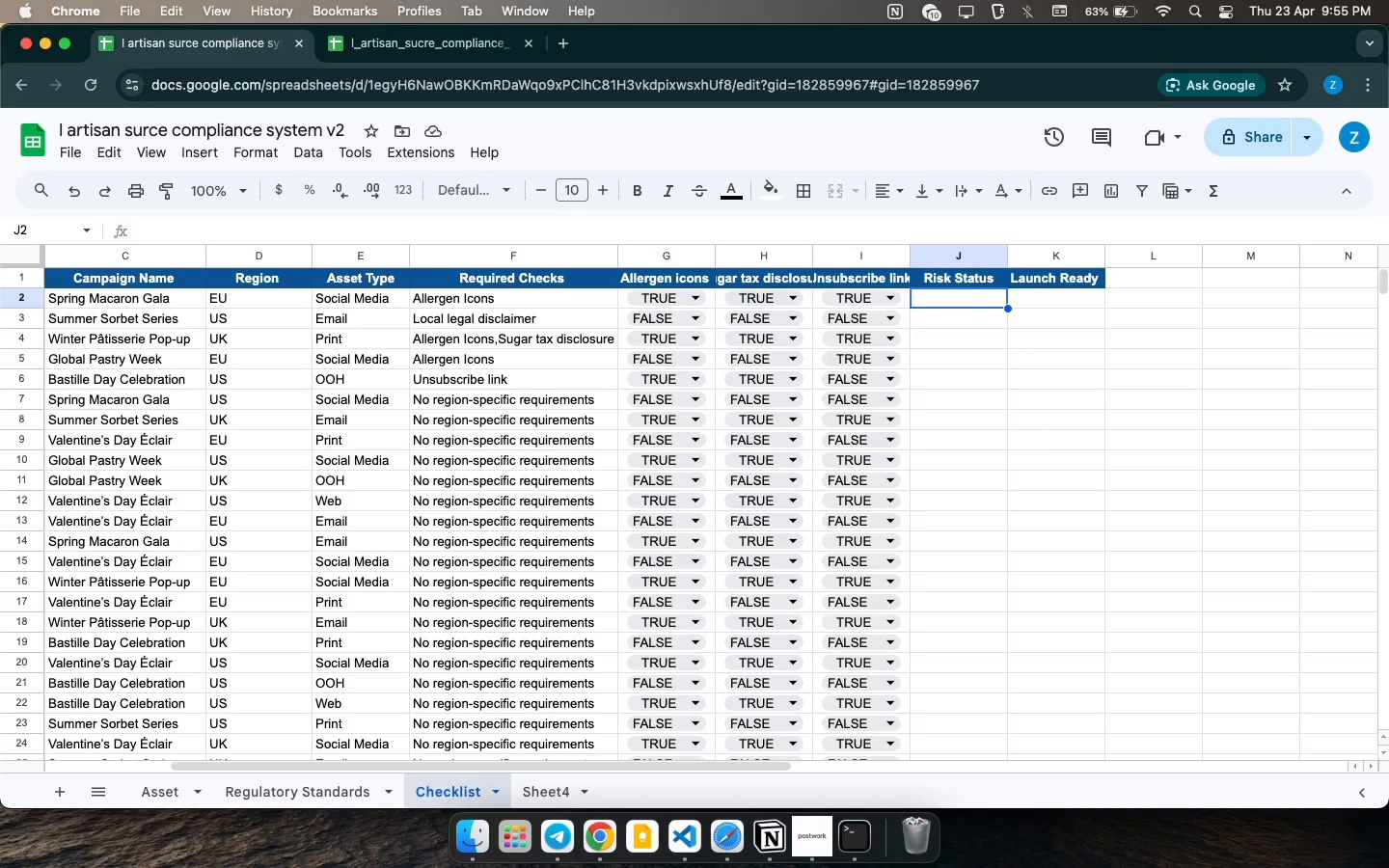 
type(=IF)
 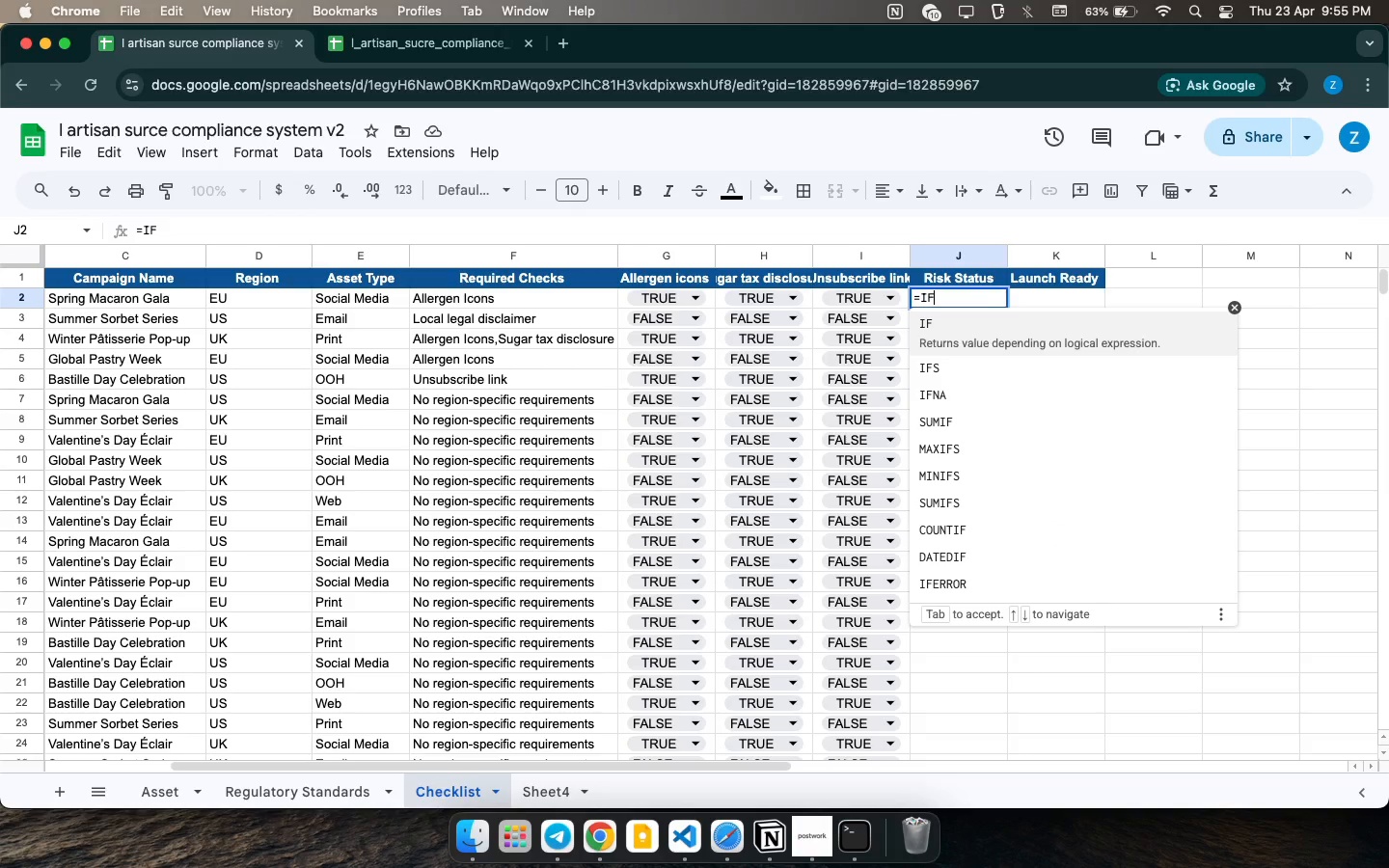 
key(Enter)
 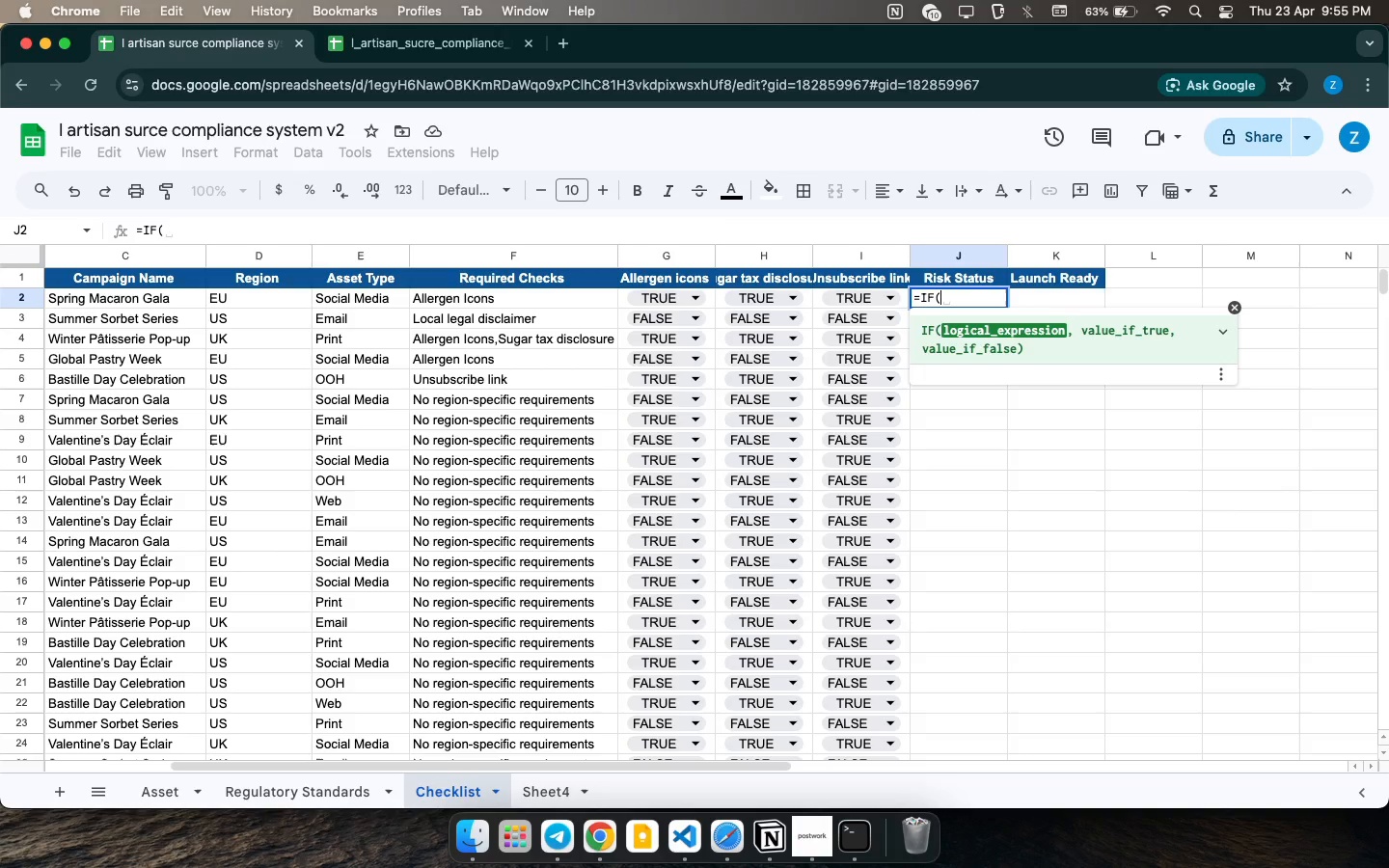 
type(A2="","",IF)
 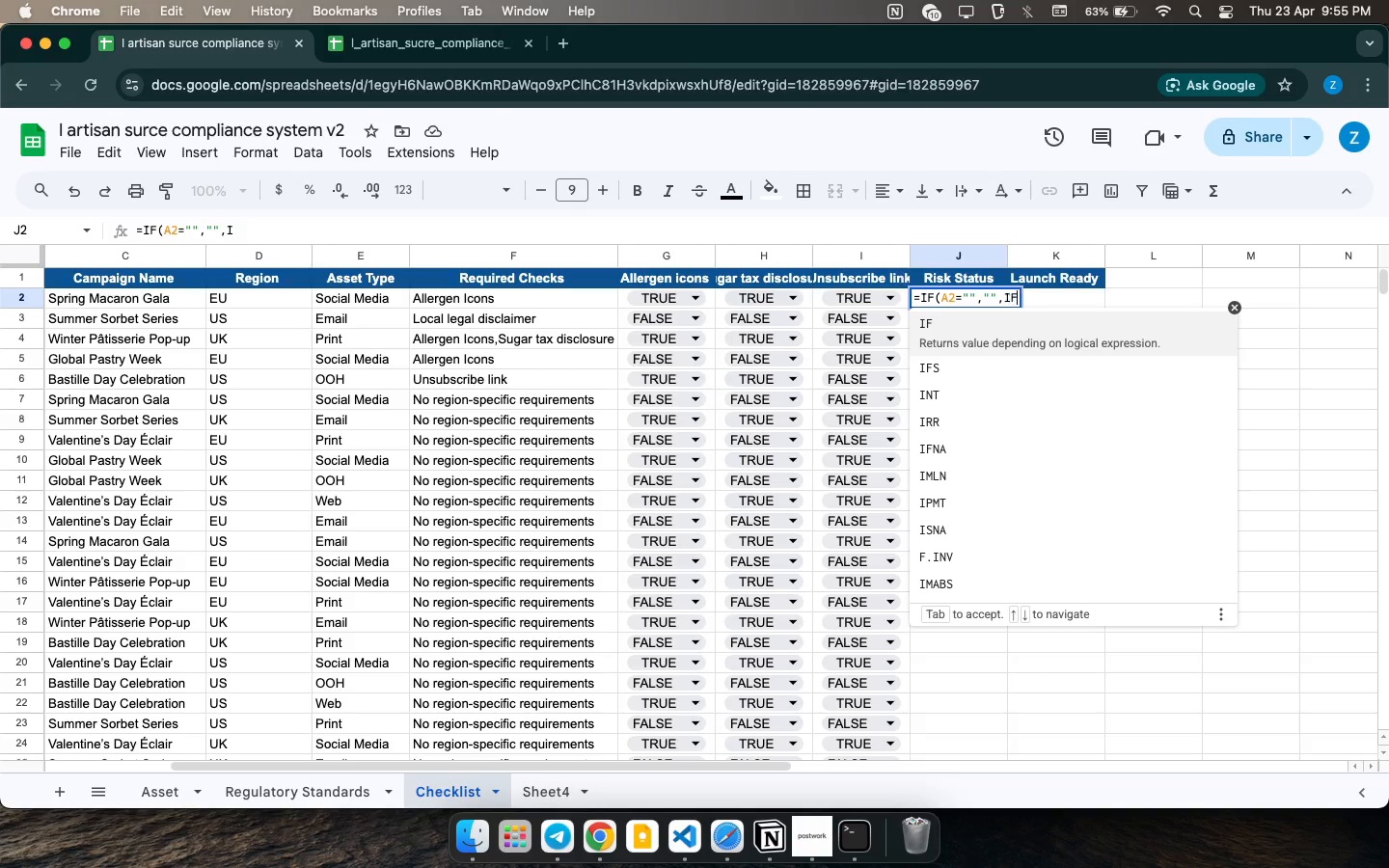 
key(Enter)
 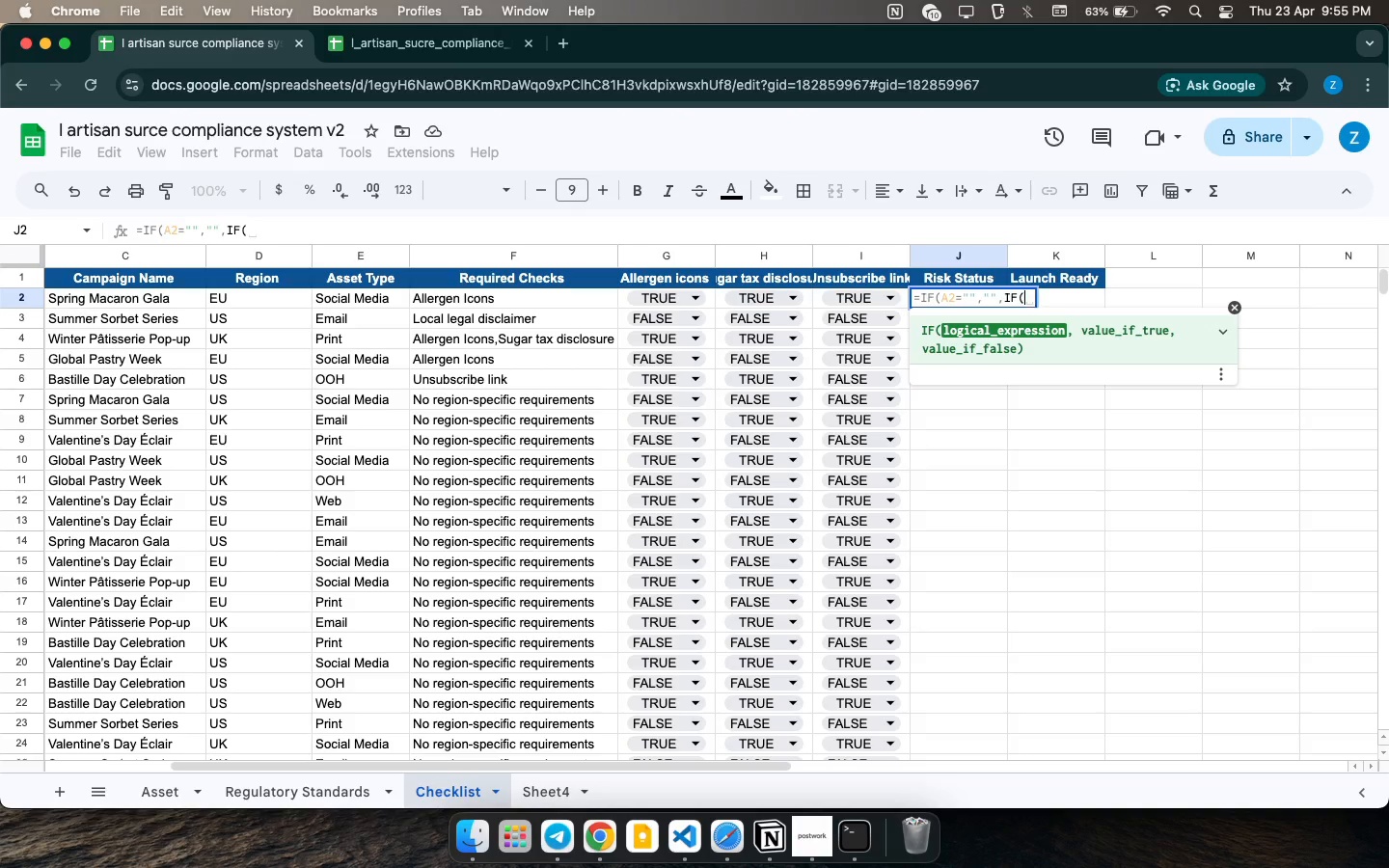 
type(OR)
 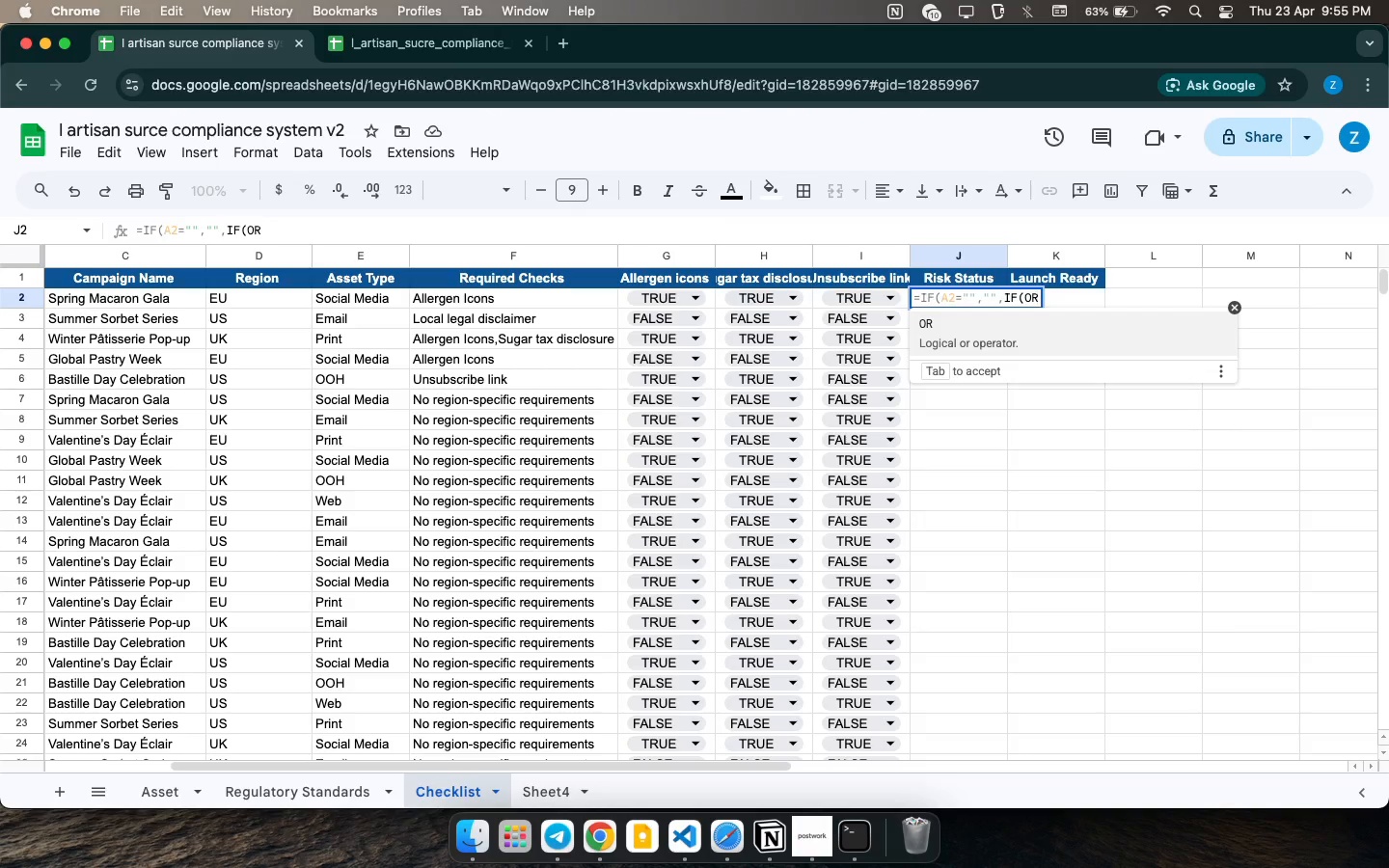 
key(Enter)
 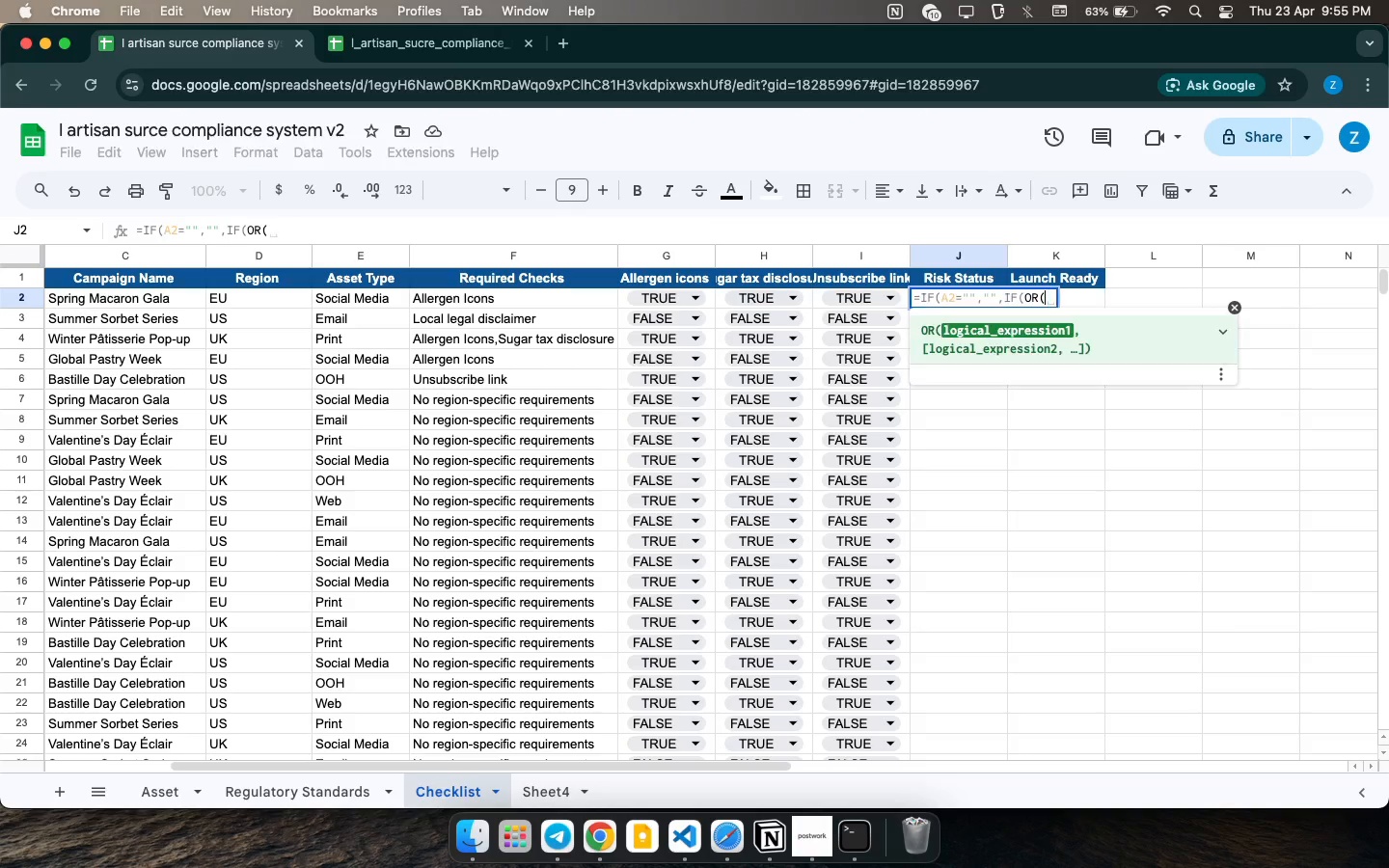 
type(AND)
 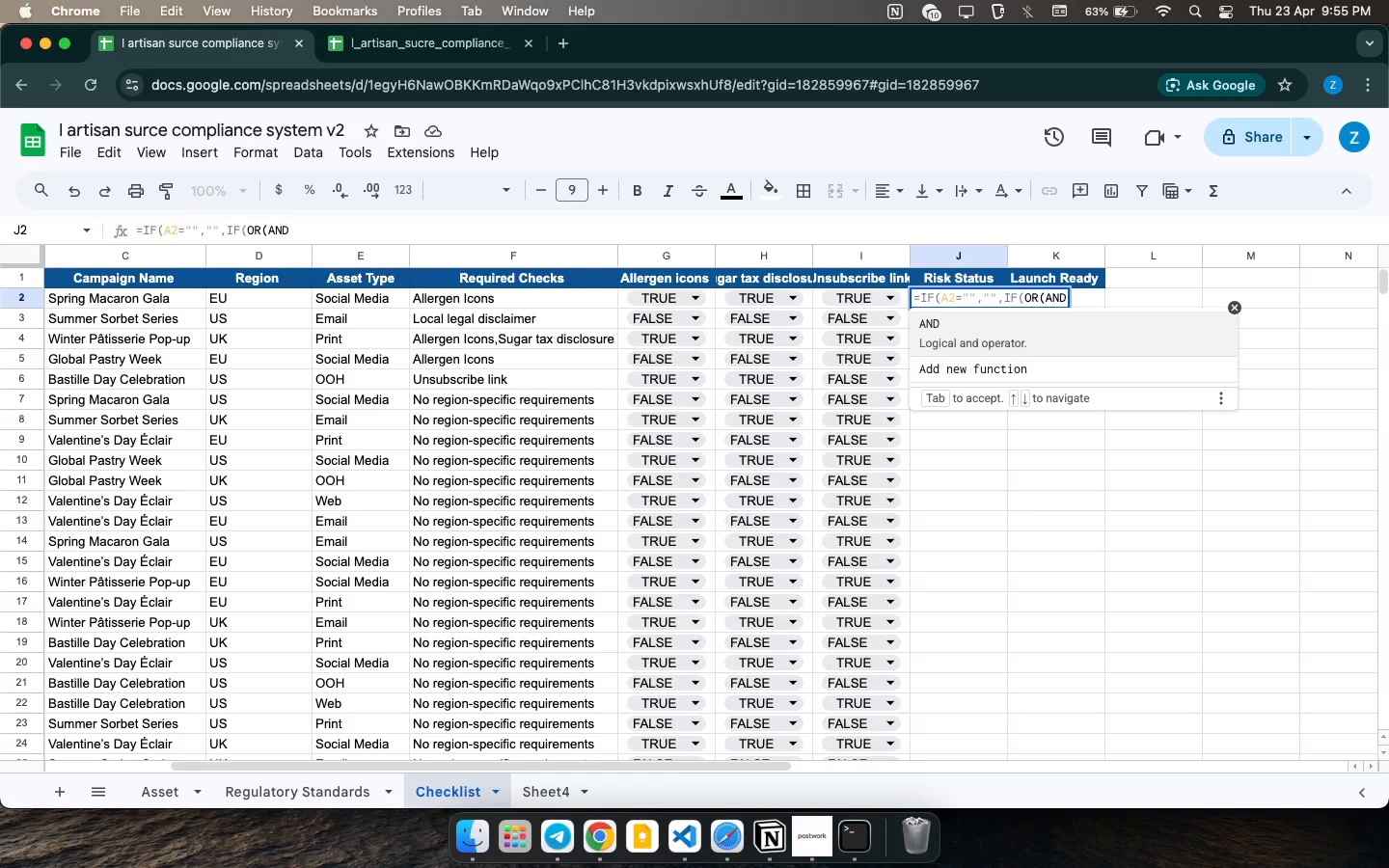 
key(Enter)
 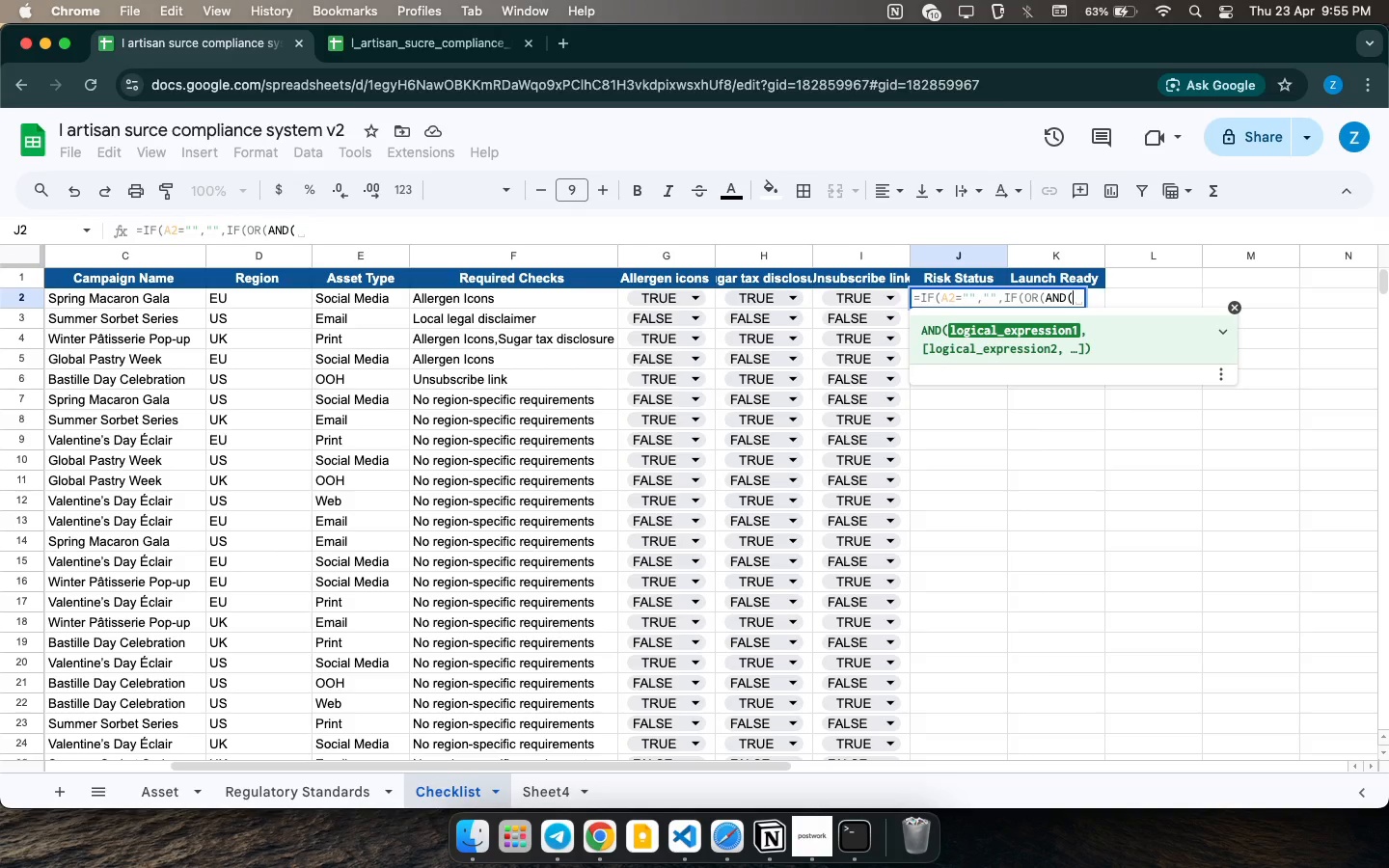 
type(ISN)
 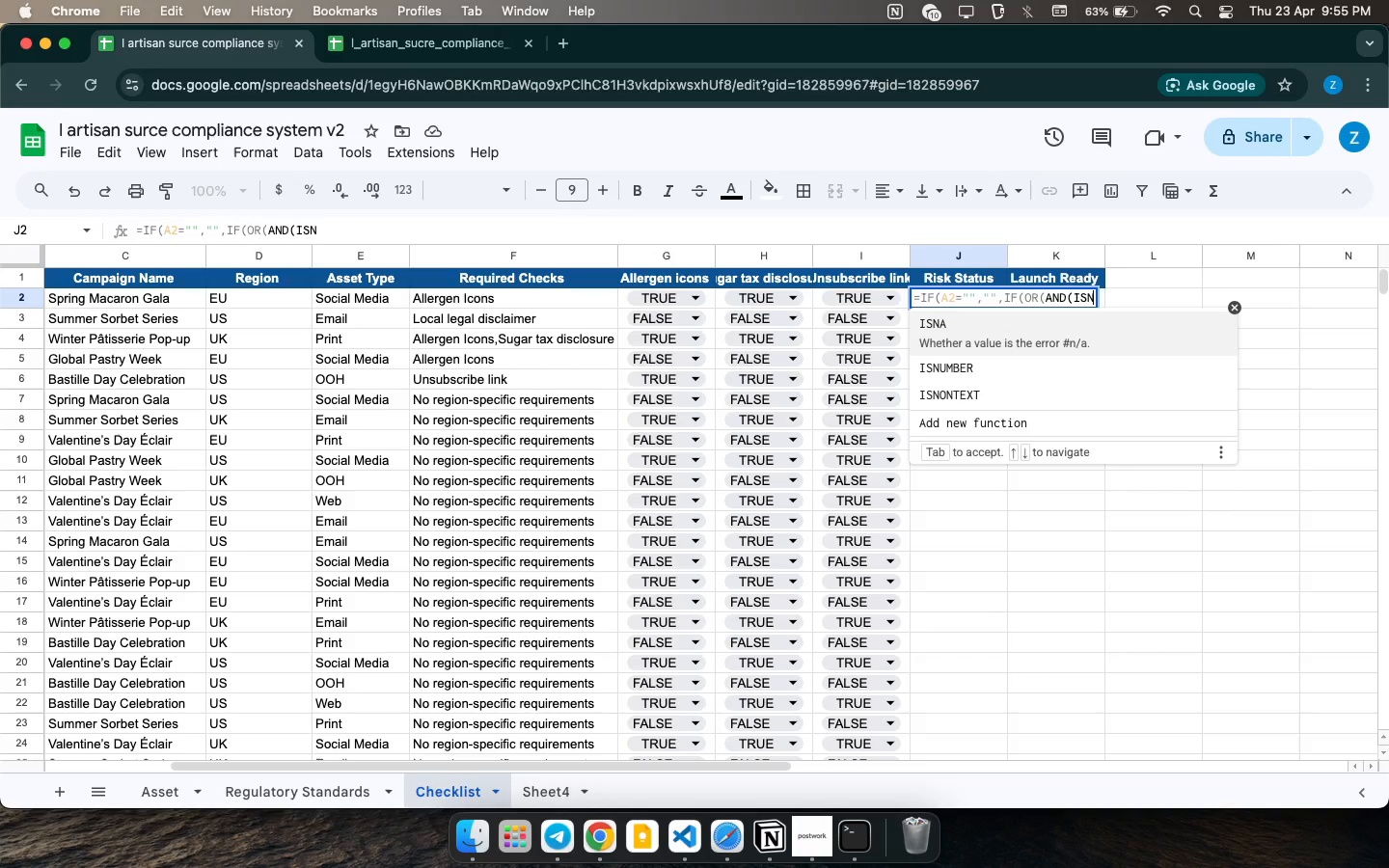 
key(ArrowDown)
 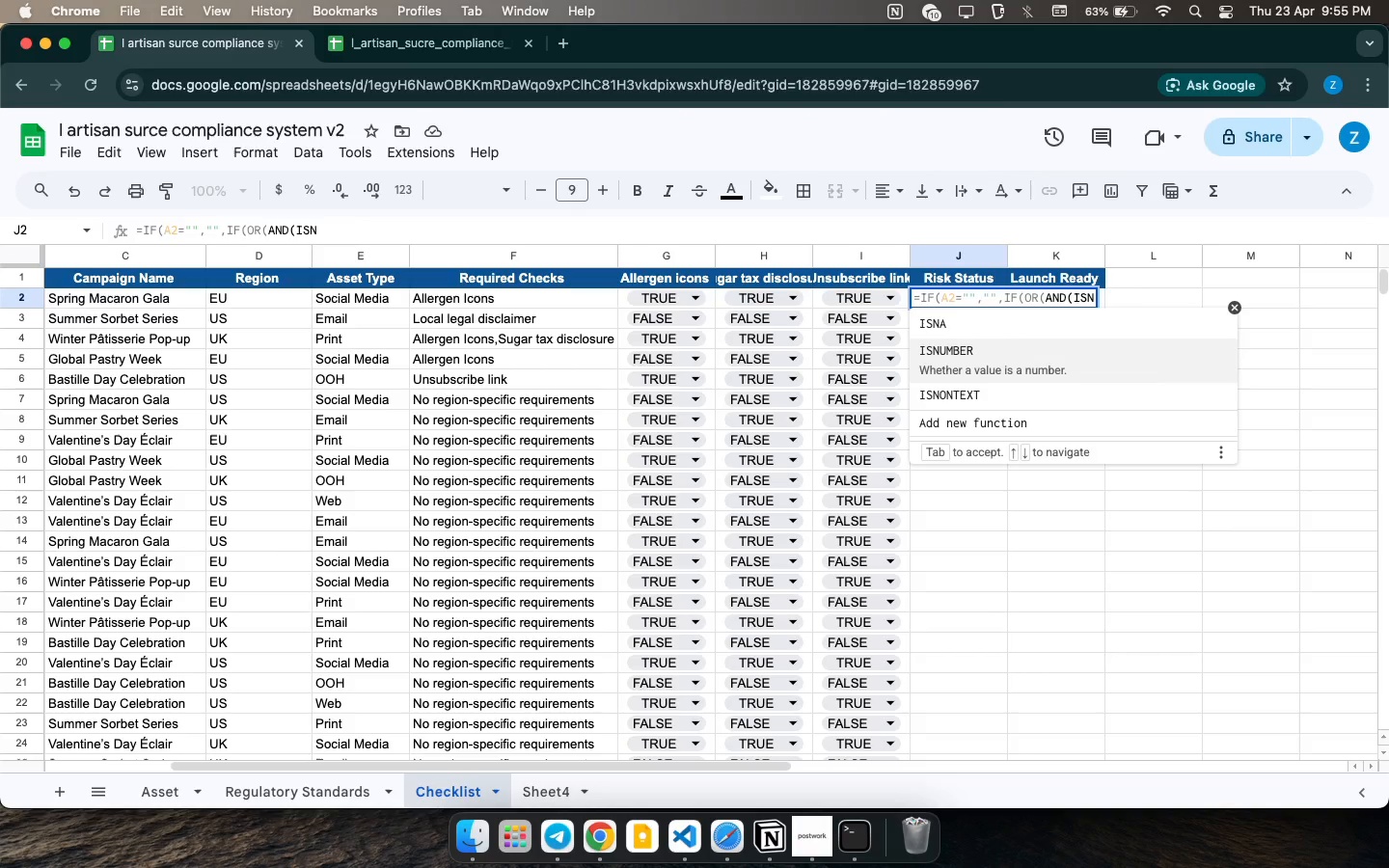 
key(Enter)
 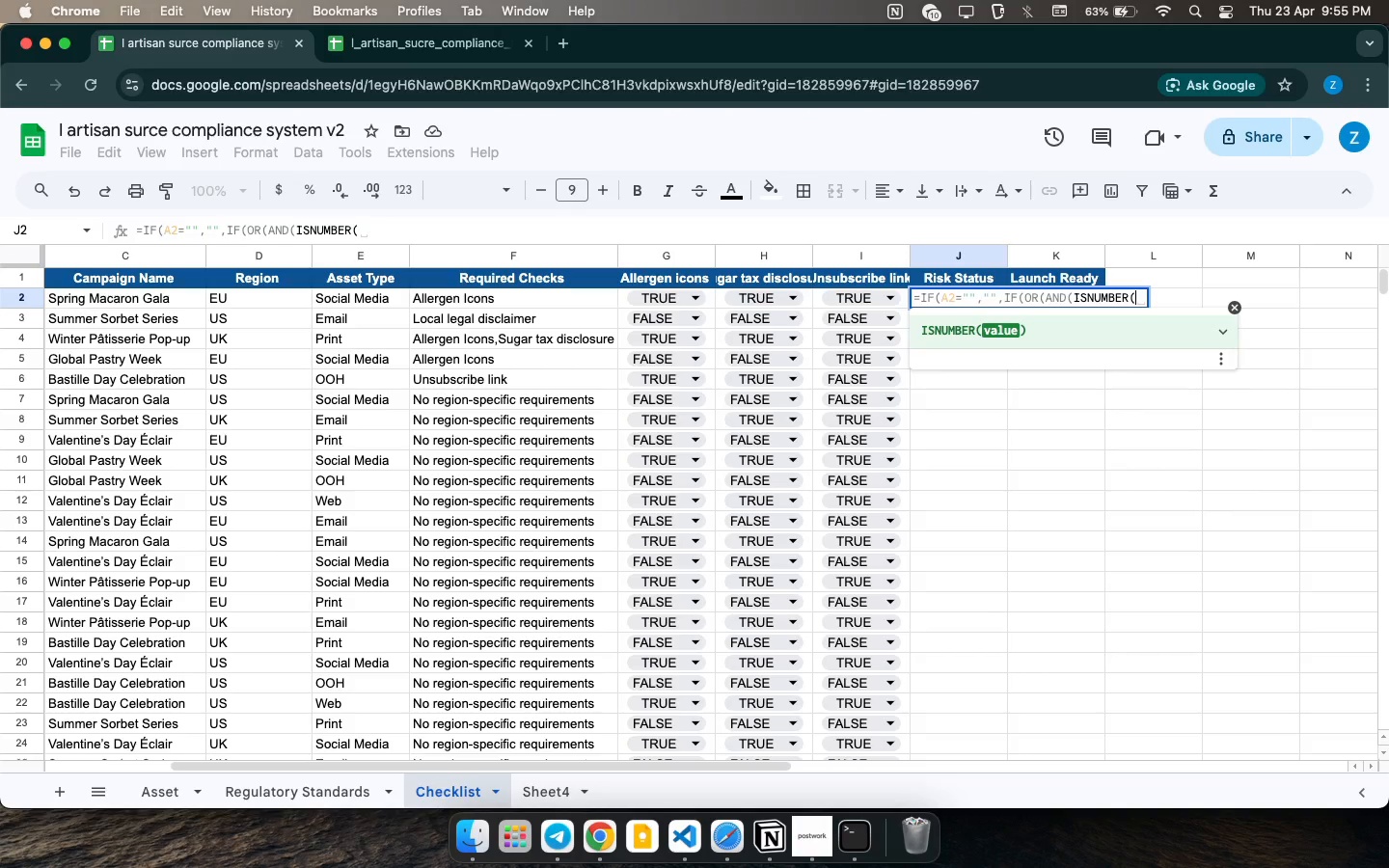 
type(SEA)
 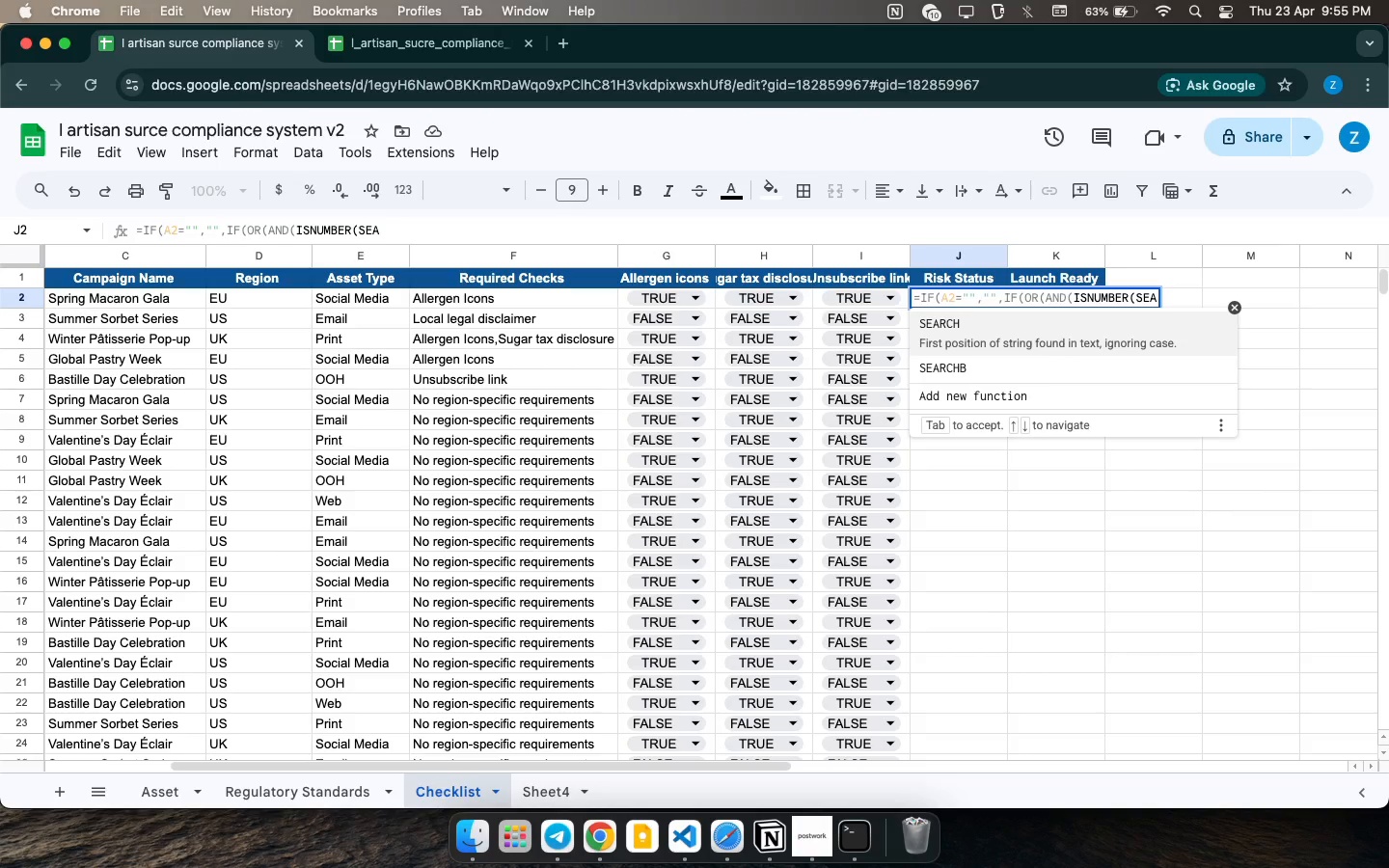 
key(ArrowLeft)
 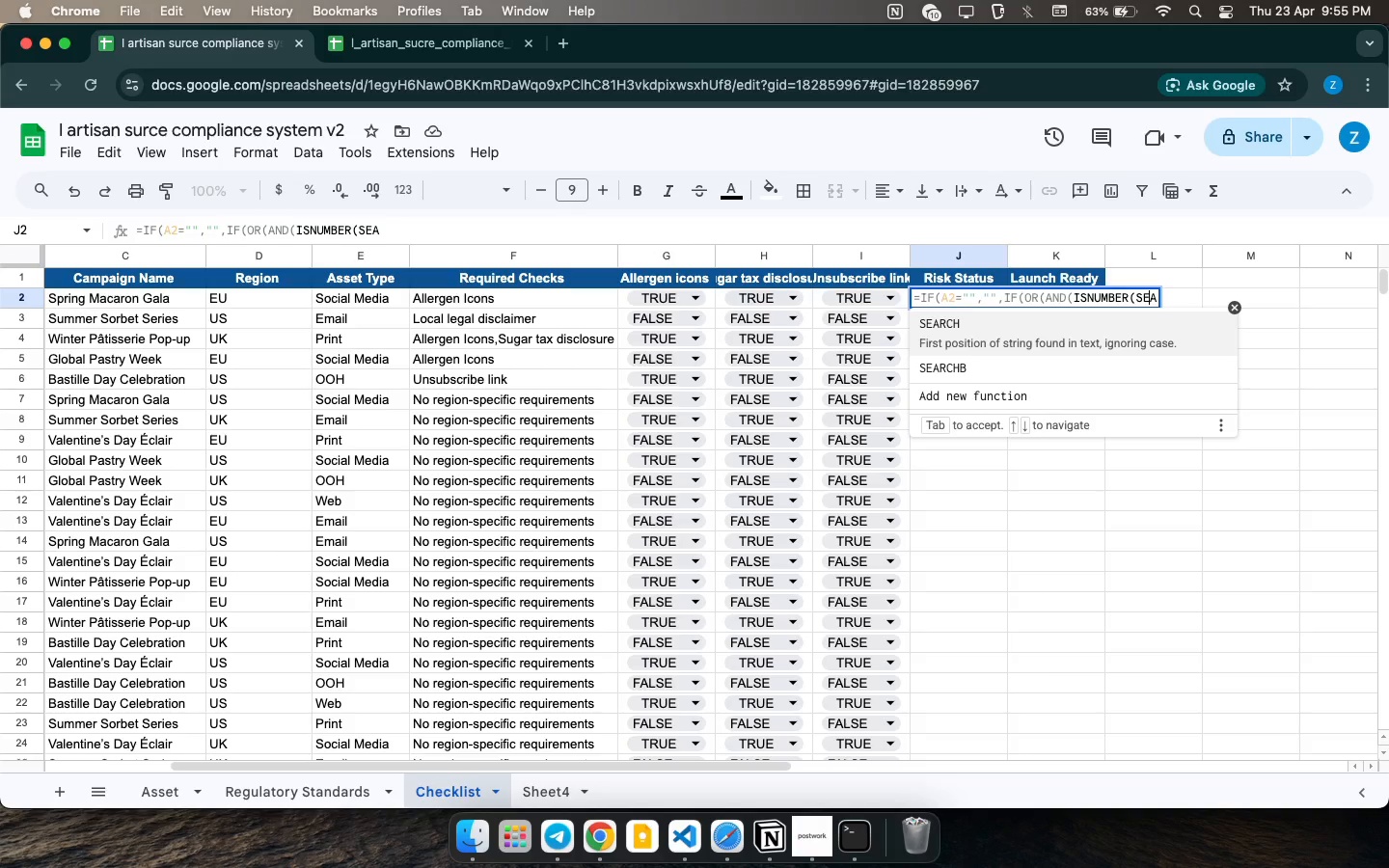 
key(Enter)
 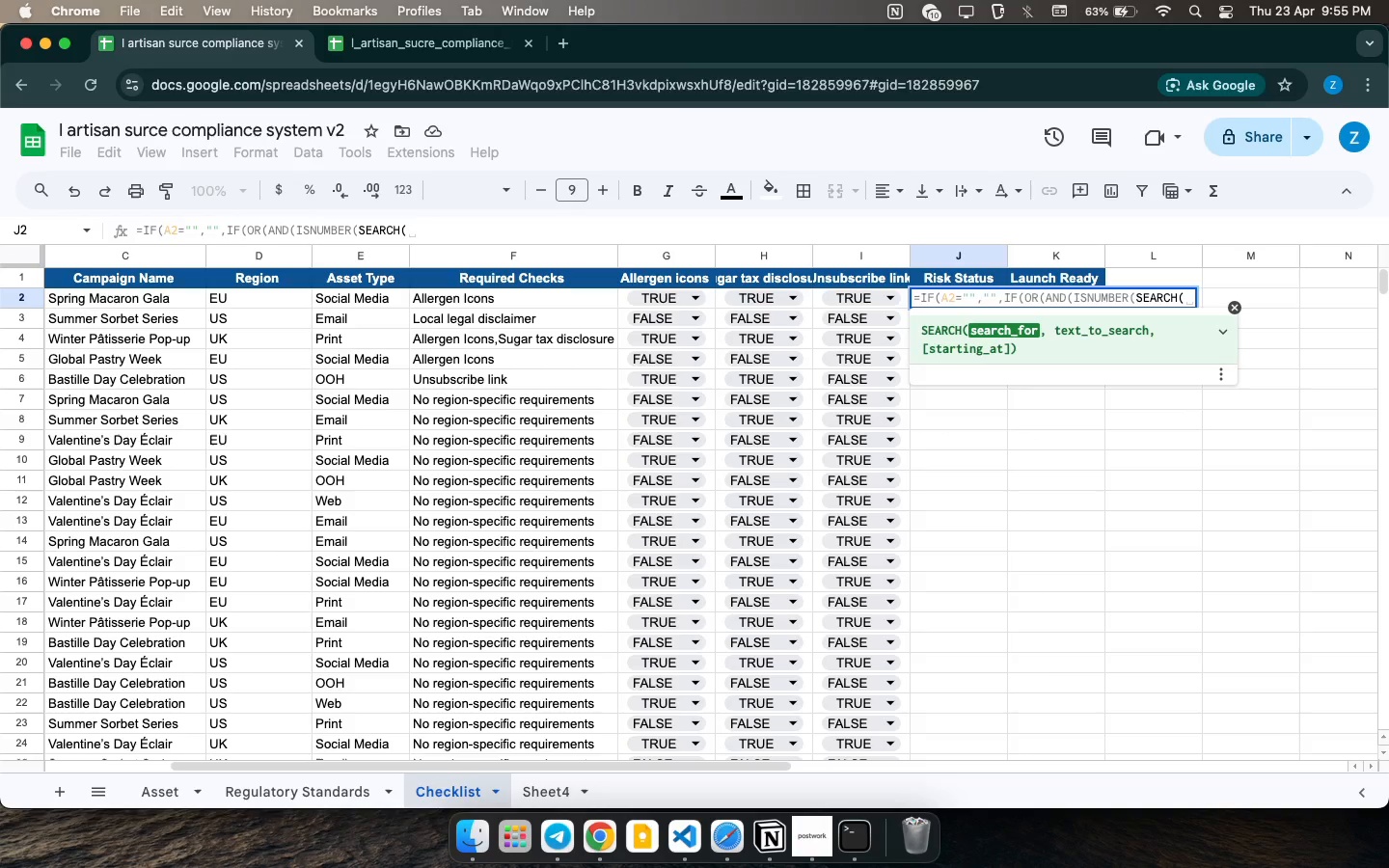 
type("Allergen icons",f2)),g2<>TRUE),AND(IS)
 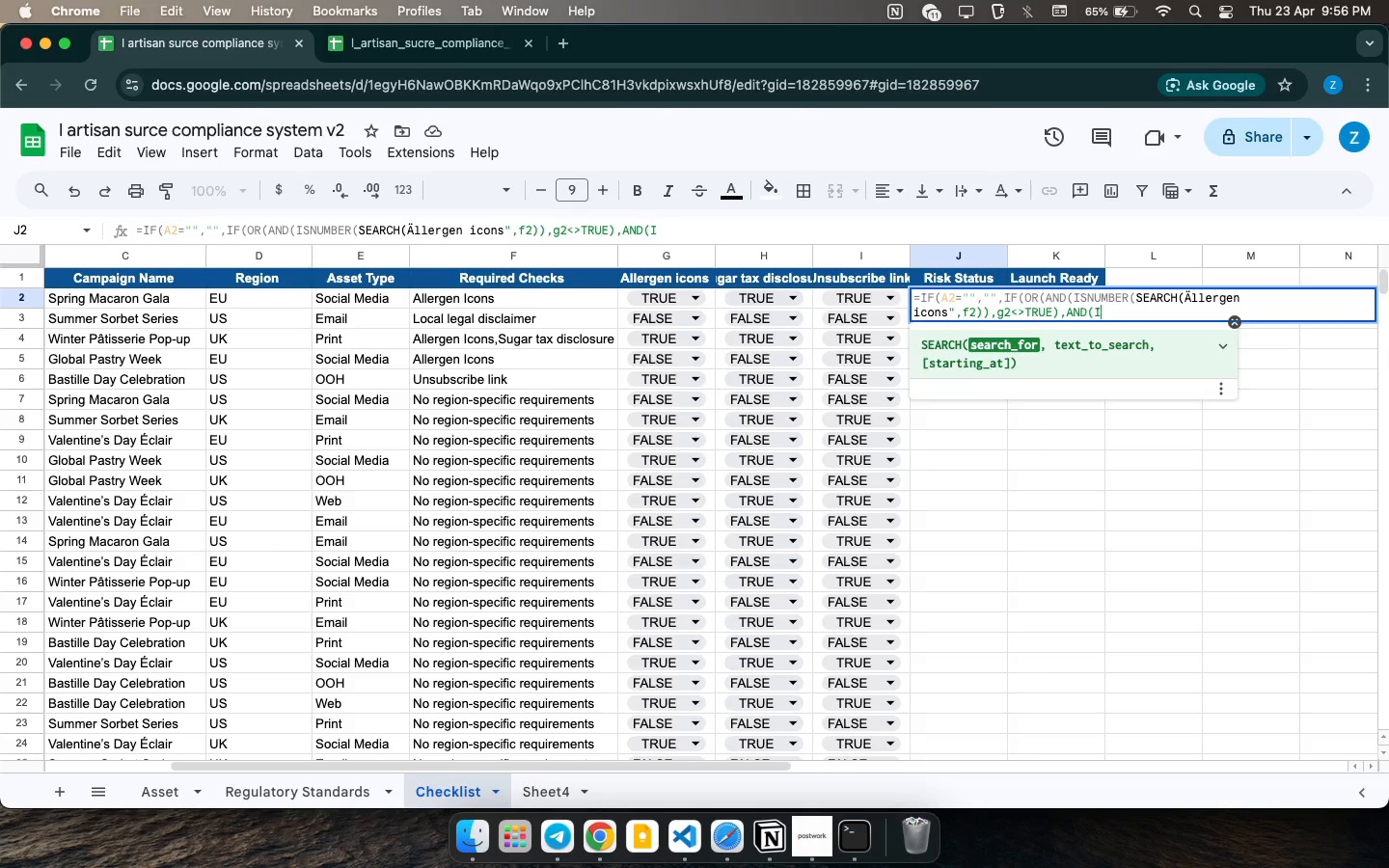 
wait(7.98)
 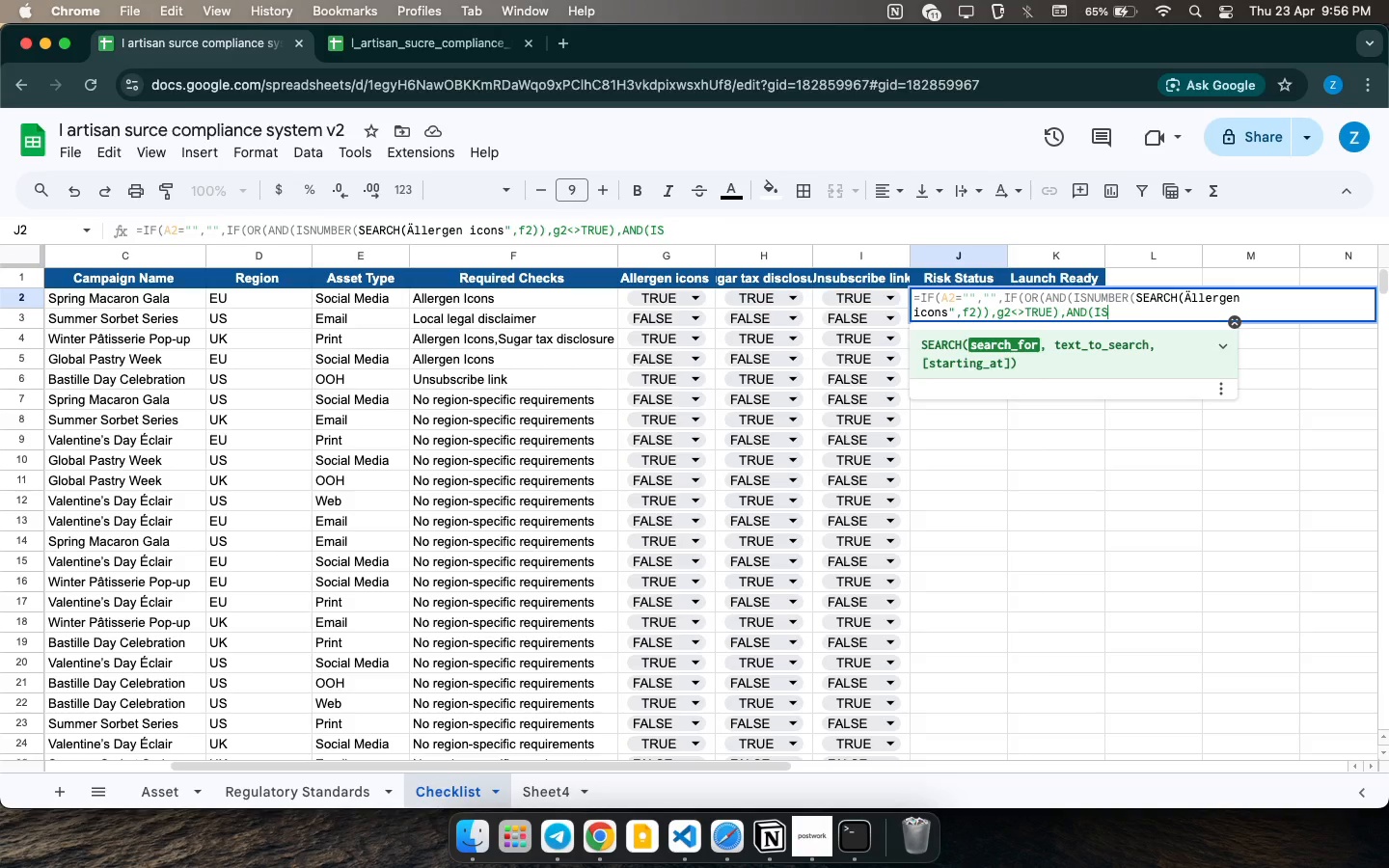 
type(NUMBER9)
key(Backspace)
type(()
key(Backspace)
key(Backspace)
key(Backspace)
key(Backspace)
key(Backspace)
 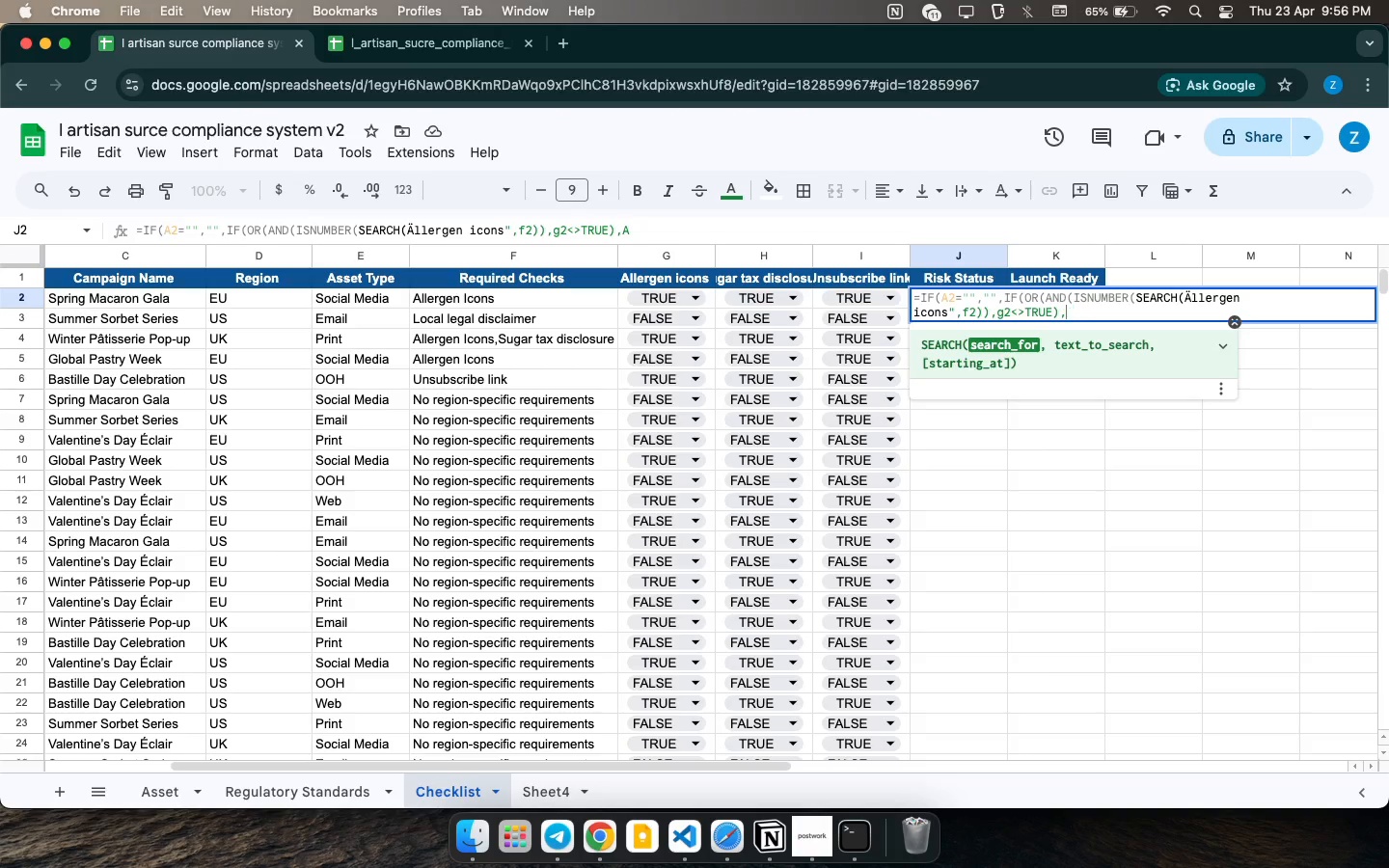 
wait(6.74)
 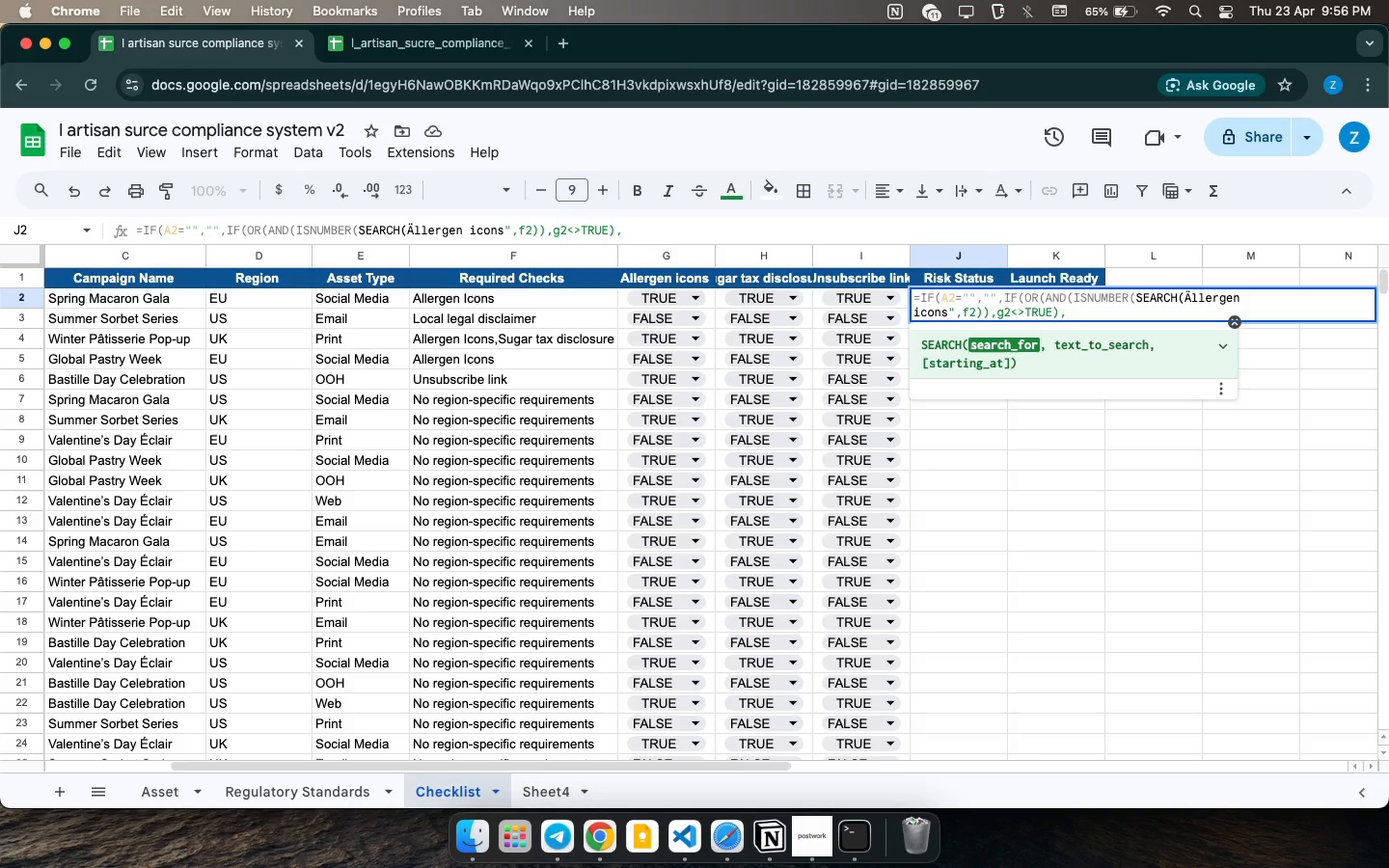 
left_click([1167, 310])
 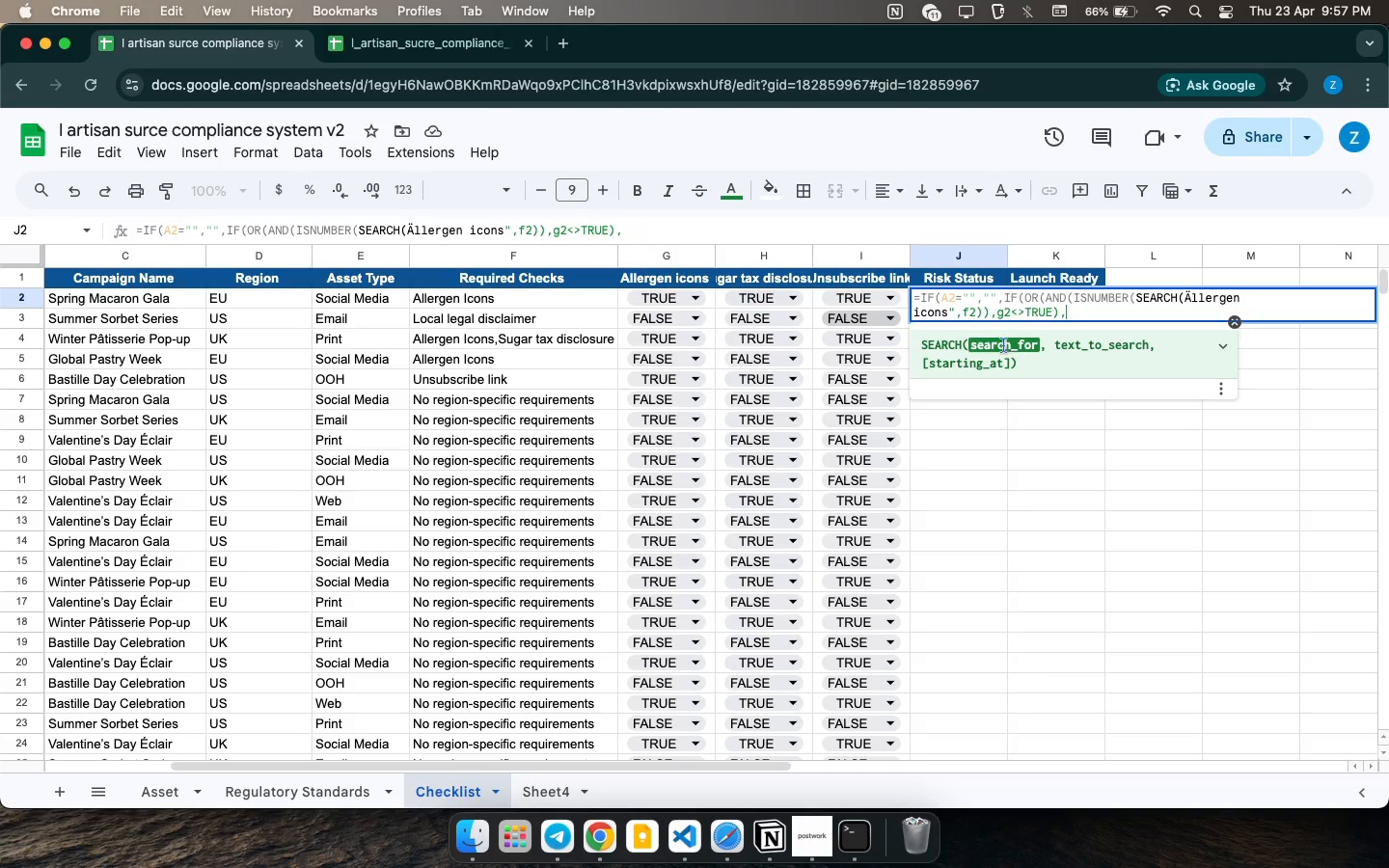 
wait(14.31)
 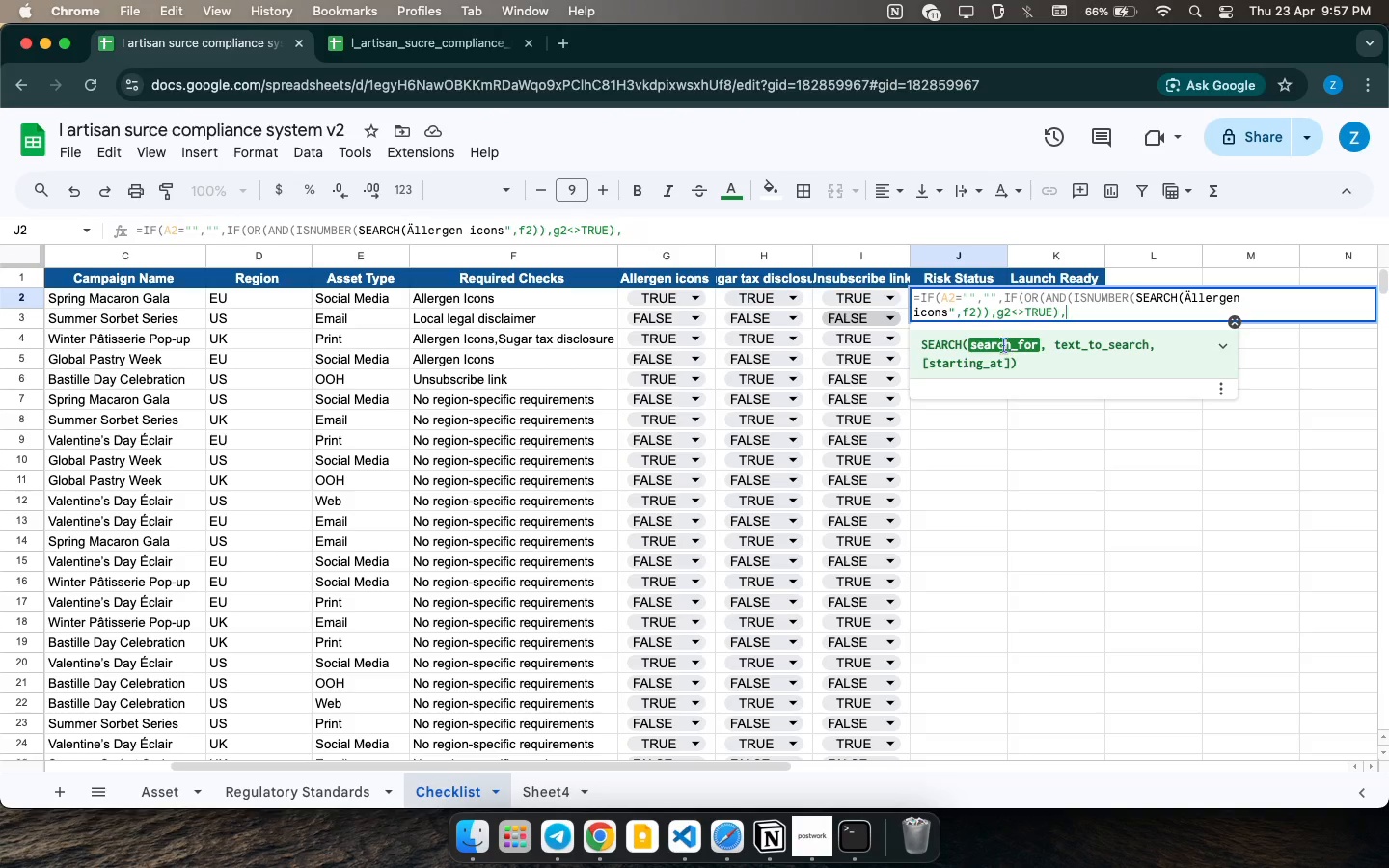 
left_click([1184, 293])
 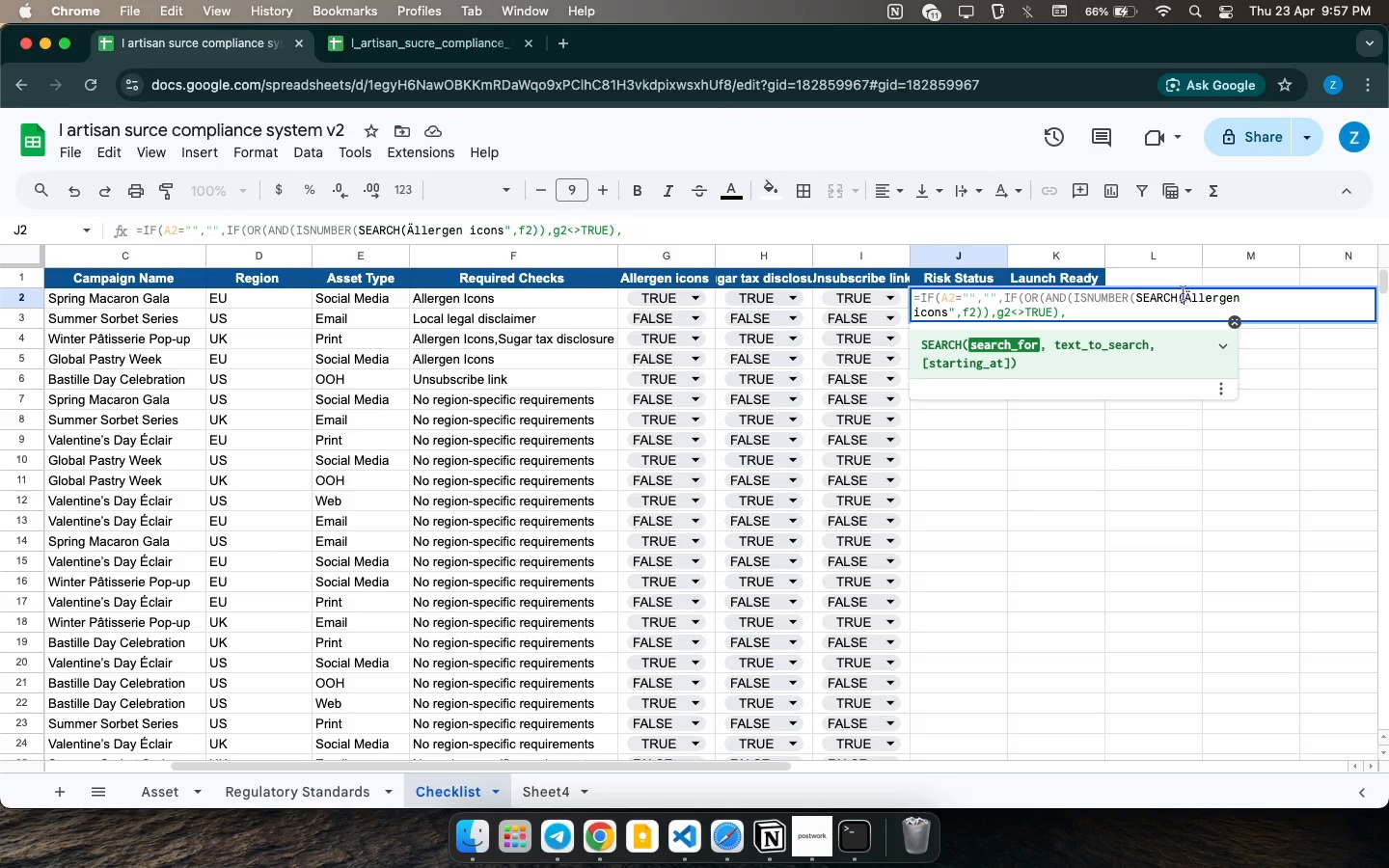 
key(Shift+Quote)
 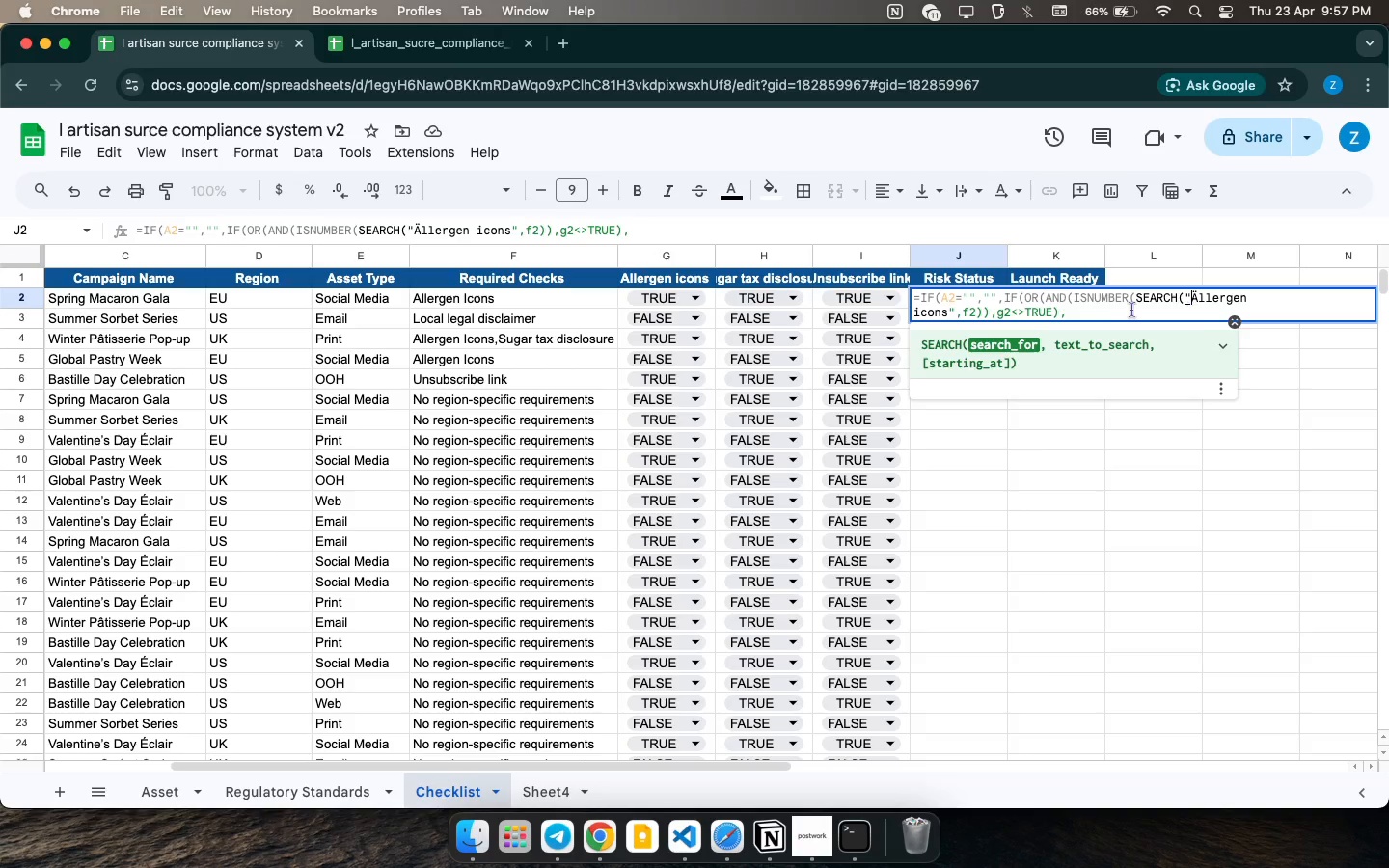 
left_click([1125, 313])
 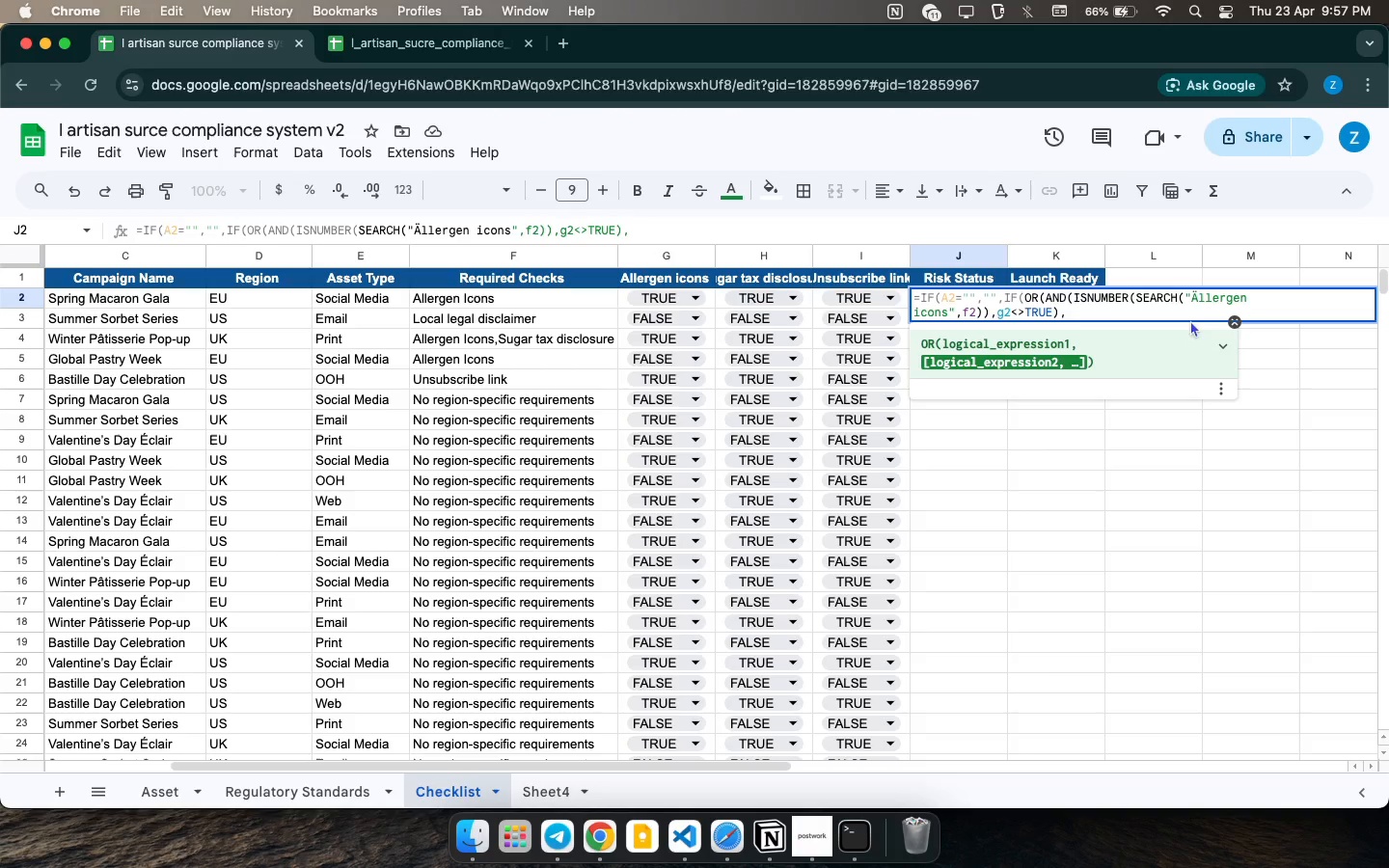 
left_click([1198, 299])
 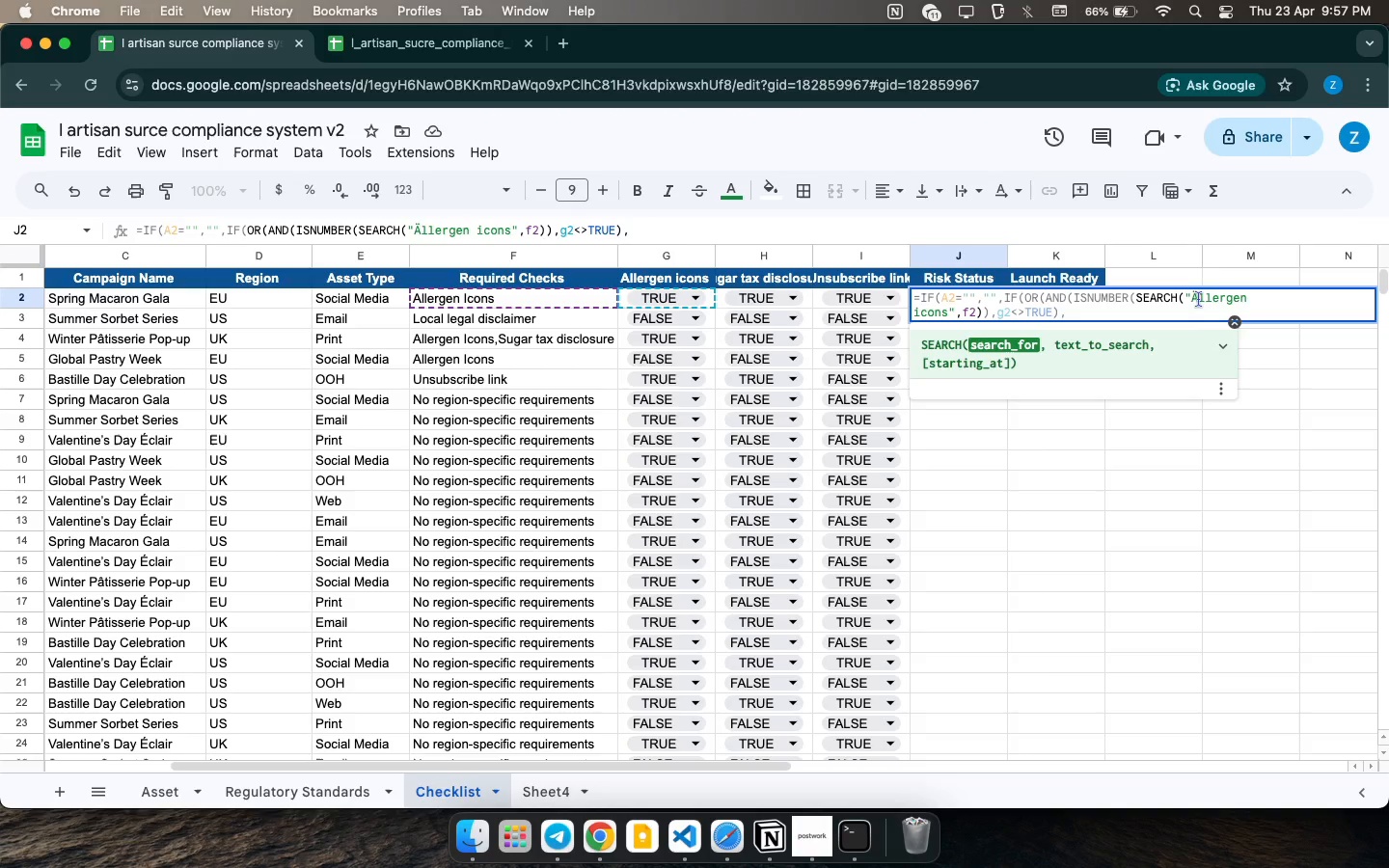 
key(Backspace)
 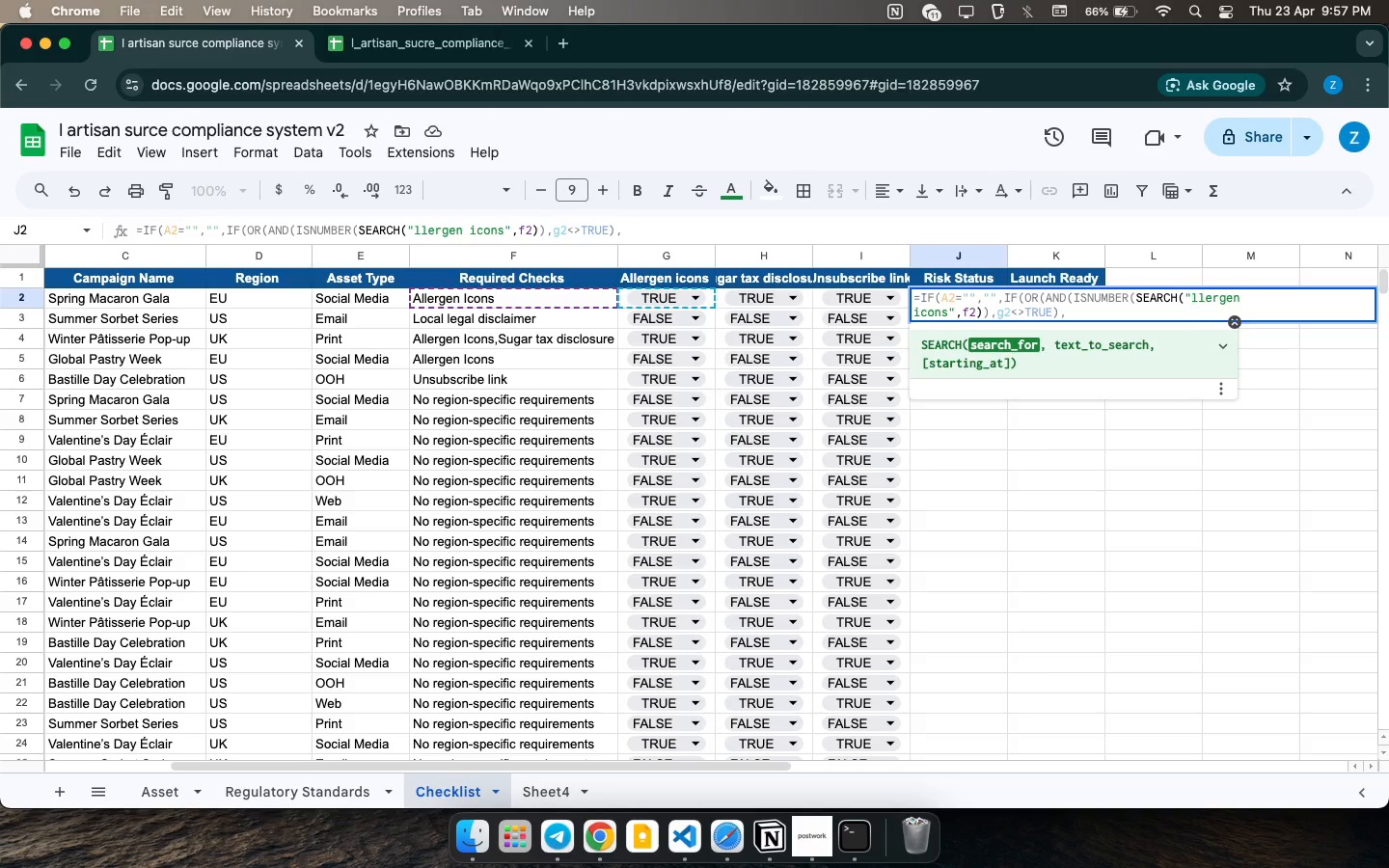 
key(A)
 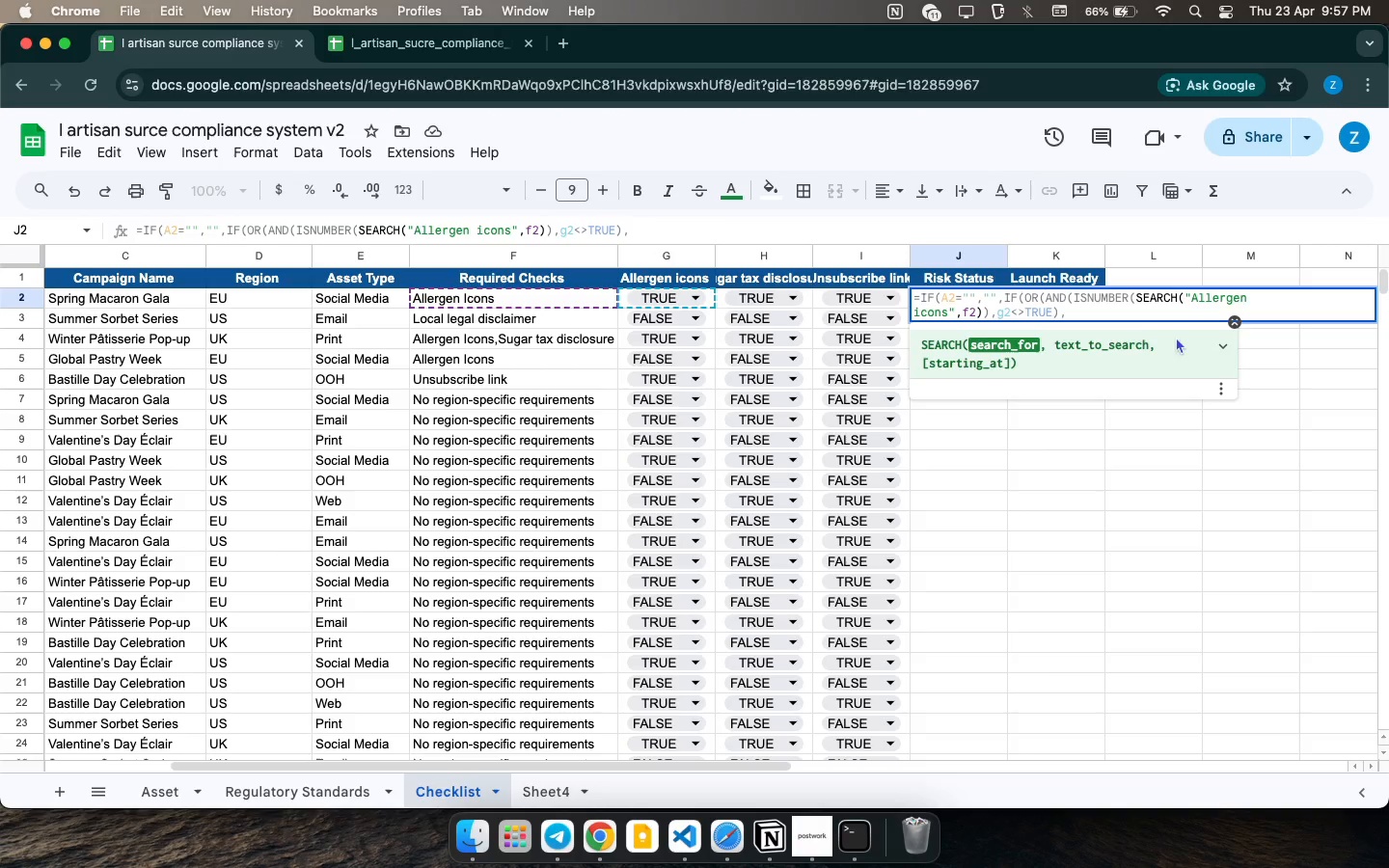 
left_click([1104, 314])
 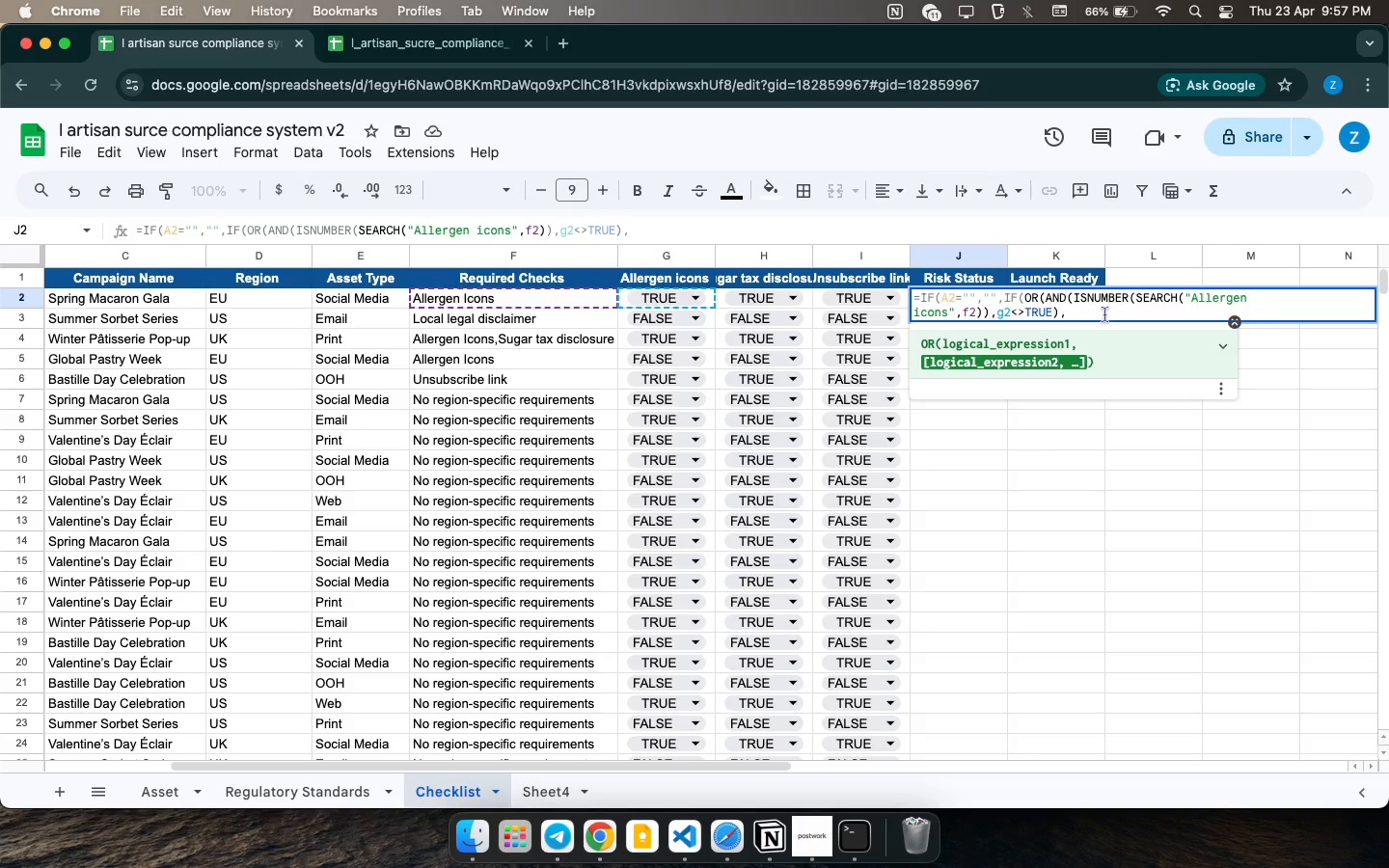 
type(AND(ISNU)
 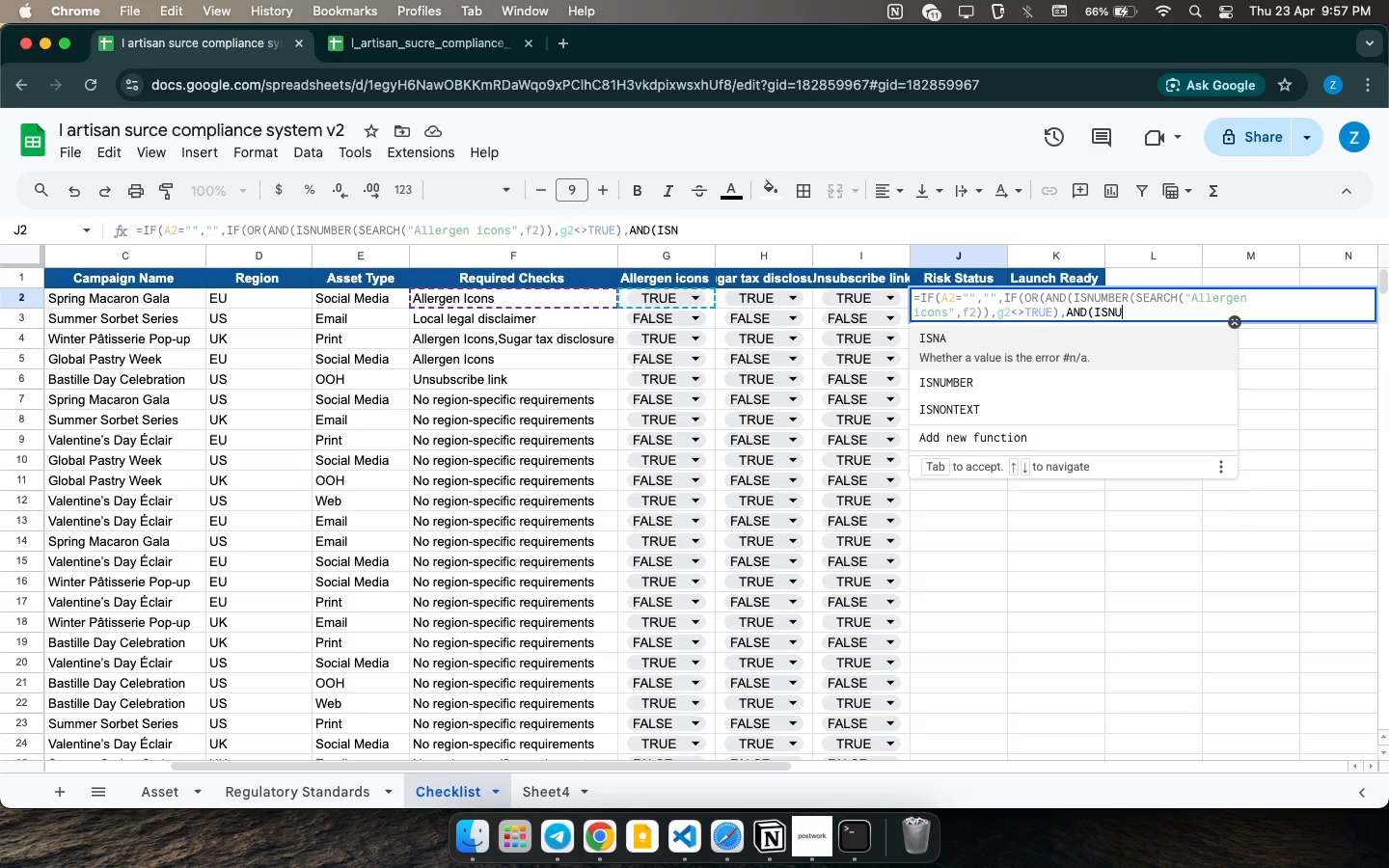 
key(Enter)
 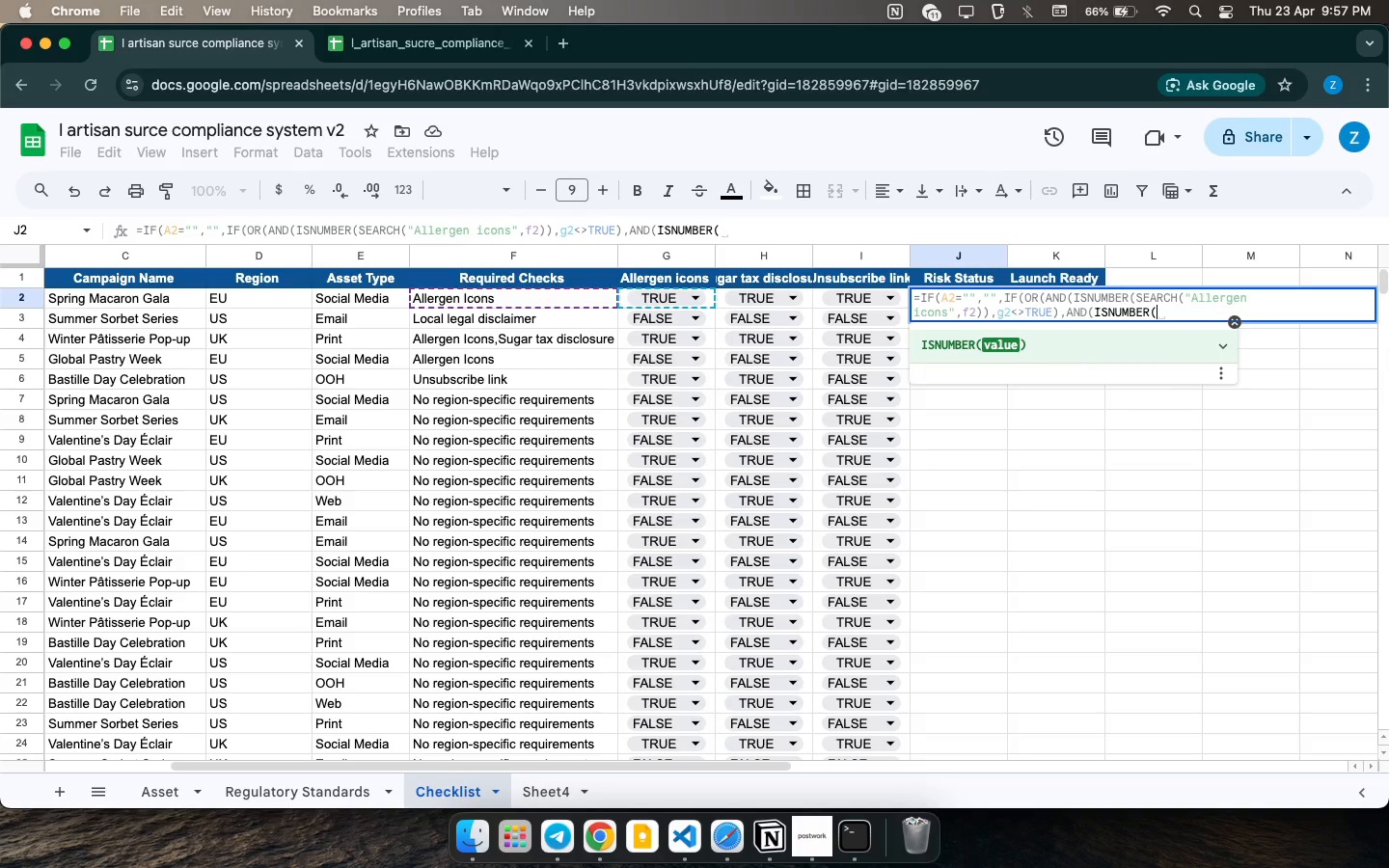 
type(SEA)
 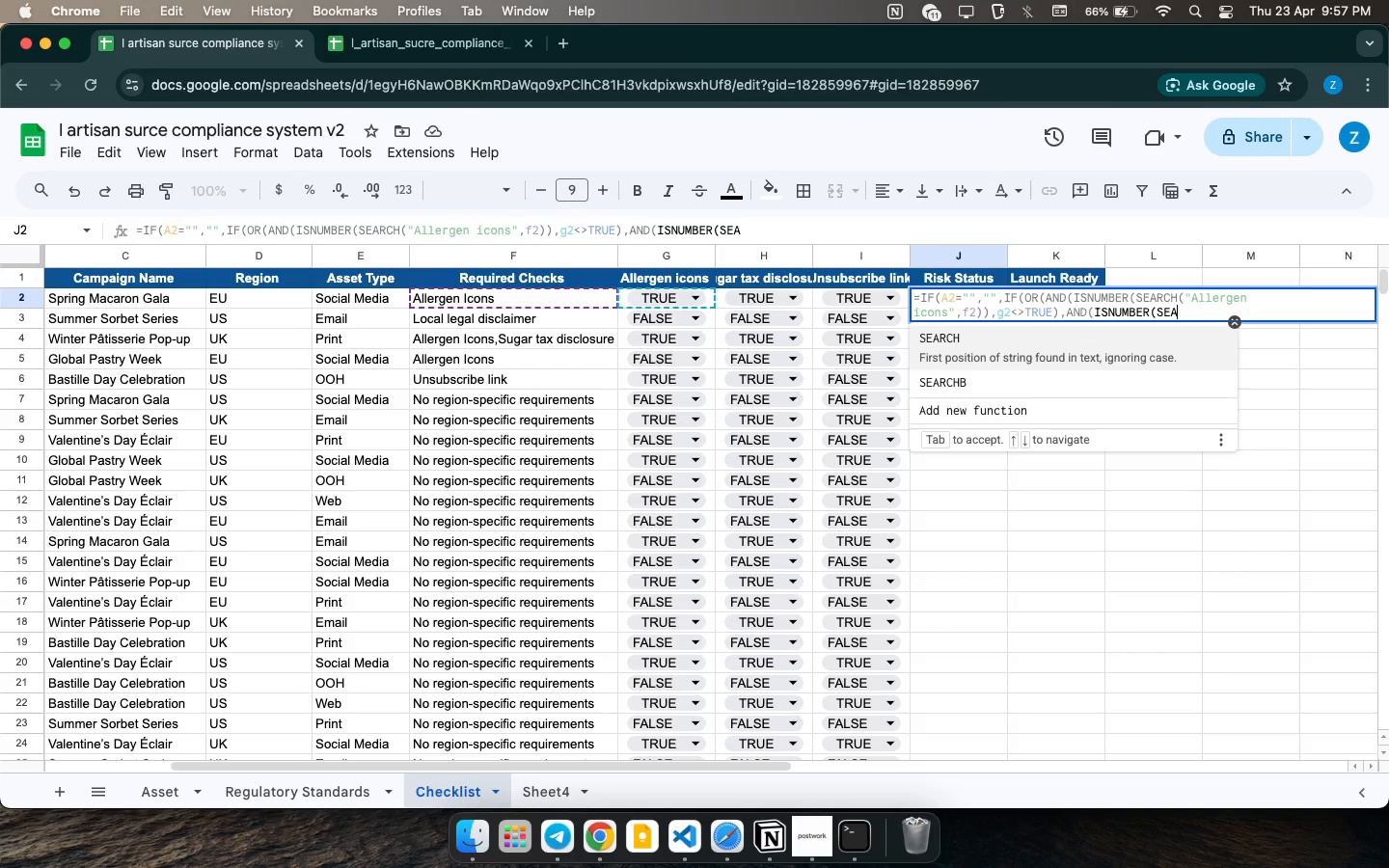 
key(Enter)
 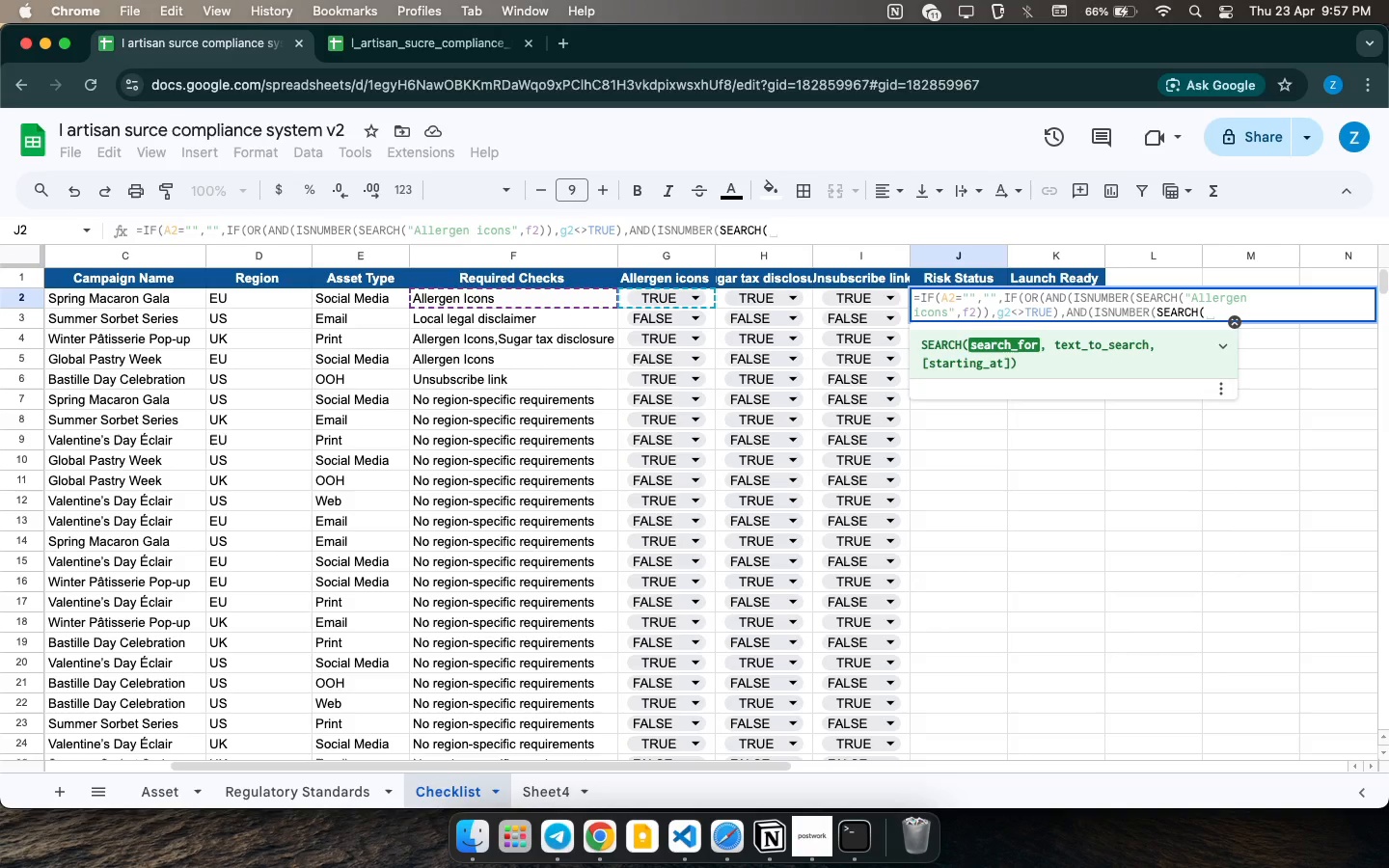 
key(Shift+ShiftLeft)
 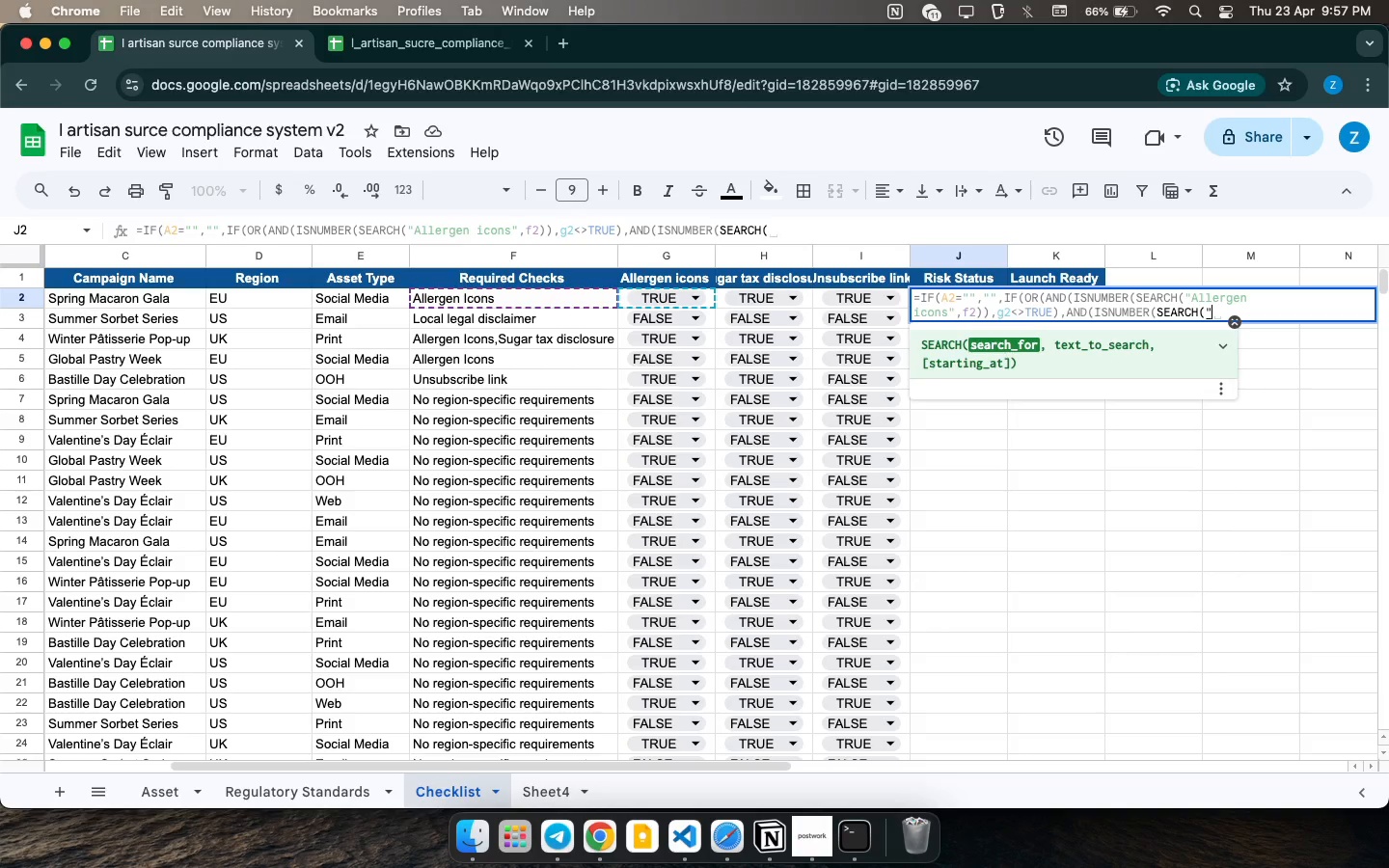 
key(Shift+Quote)
 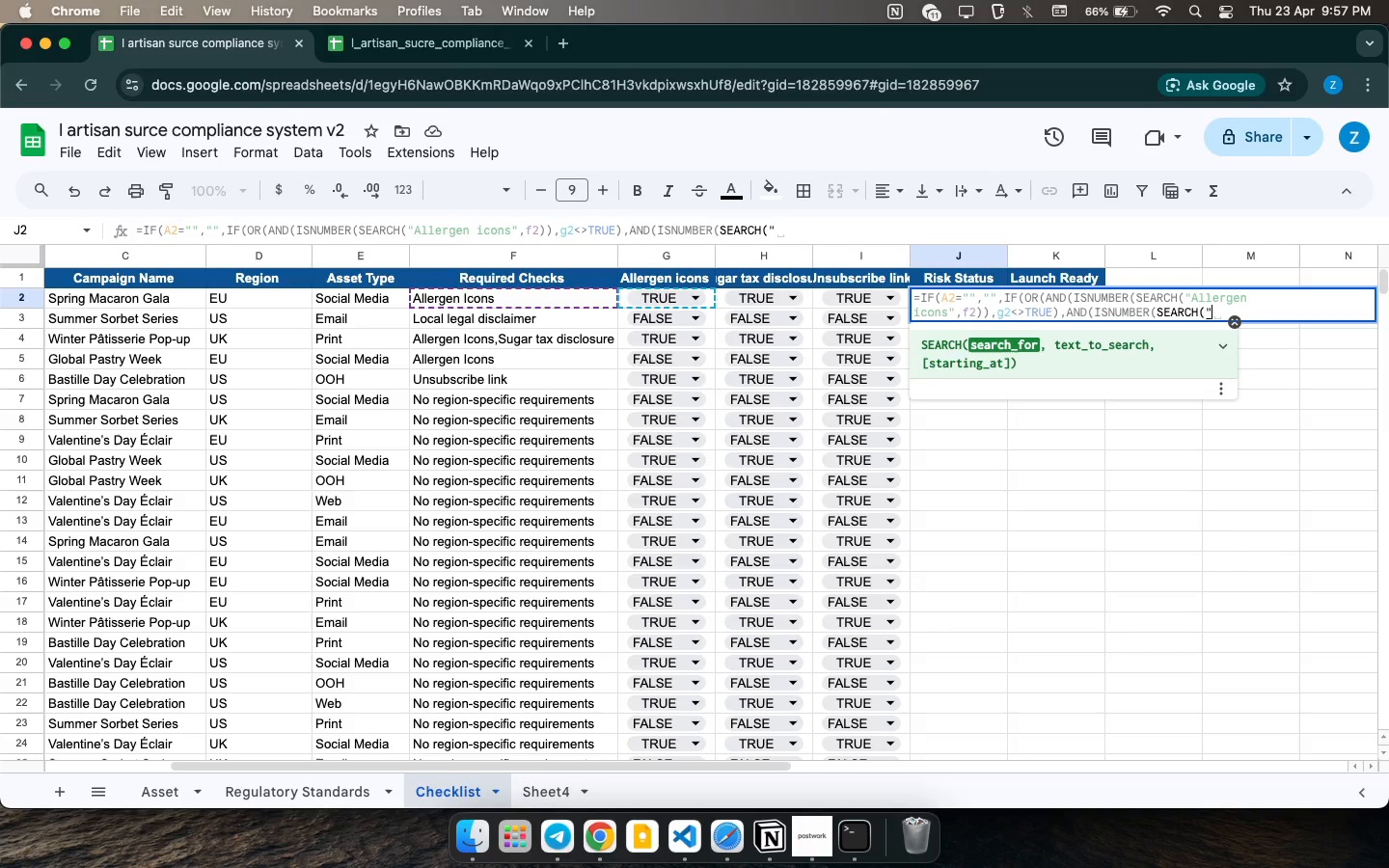 
type(Sugar tax disclosure",f2)),h2<>R)
key(Backspace)
type(TRUE),AND(ISNUM)
 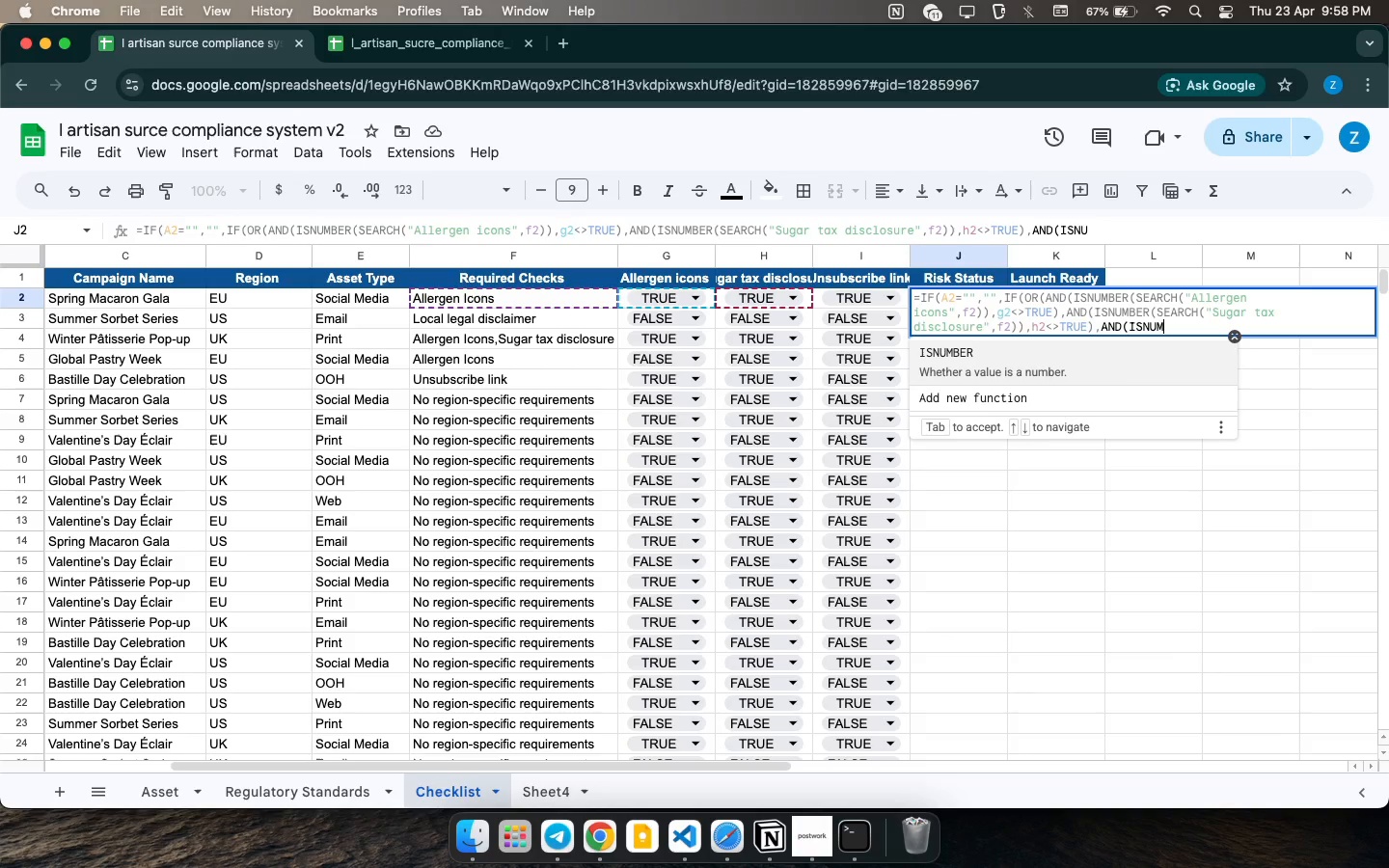 
key(Enter)
 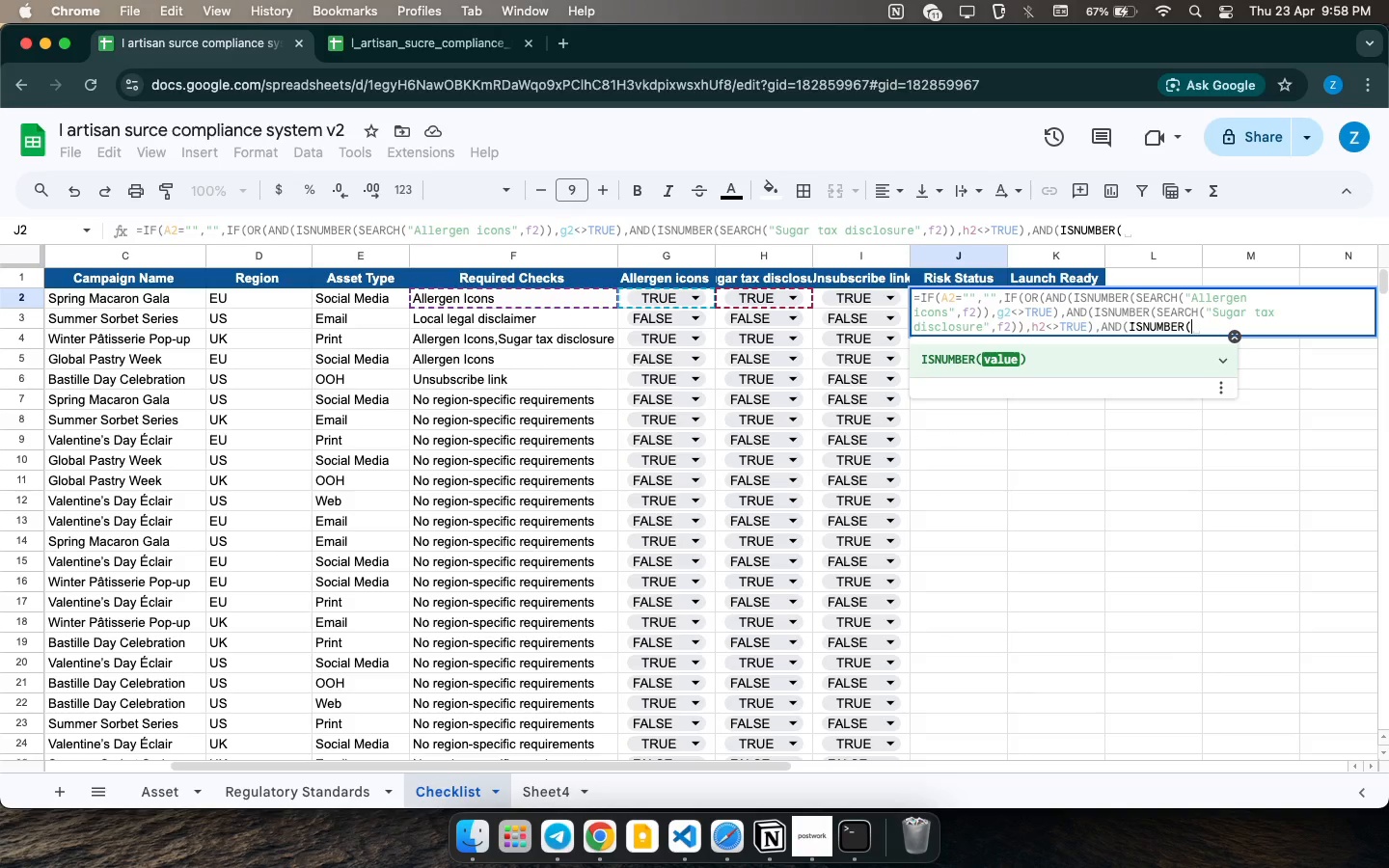 
type(SEA)
 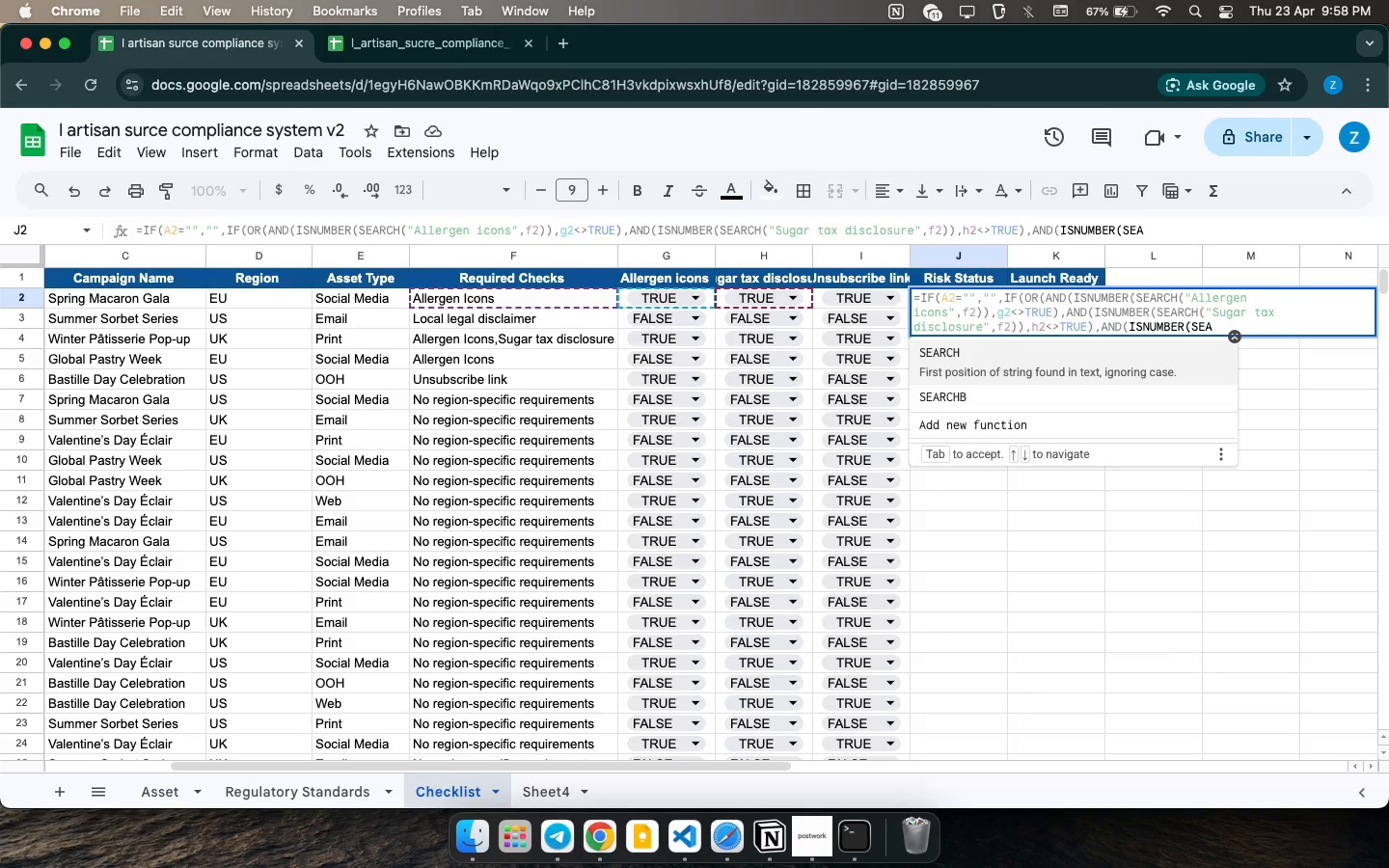 
key(Enter)
 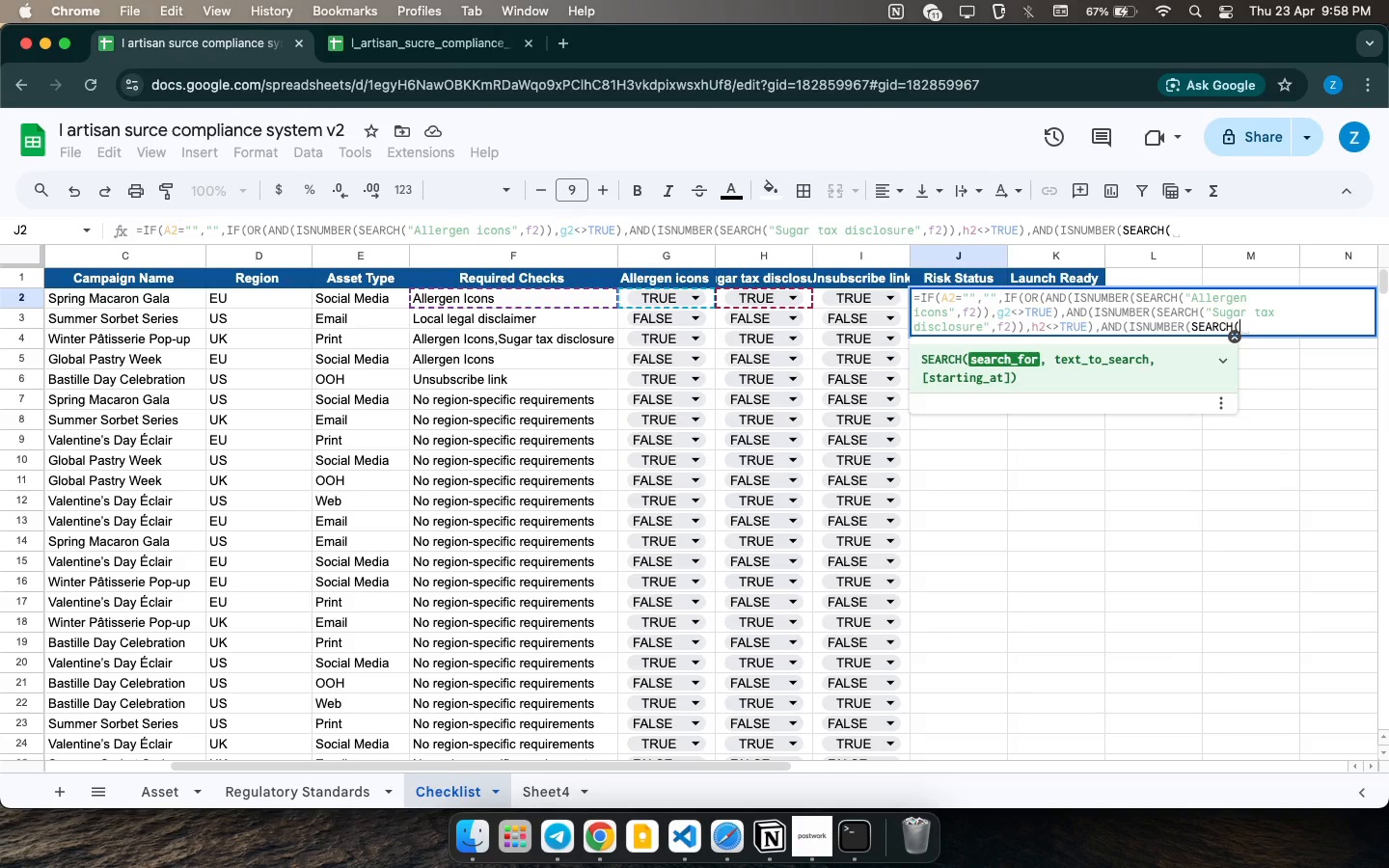 
type("Unsubscribe)
 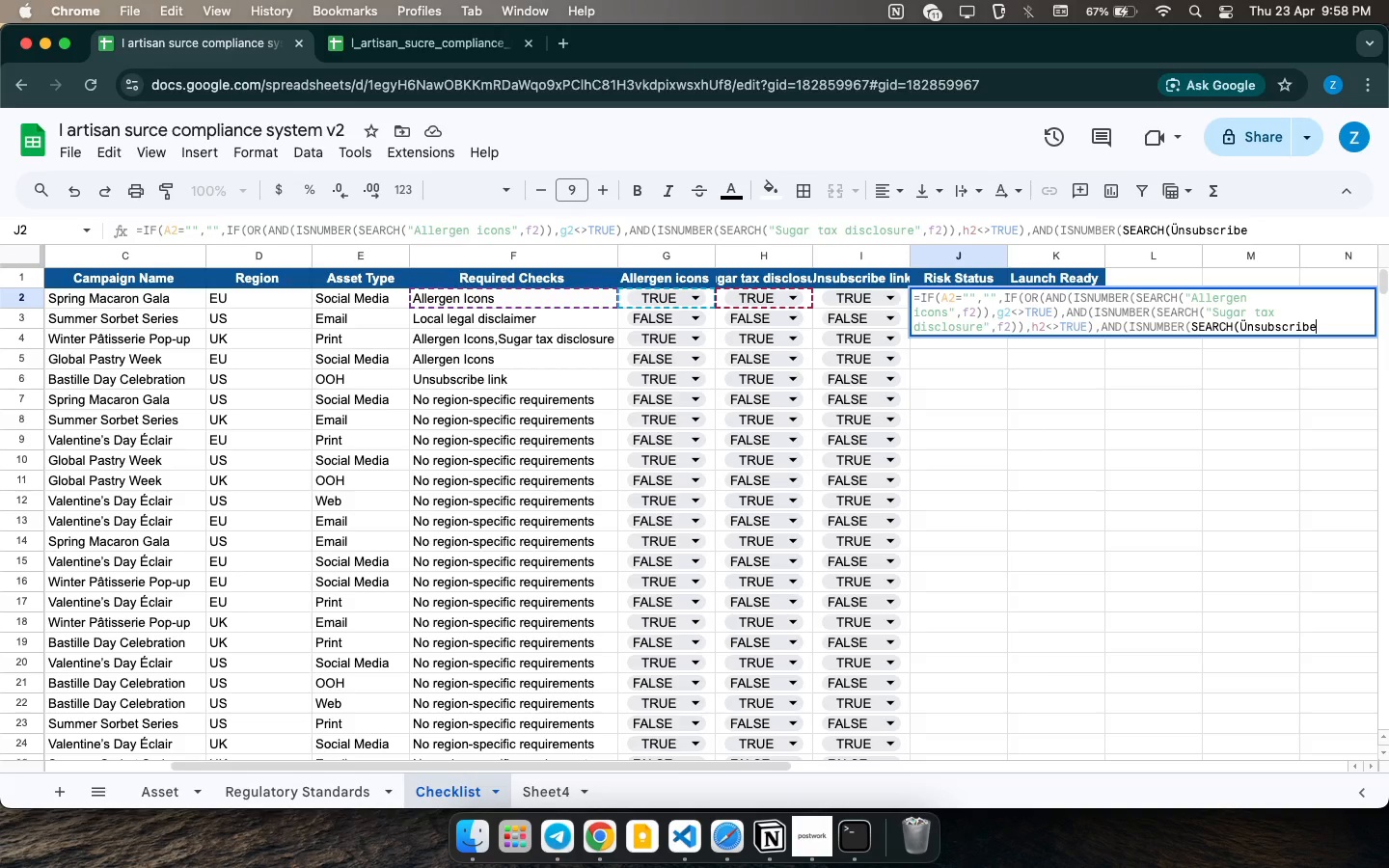 
type( link")
 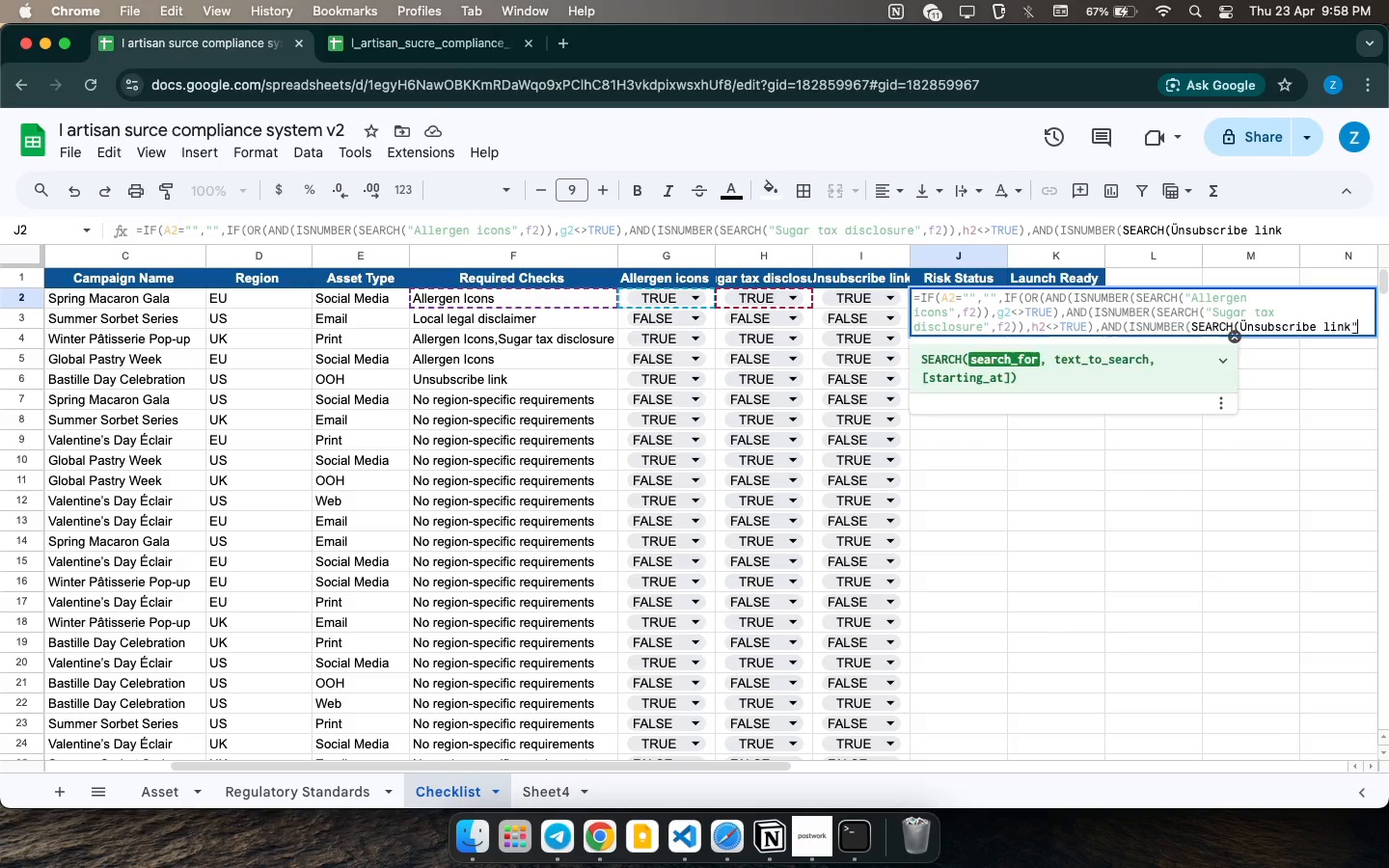 
left_click([1247, 324])
 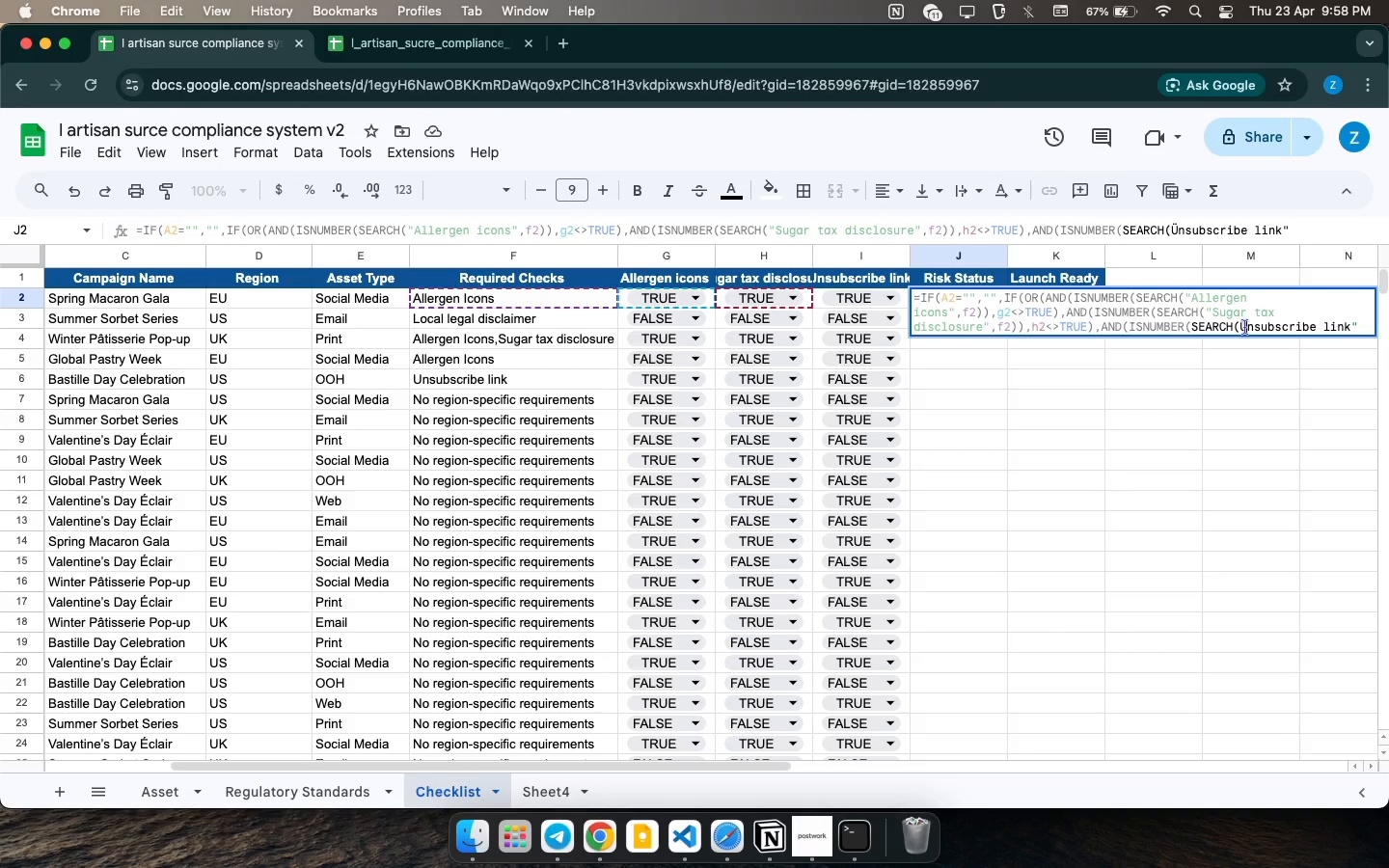 
key(Backspace)
 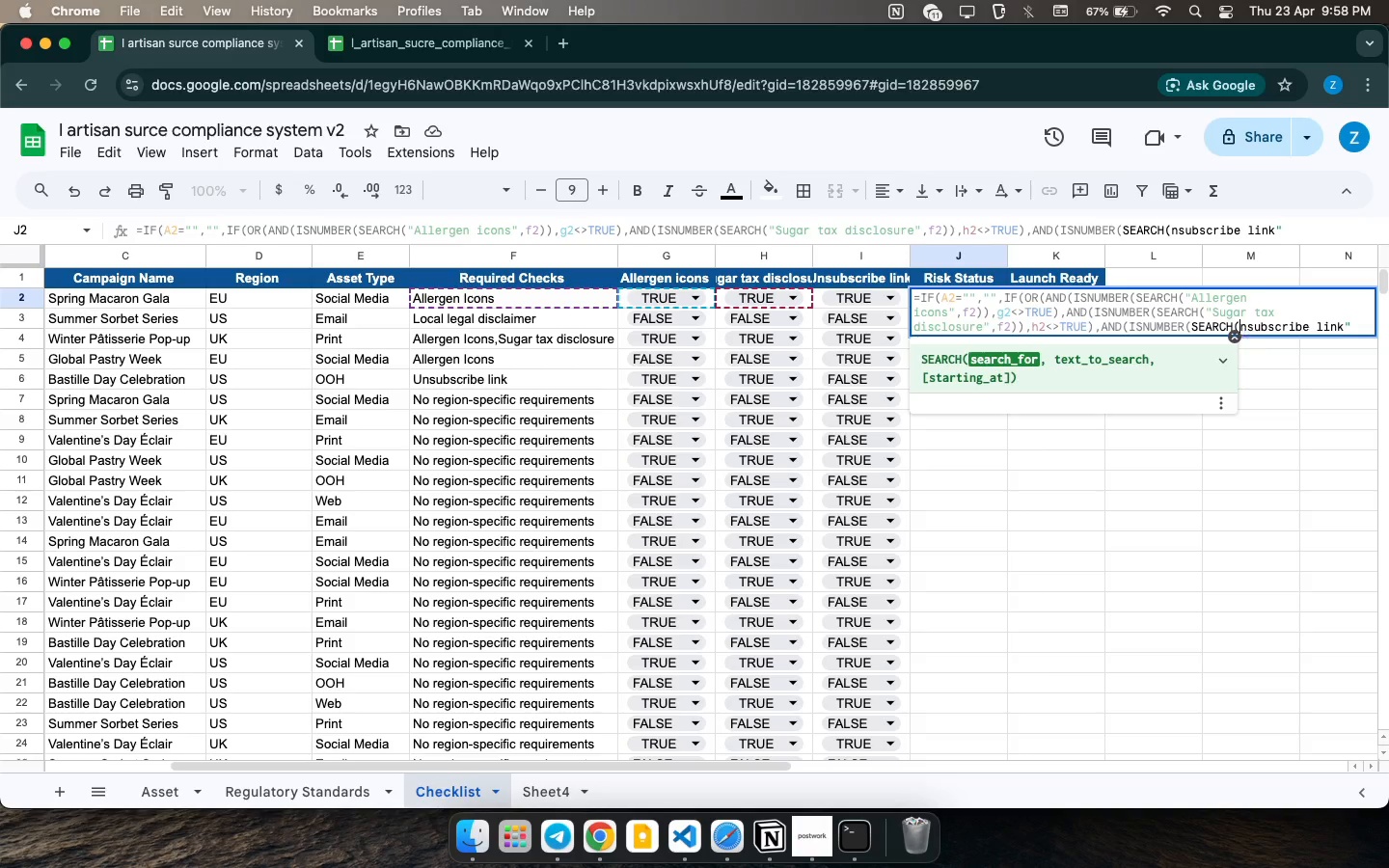 
key(Shift+Quote)
 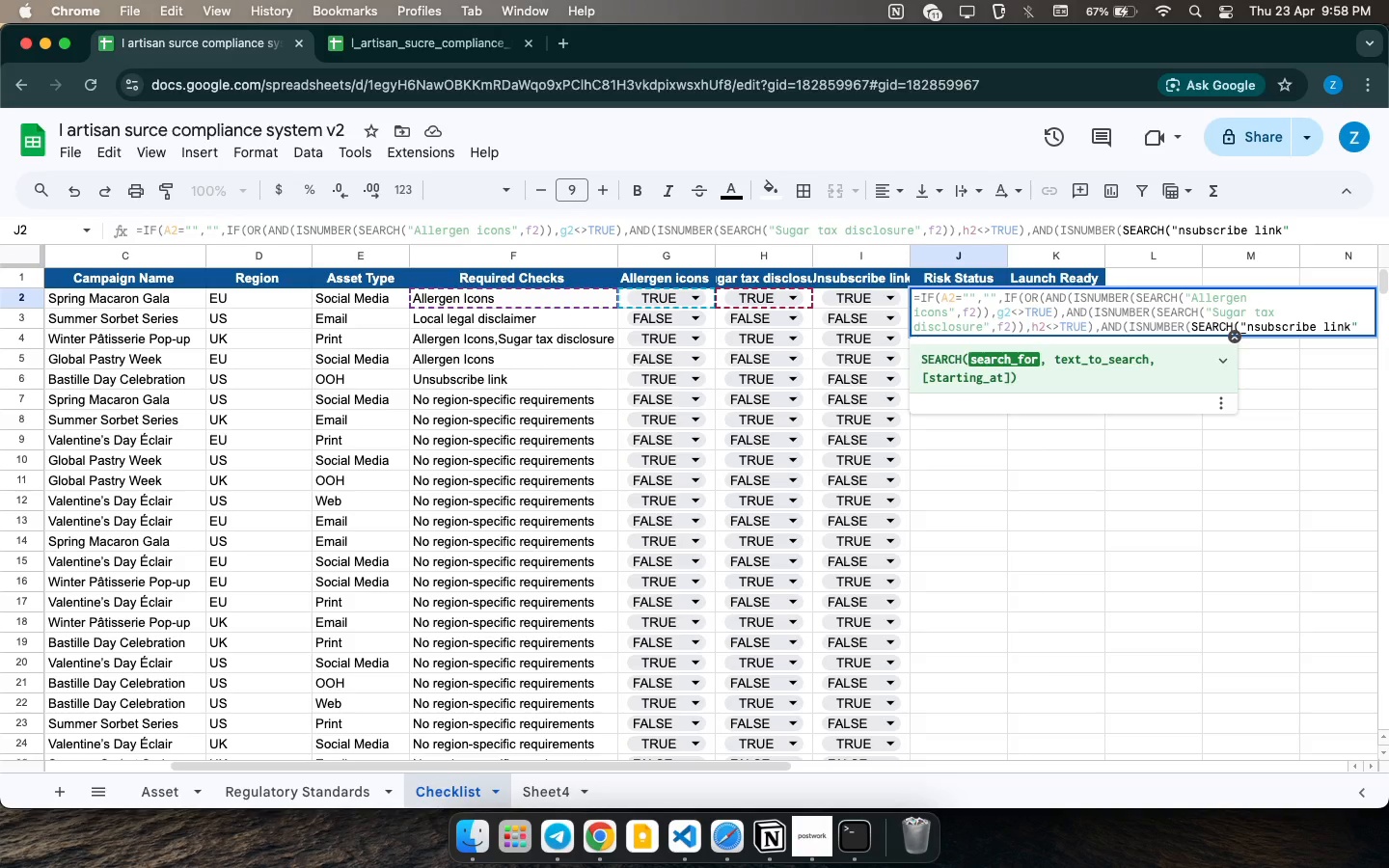 
key(CapsLock)
 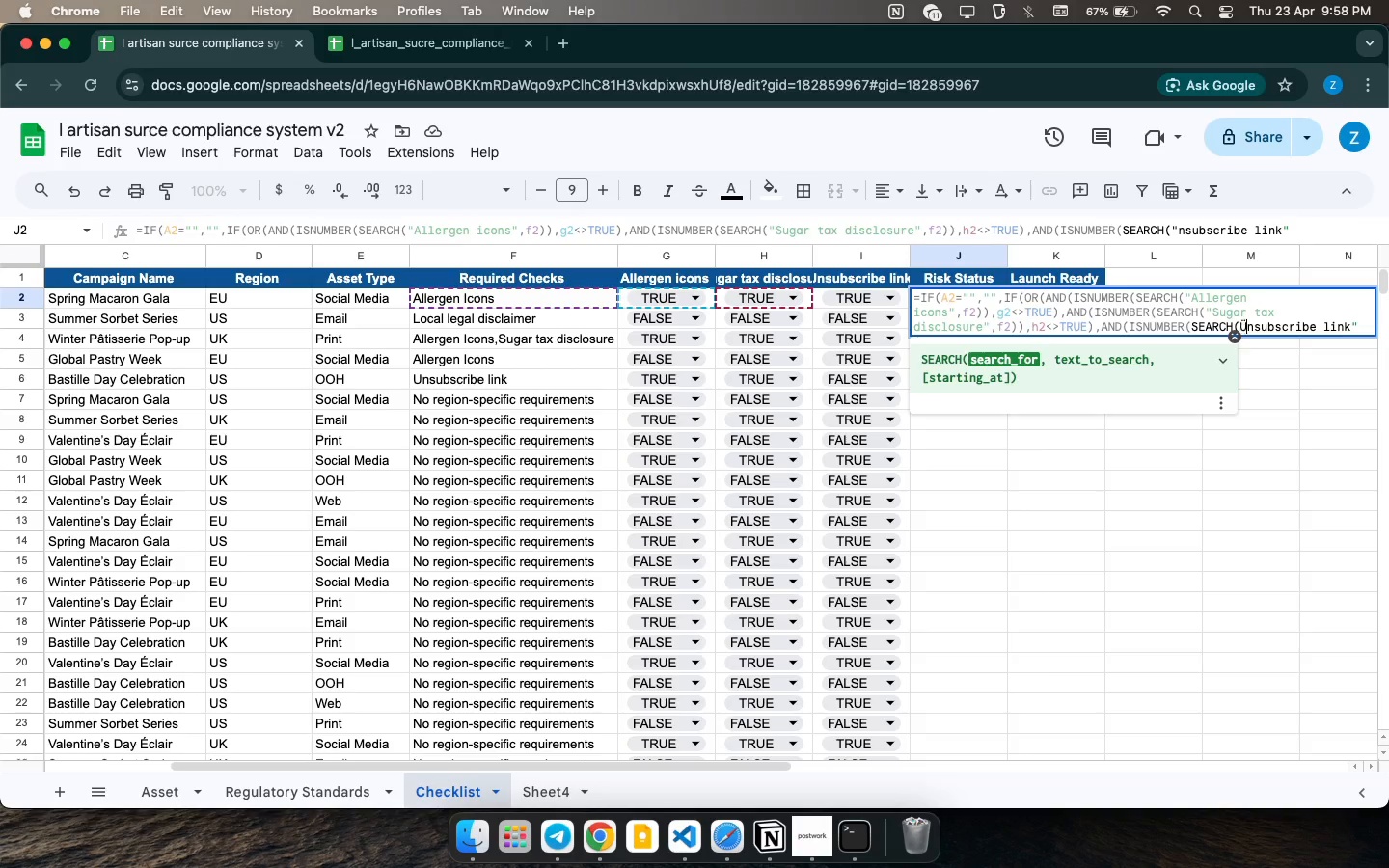 
key(U)
 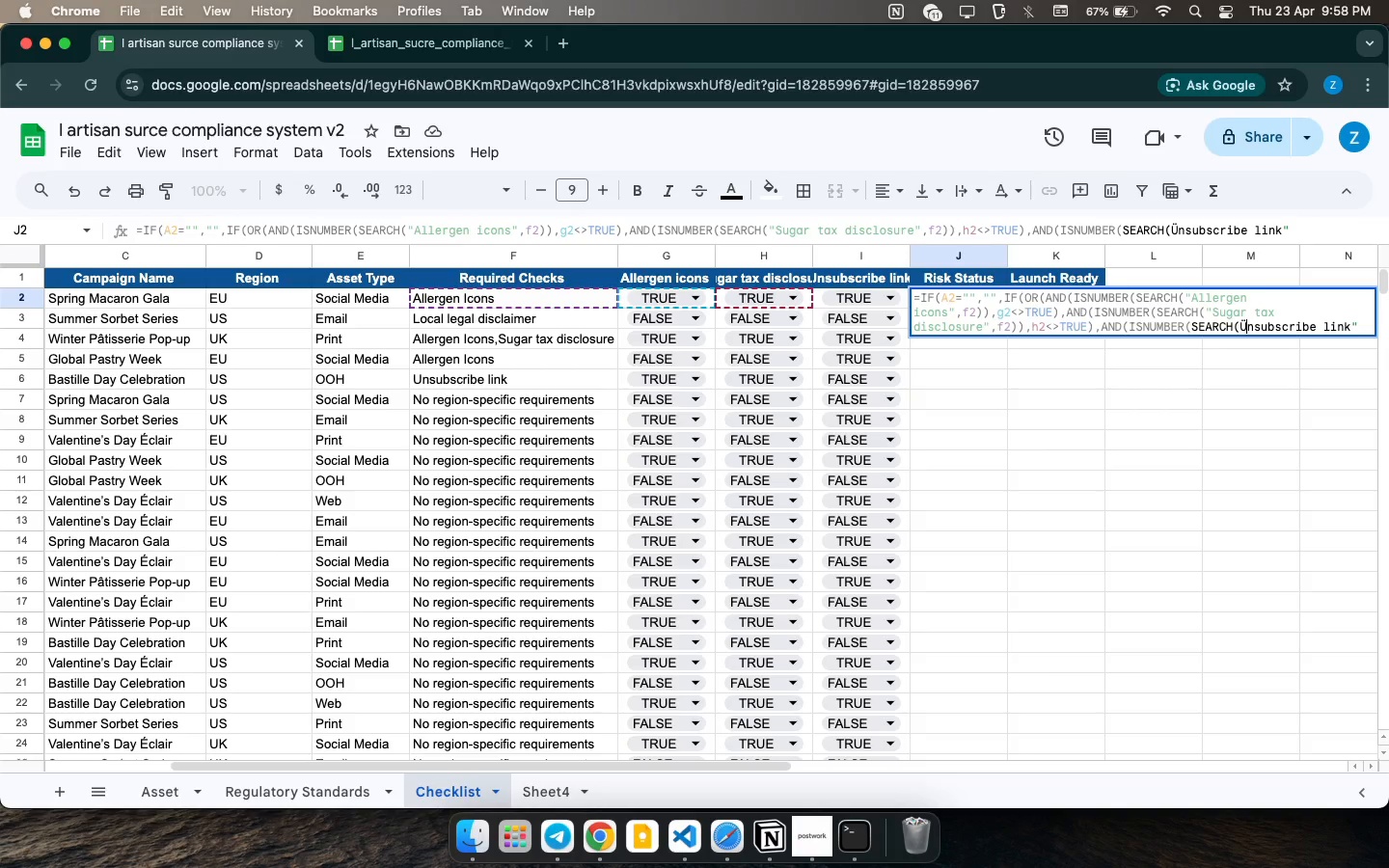 
key(CapsLock)
 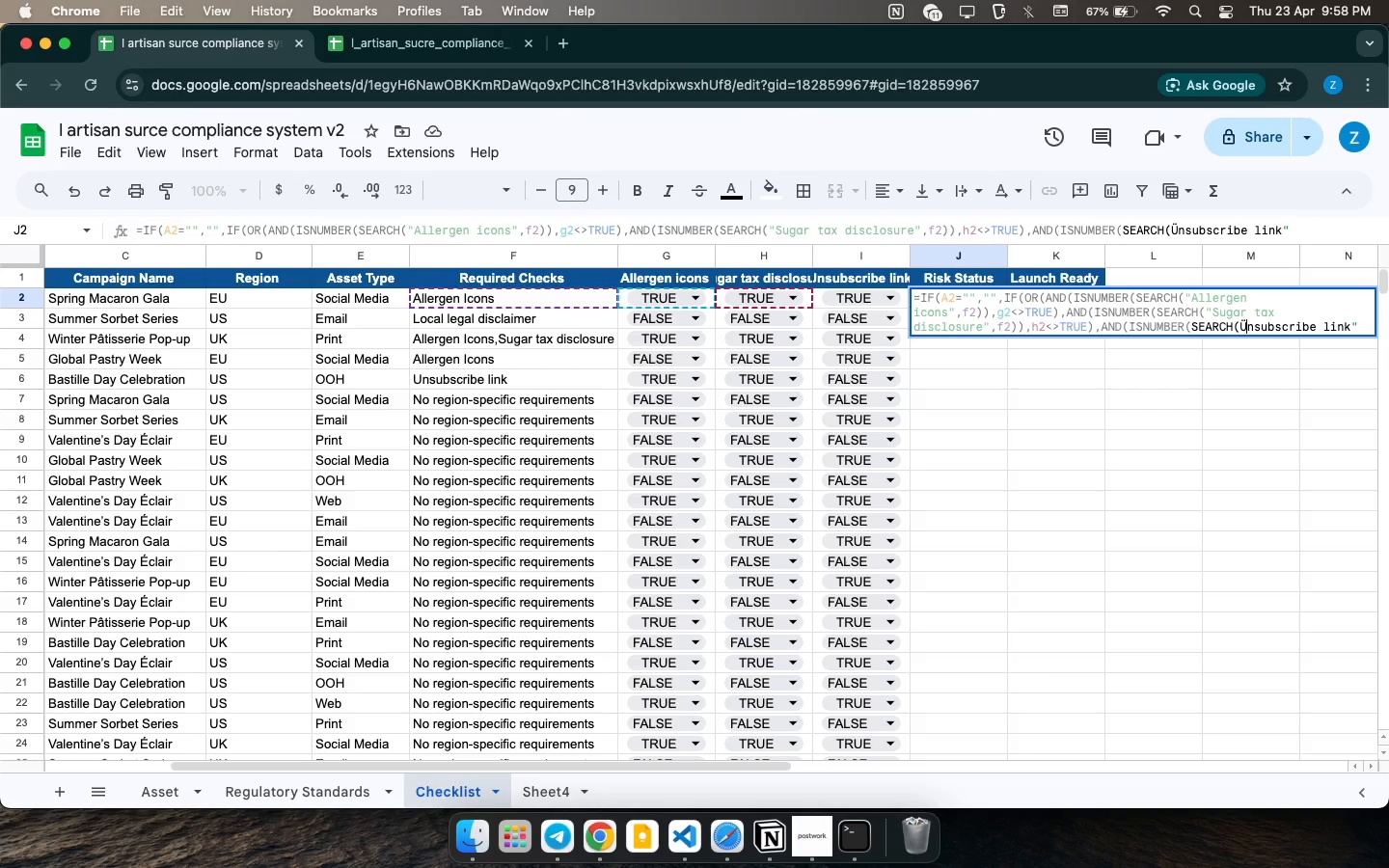 
key(Backspace)
 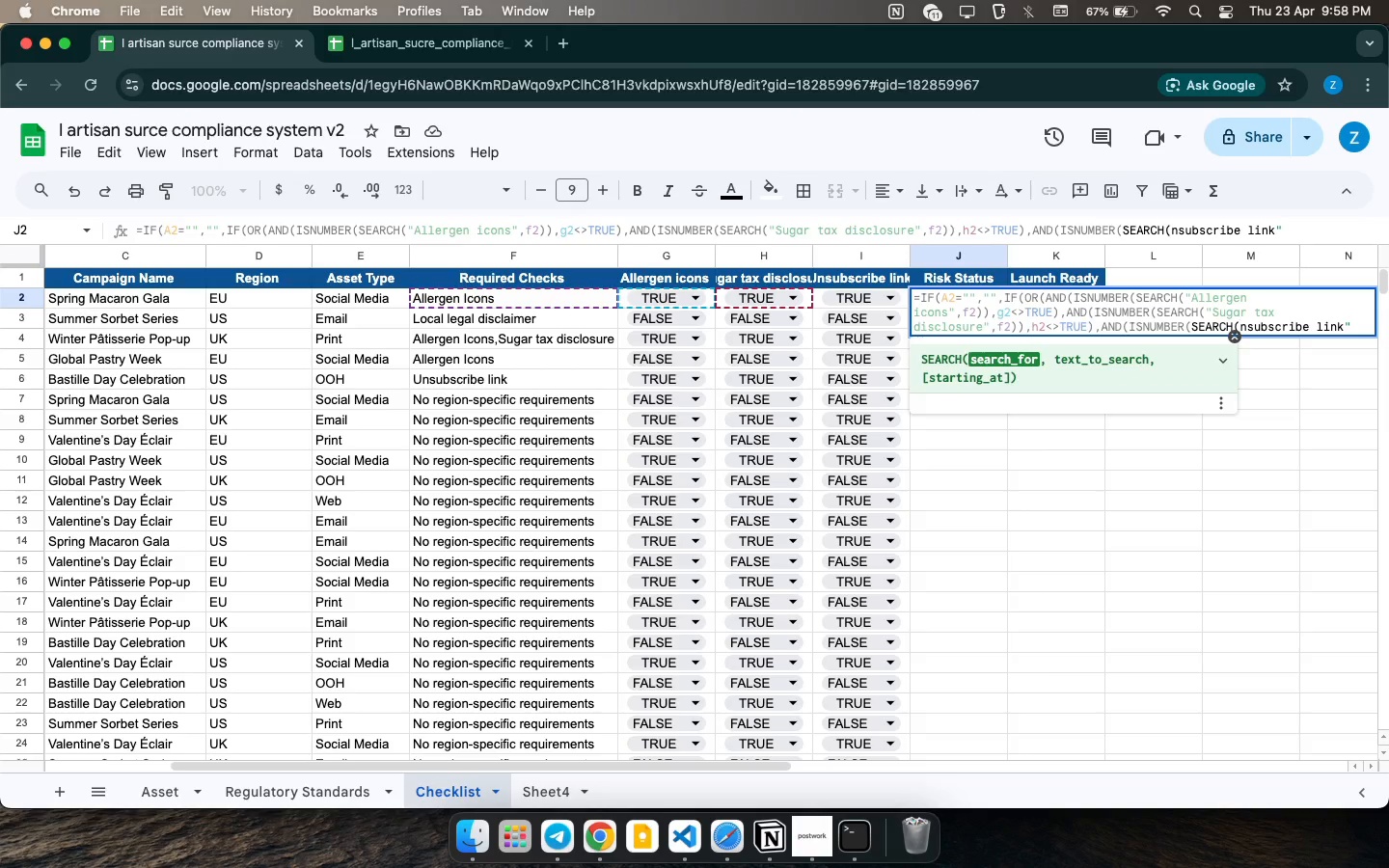 
key(Shift+Quote)
 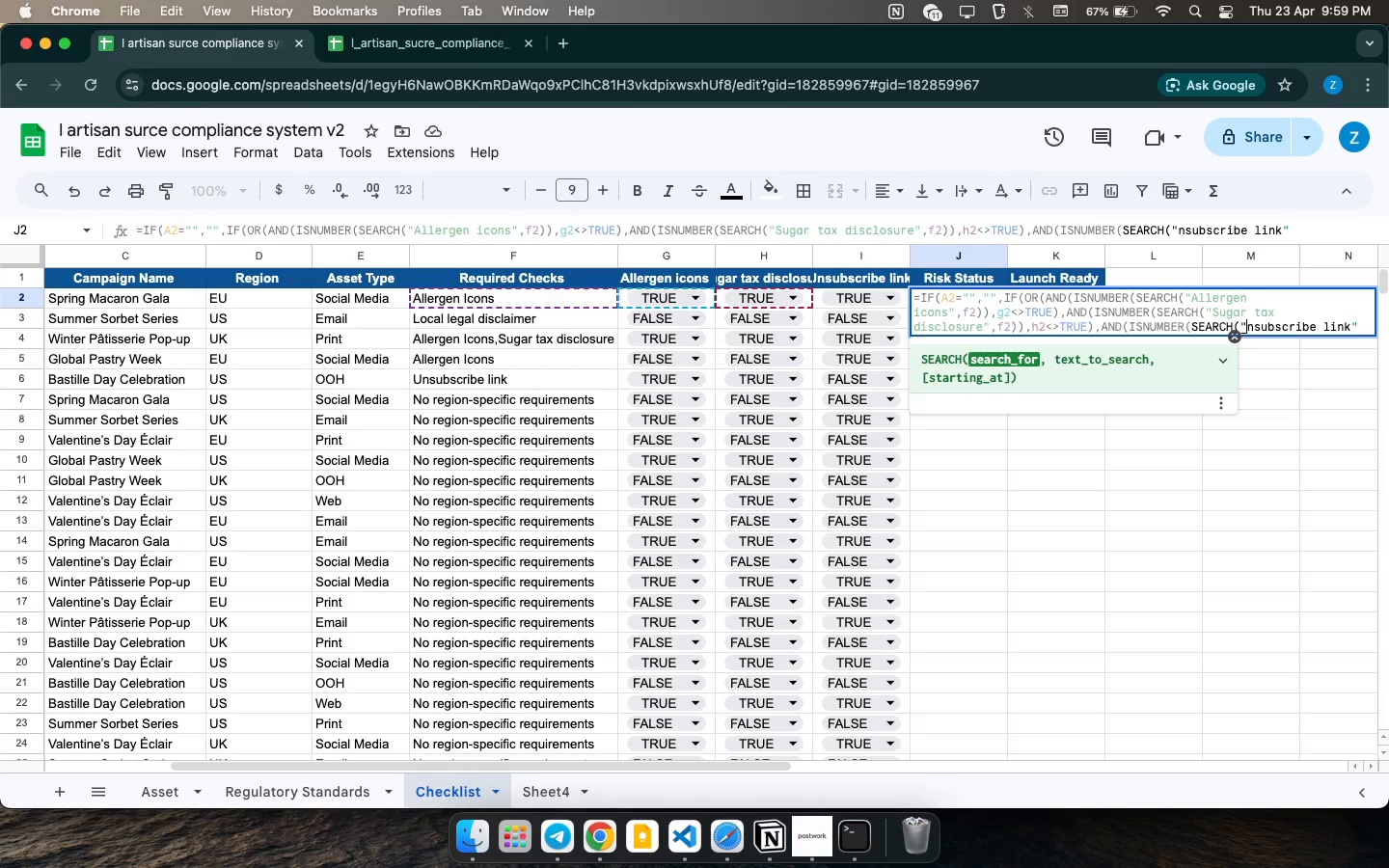 
key(U)
 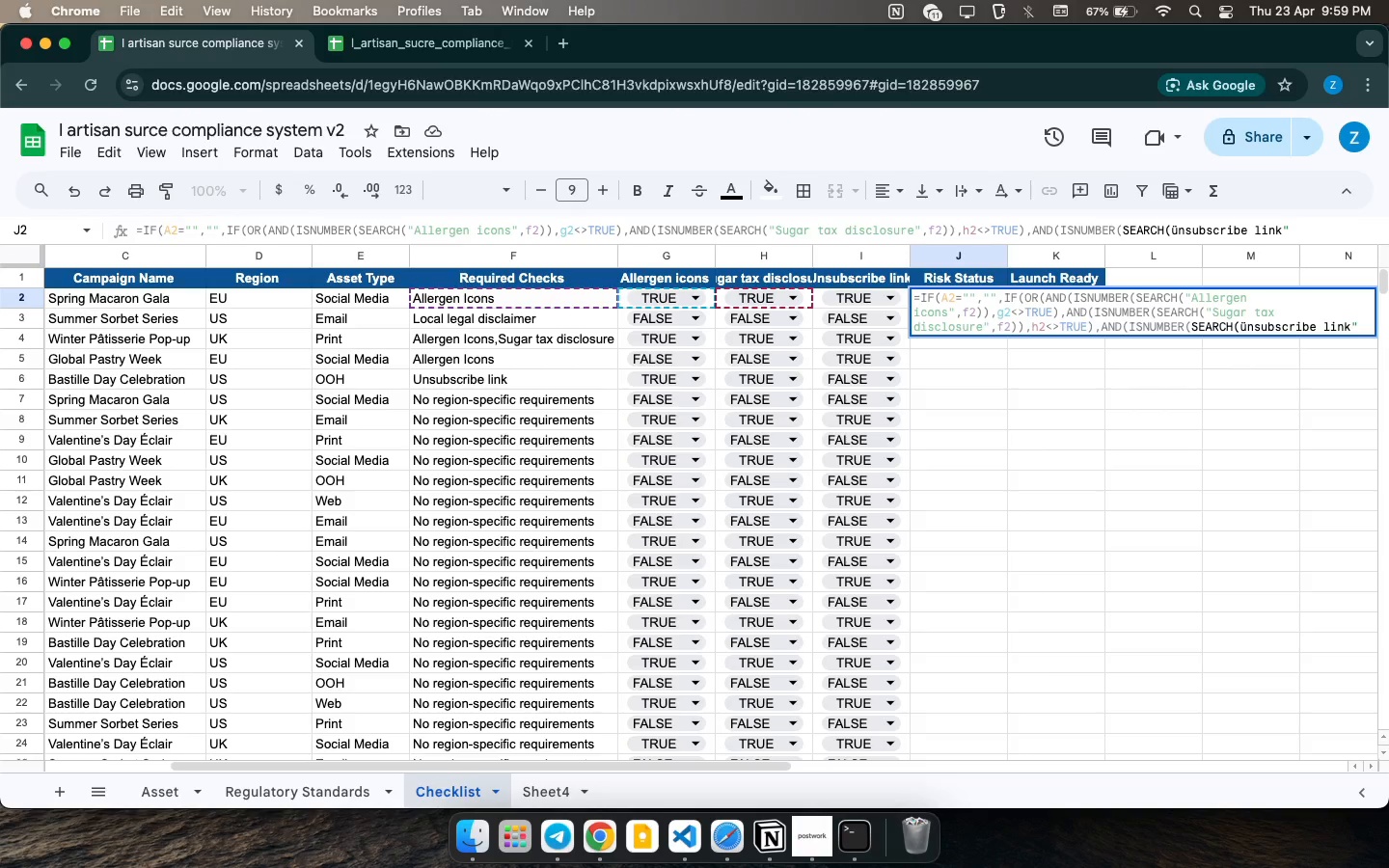 
key(Backspace)
 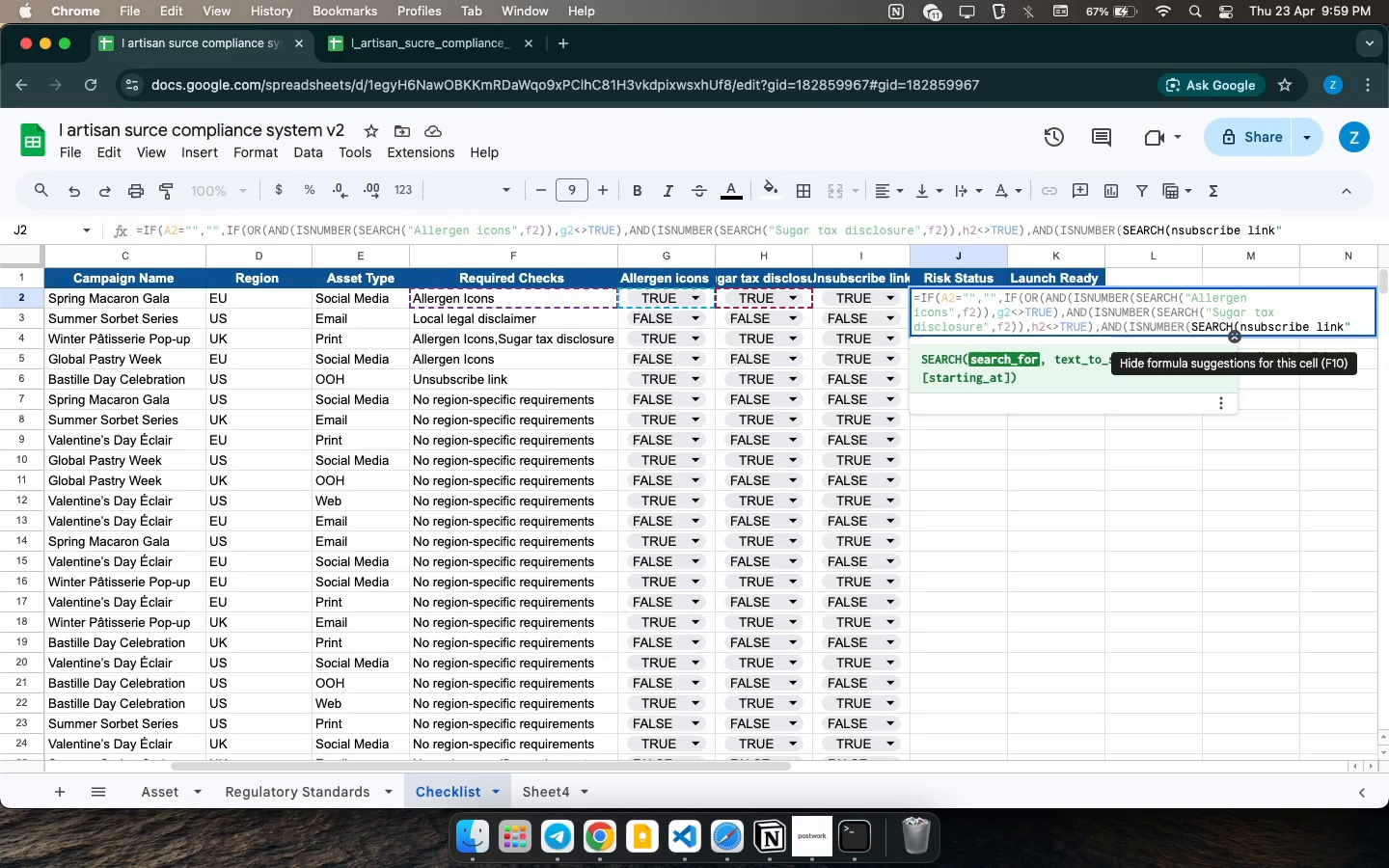 
key(CapsLock)
 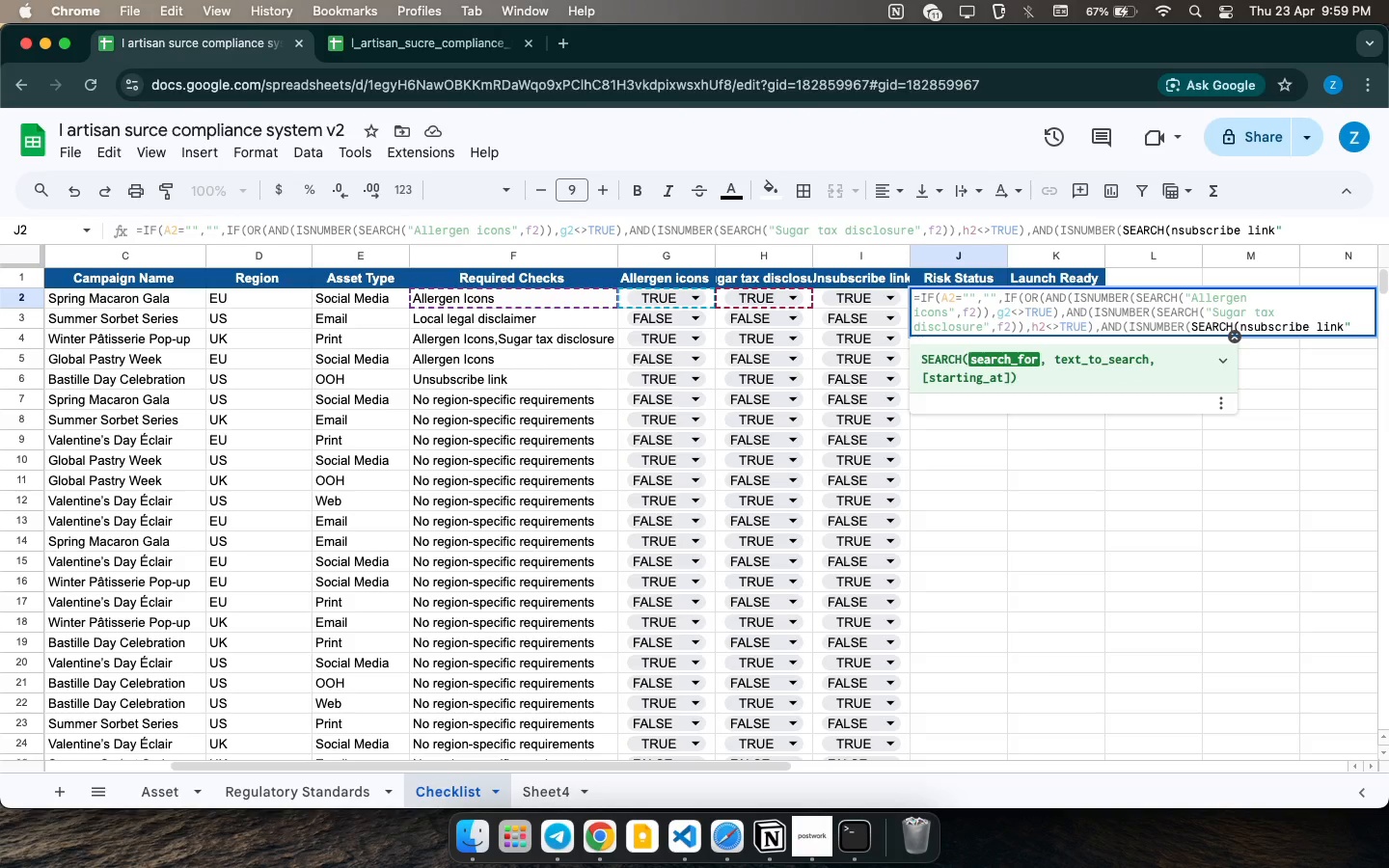 
key(Shift+Quote)
 